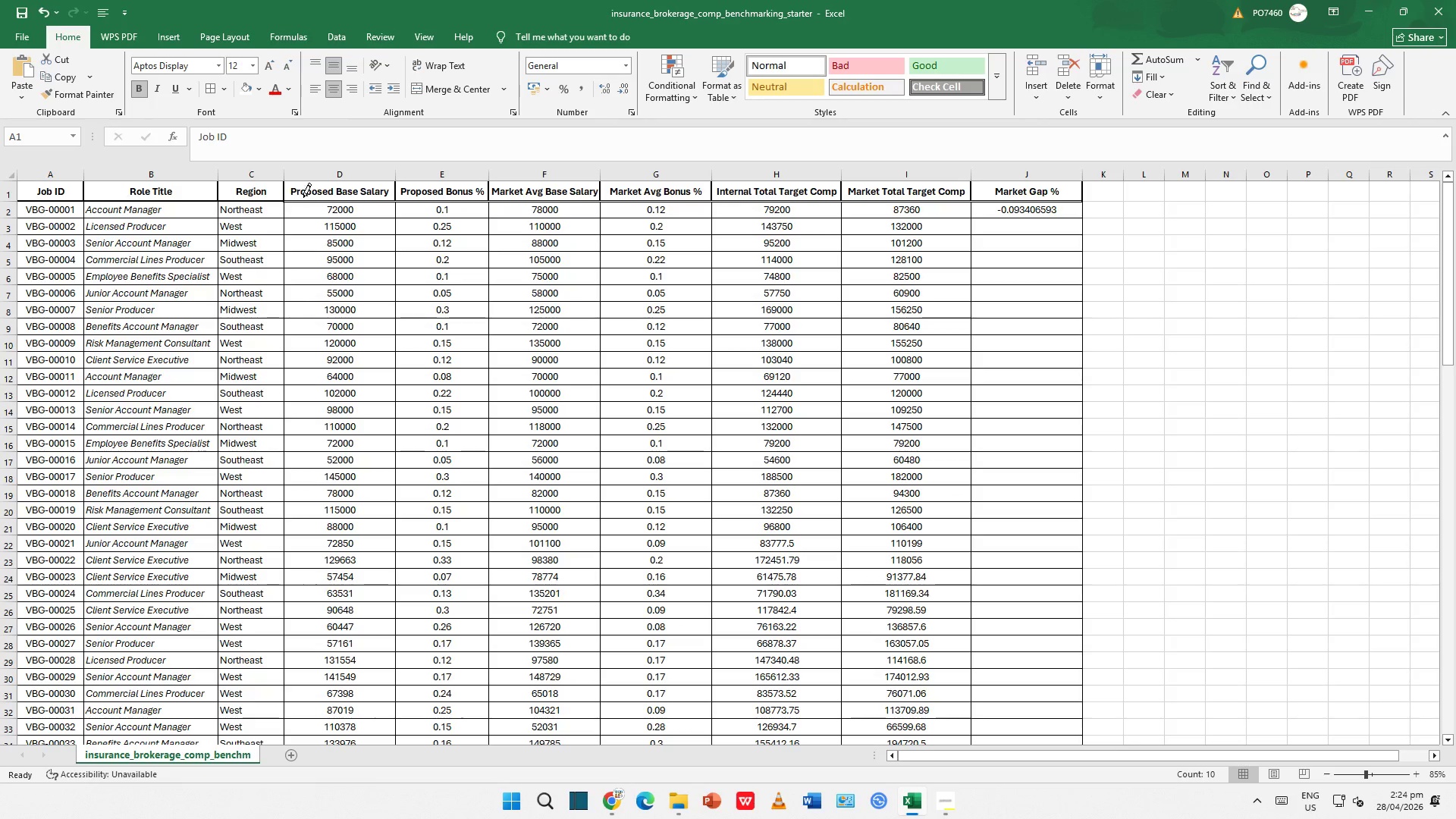 
left_click_drag(start_coordinate=[303, 197], to_coordinate=[307, 196])
 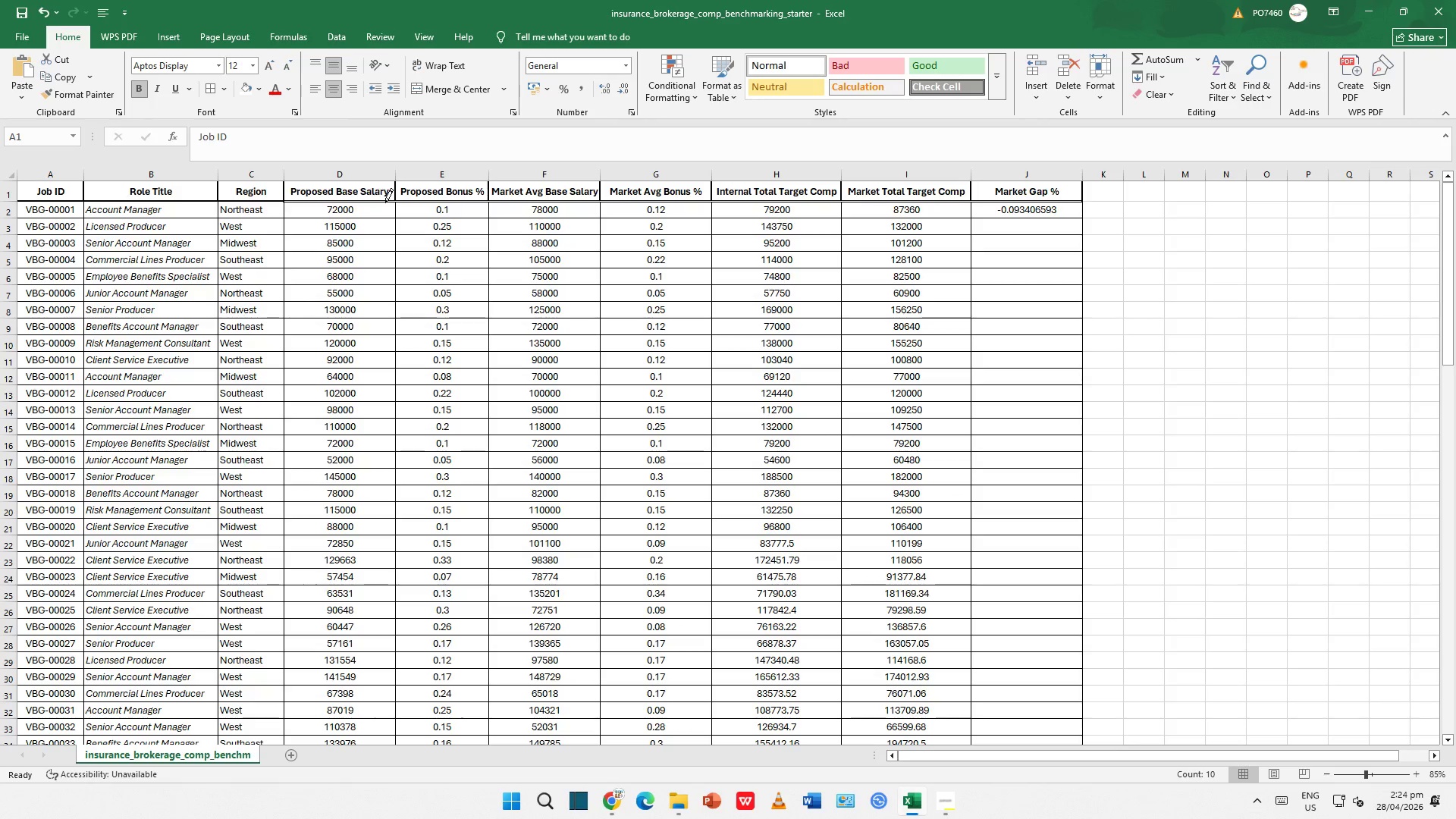 
double_click([386, 202])
 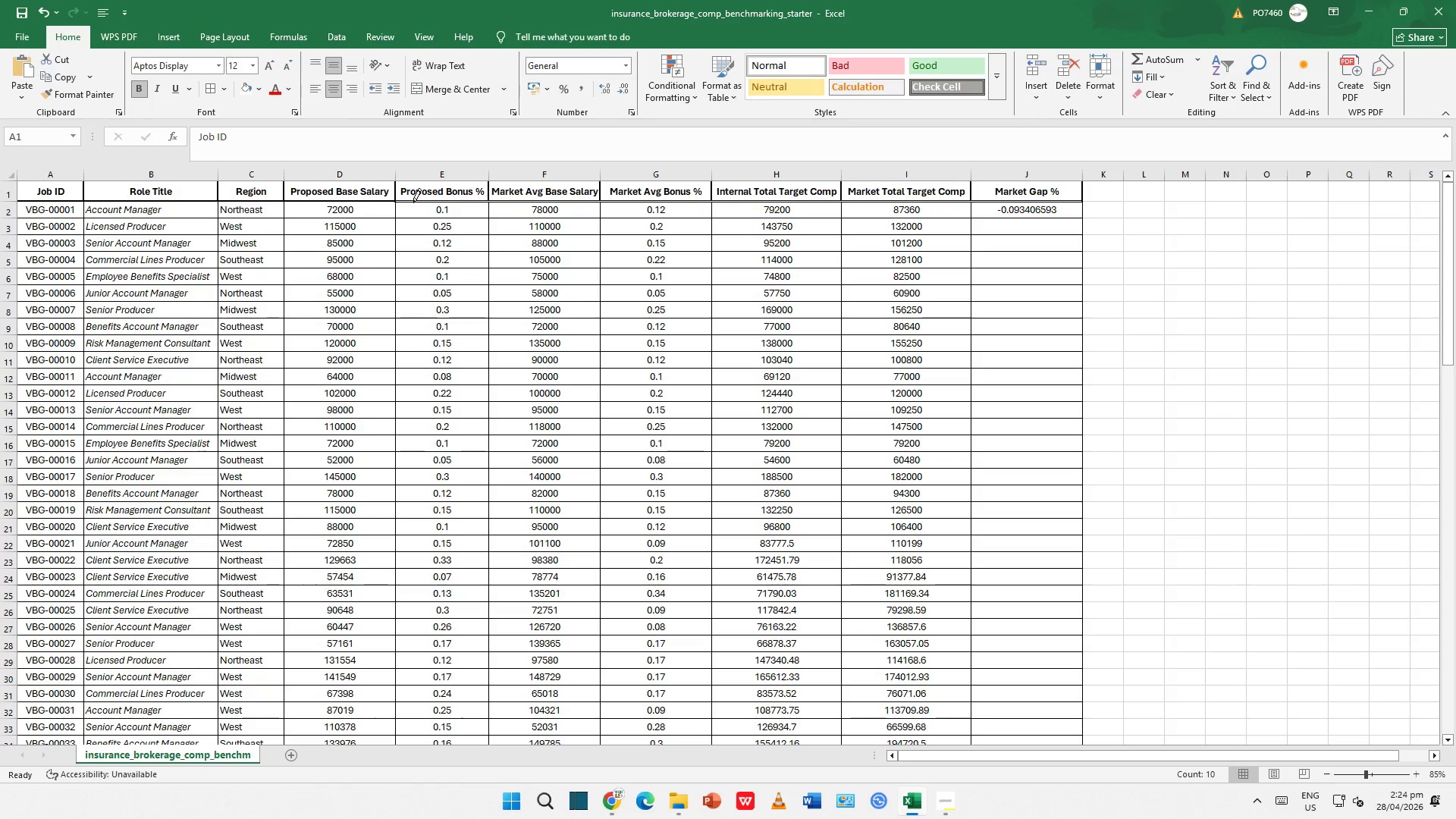 
triple_click([419, 202])
 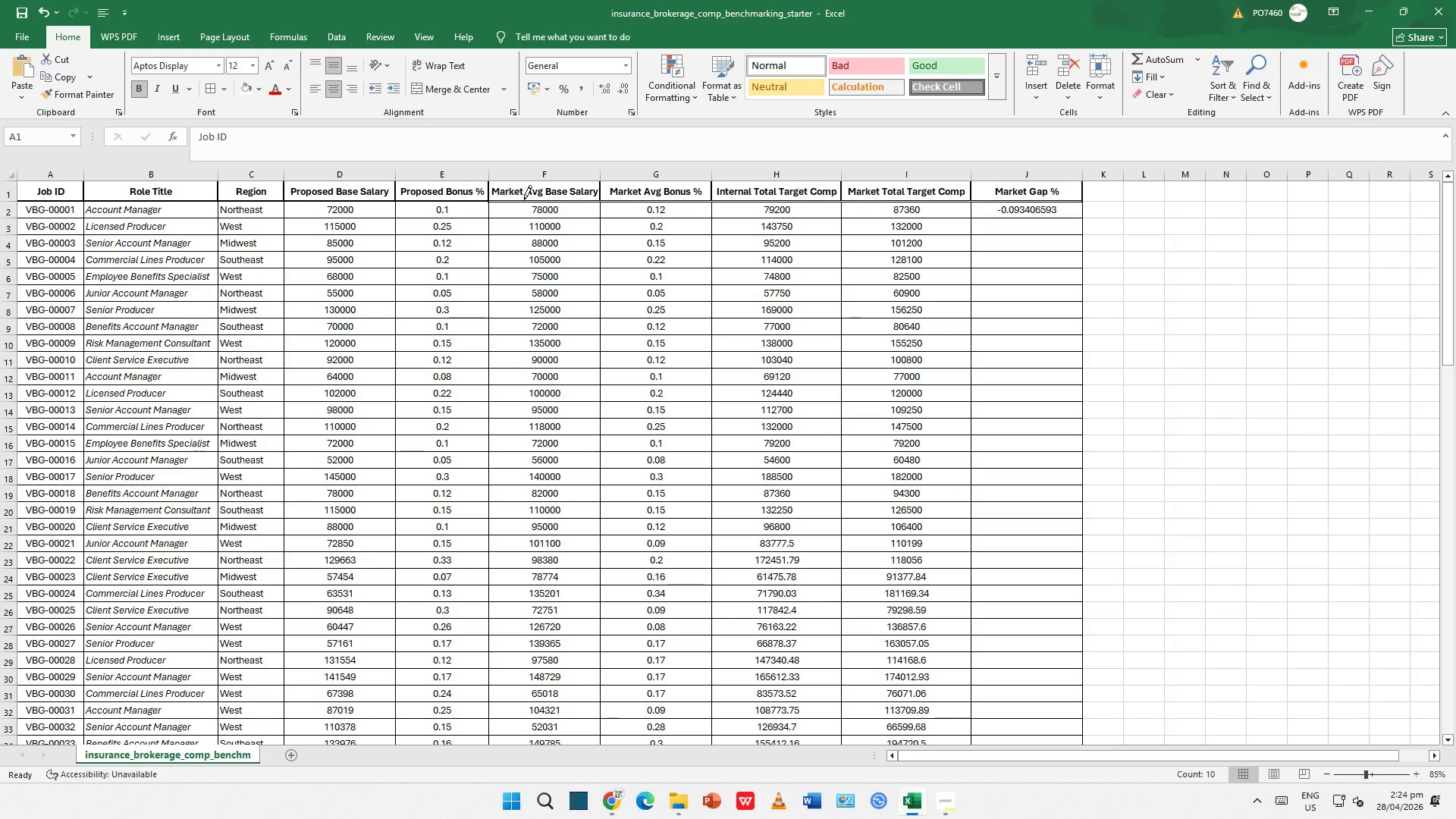 
left_click([524, 199])
 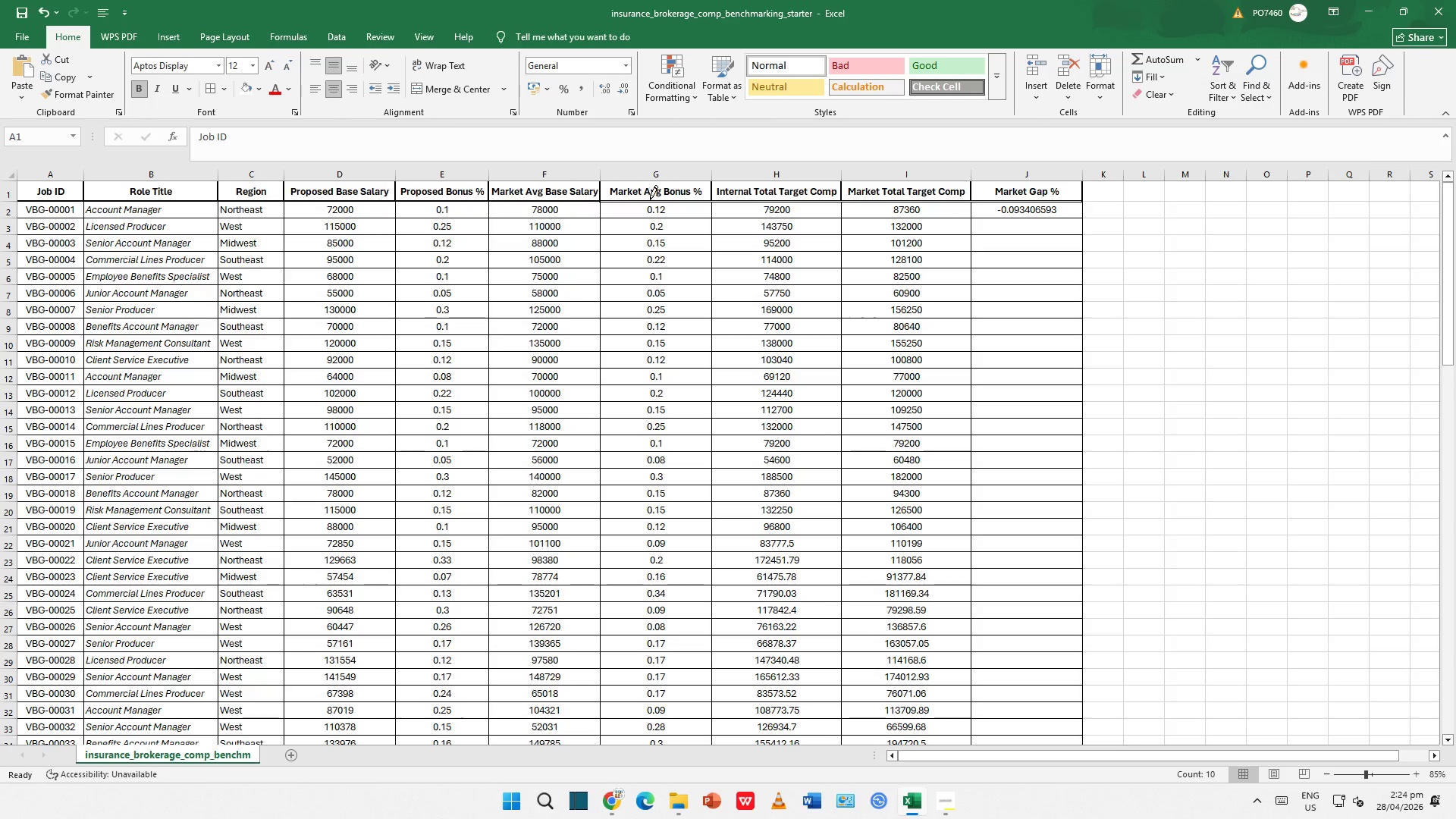 
left_click([703, 199])
 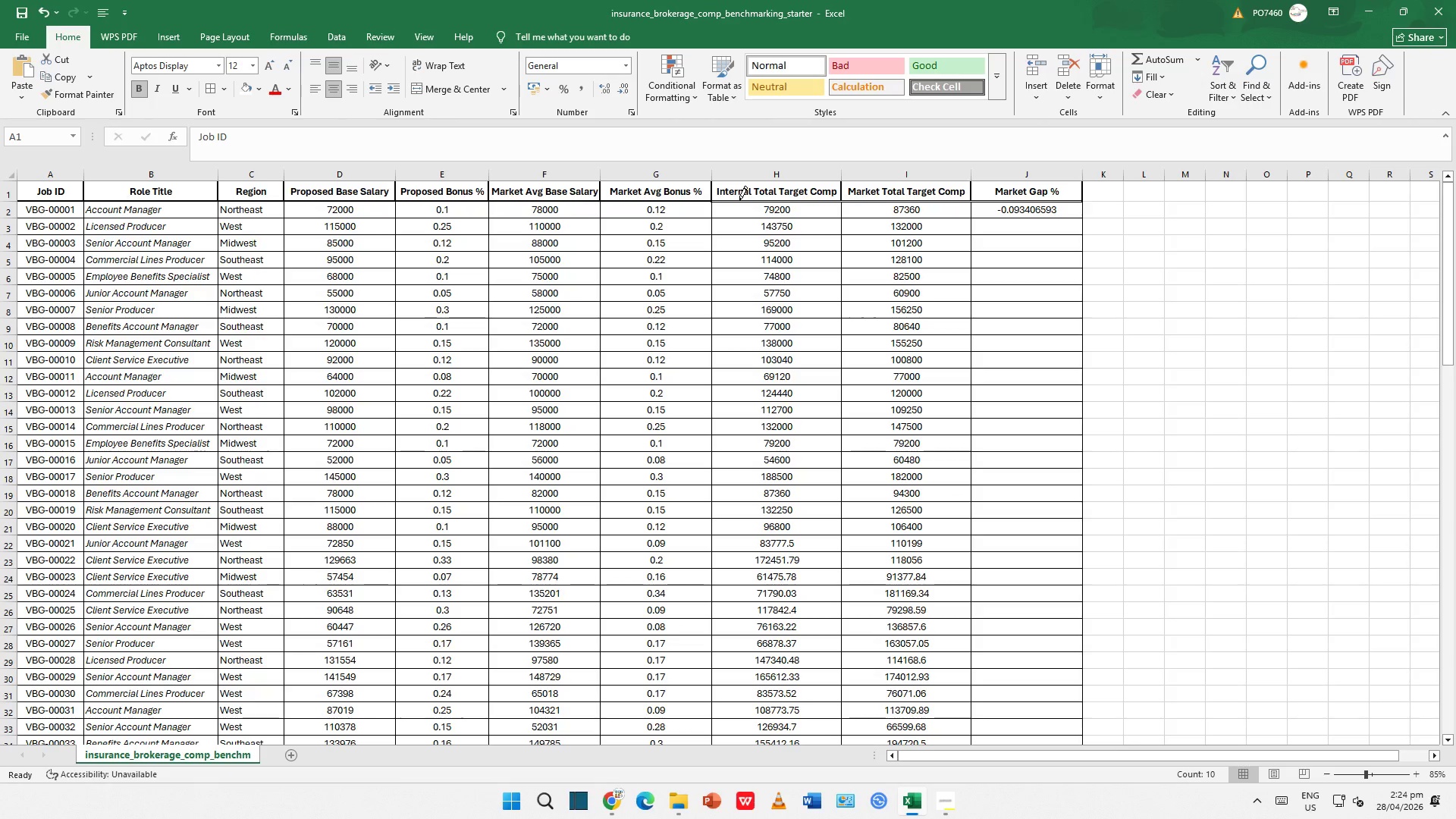 
left_click([739, 200])
 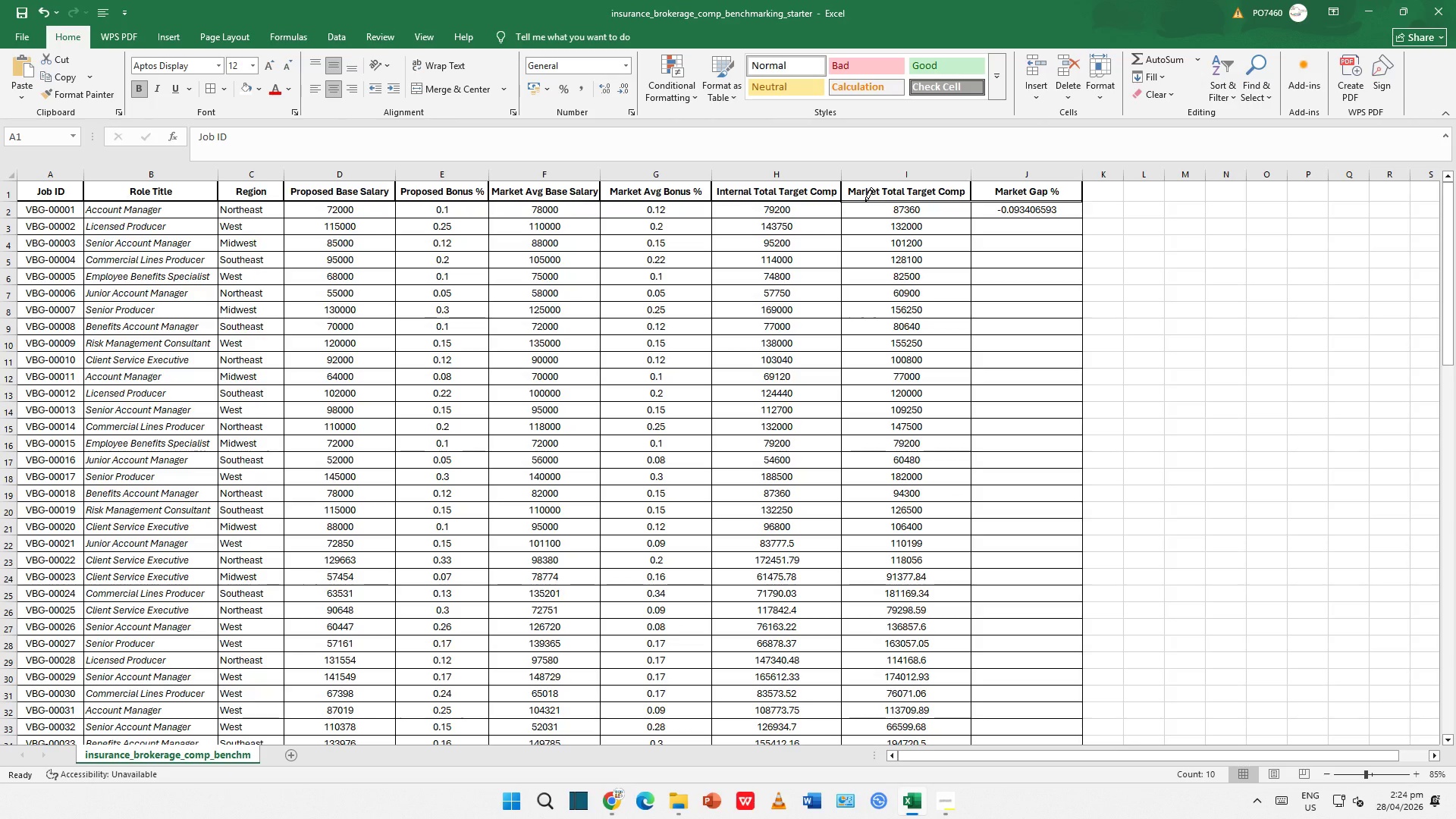 
left_click([866, 202])
 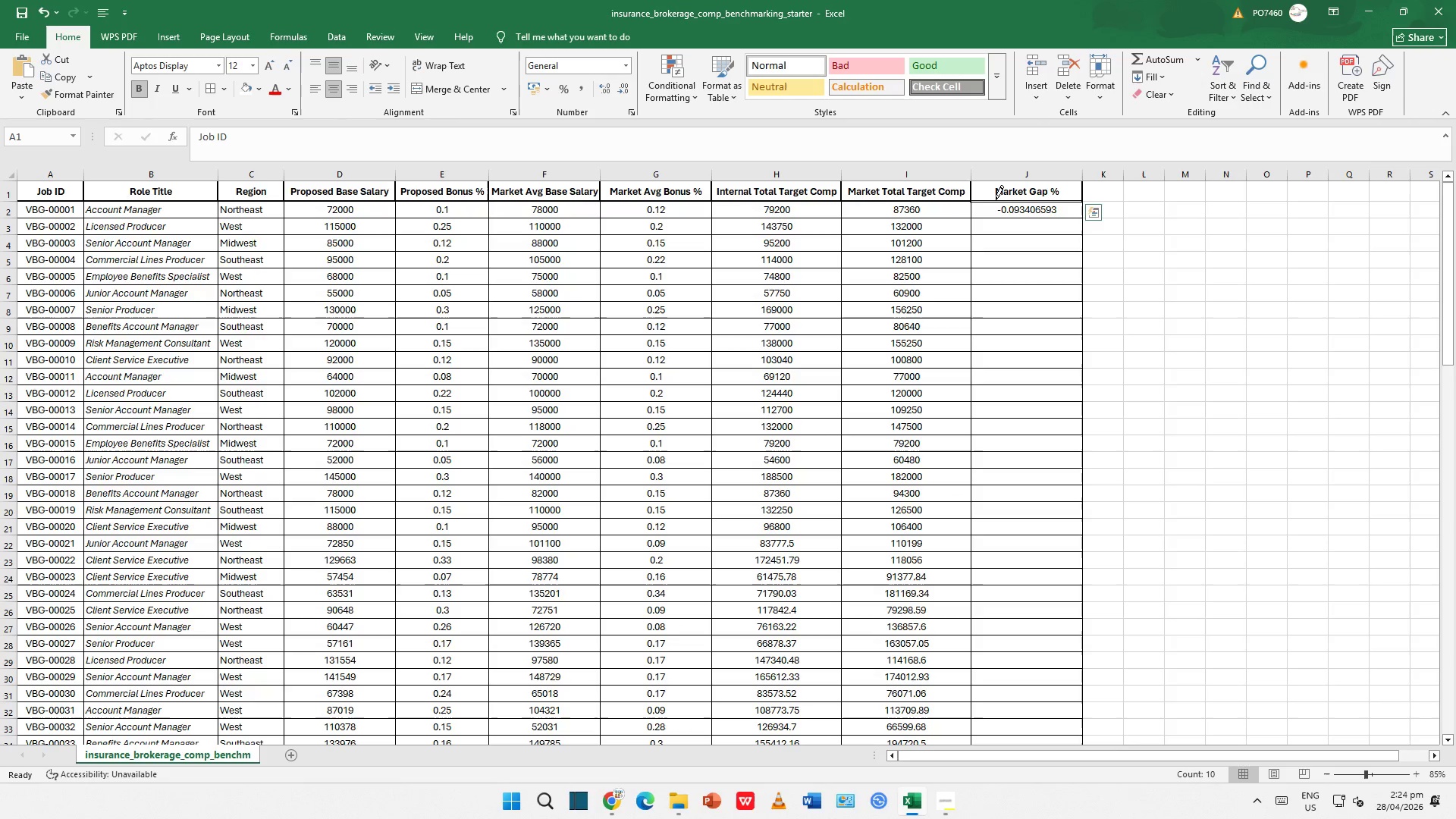 
left_click([1001, 199])
 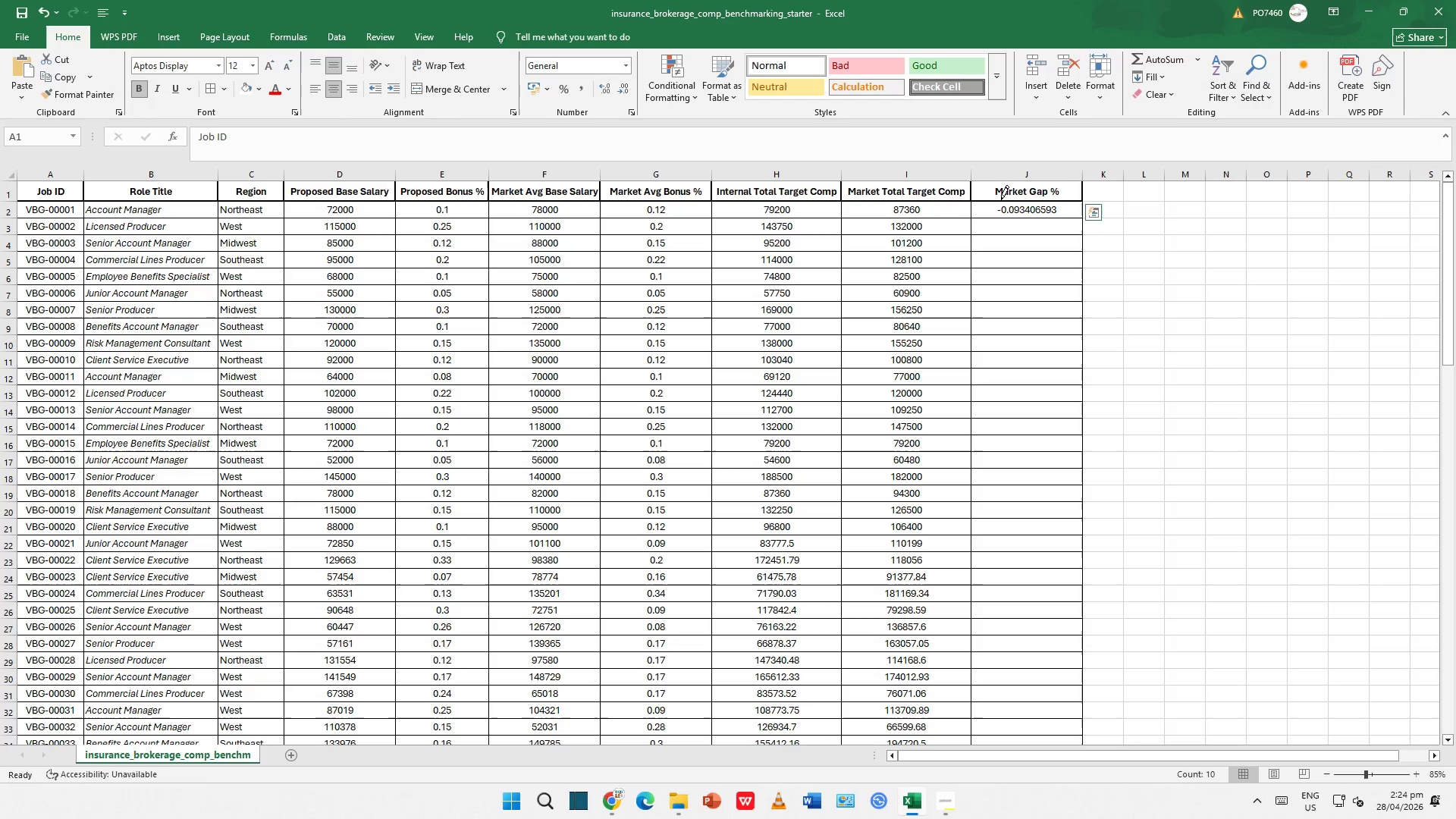 
double_click([1001, 199])
 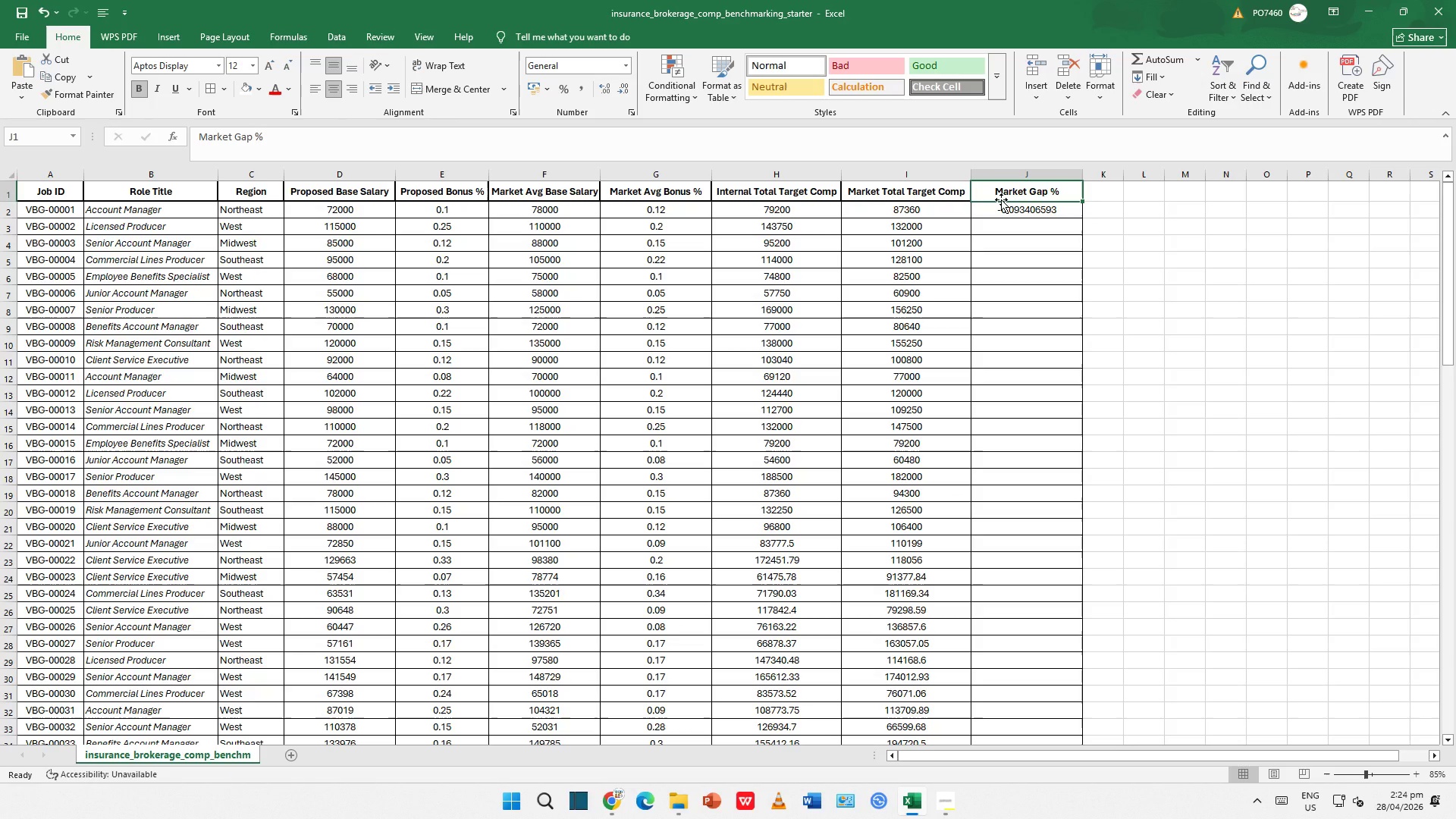 
wait(11.62)
 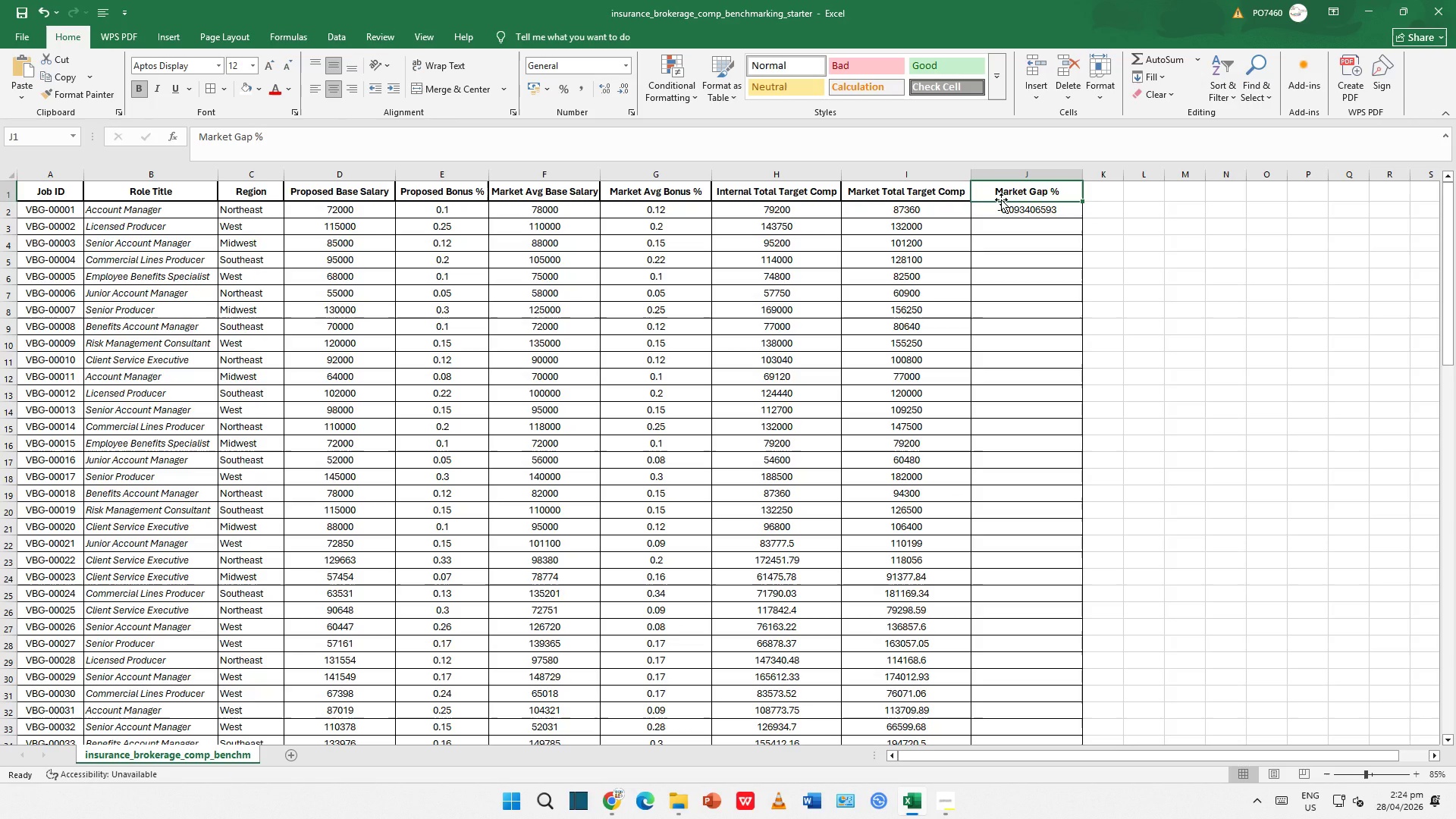 
left_click([355, 363])
 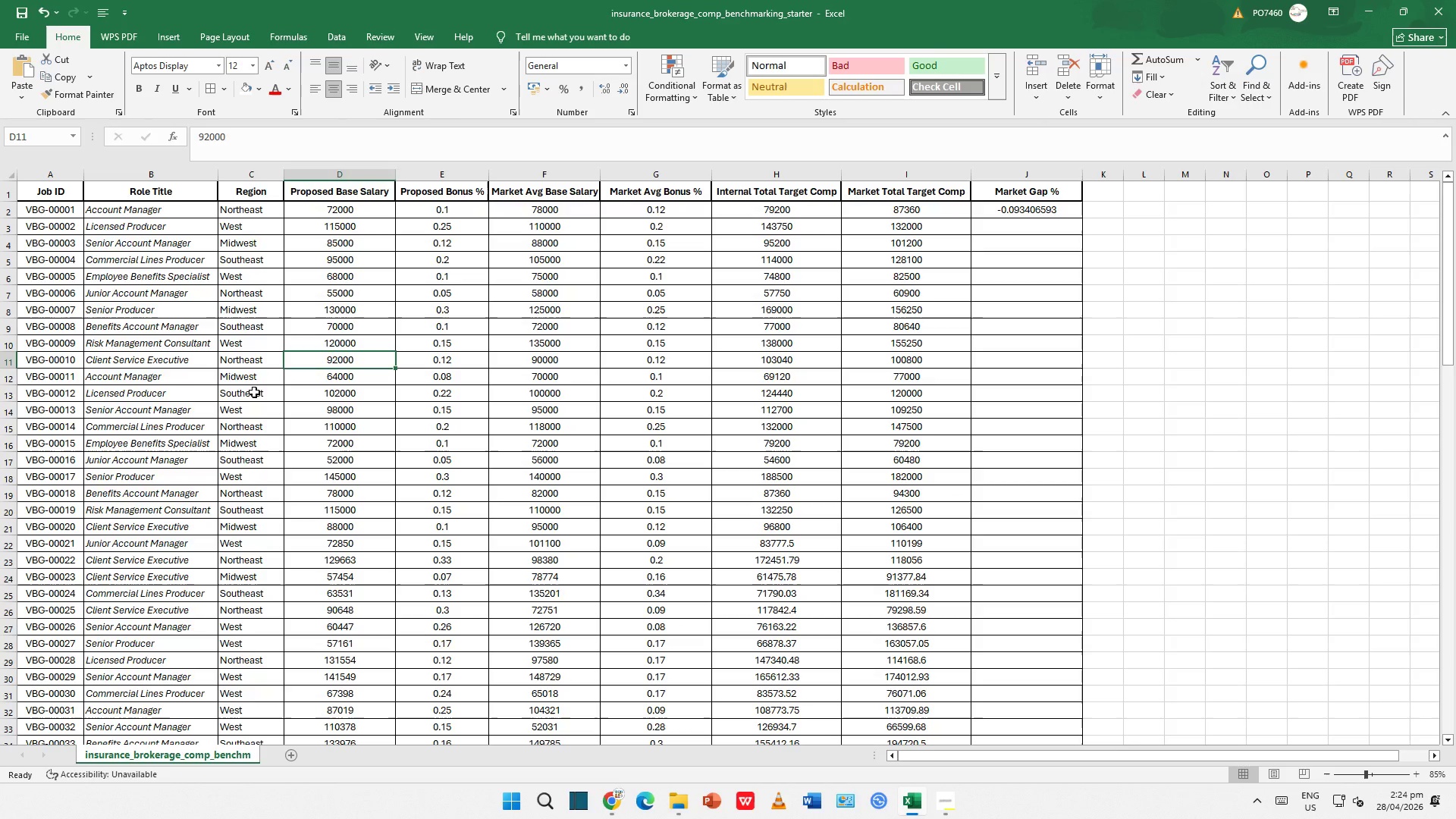 
left_click([254, 392])
 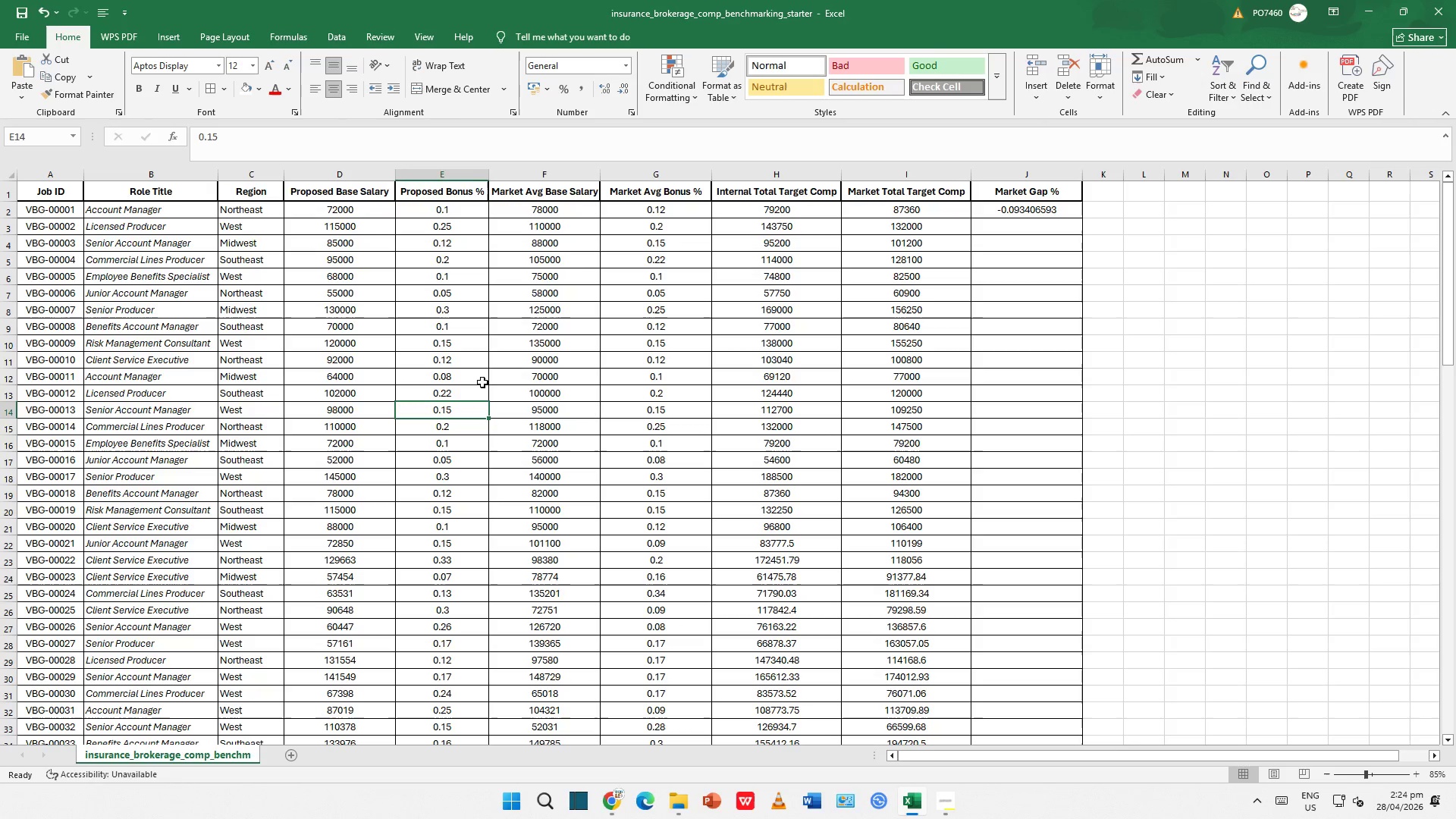 
double_click([592, 262])
 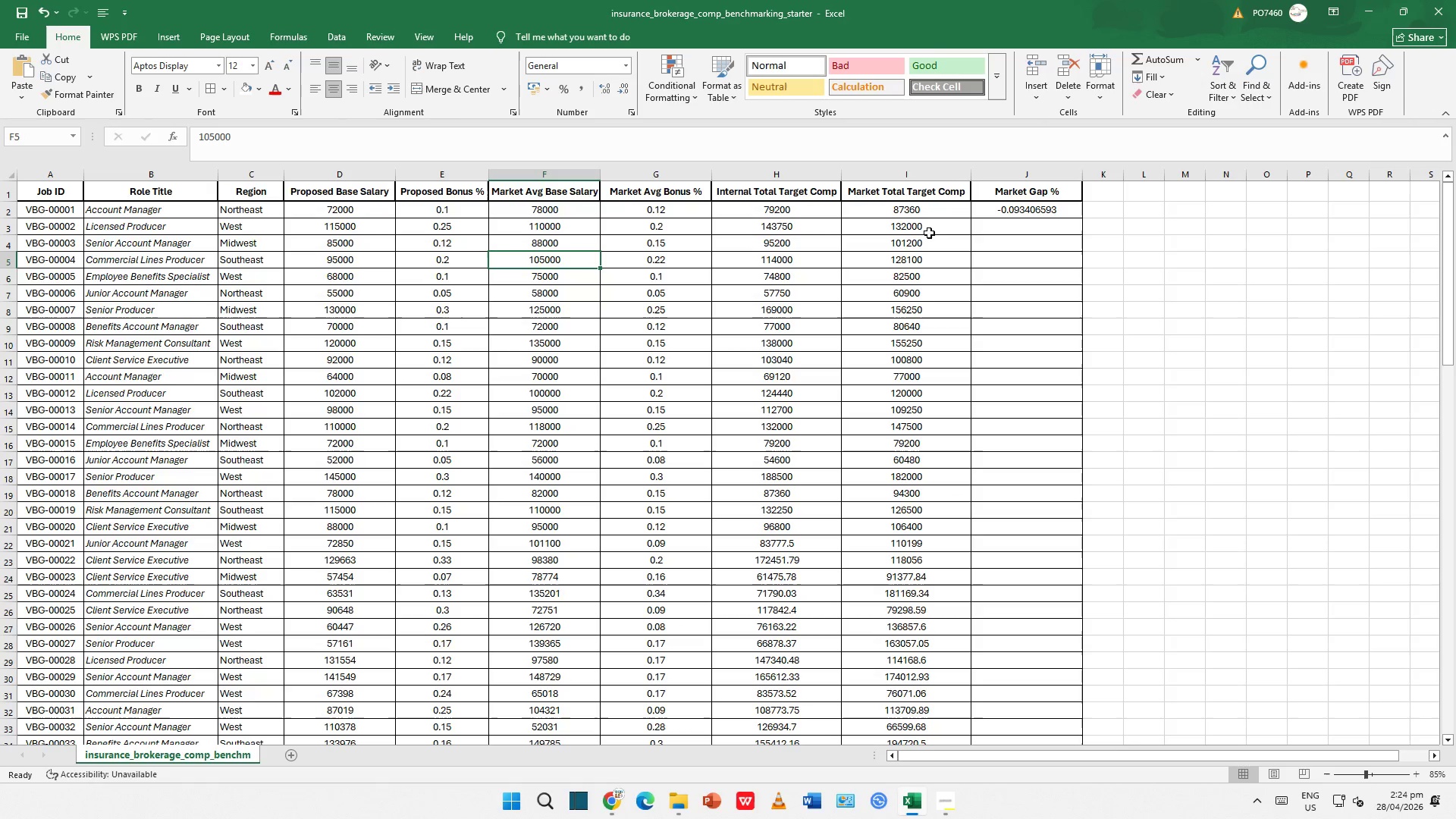 
left_click([921, 217])
 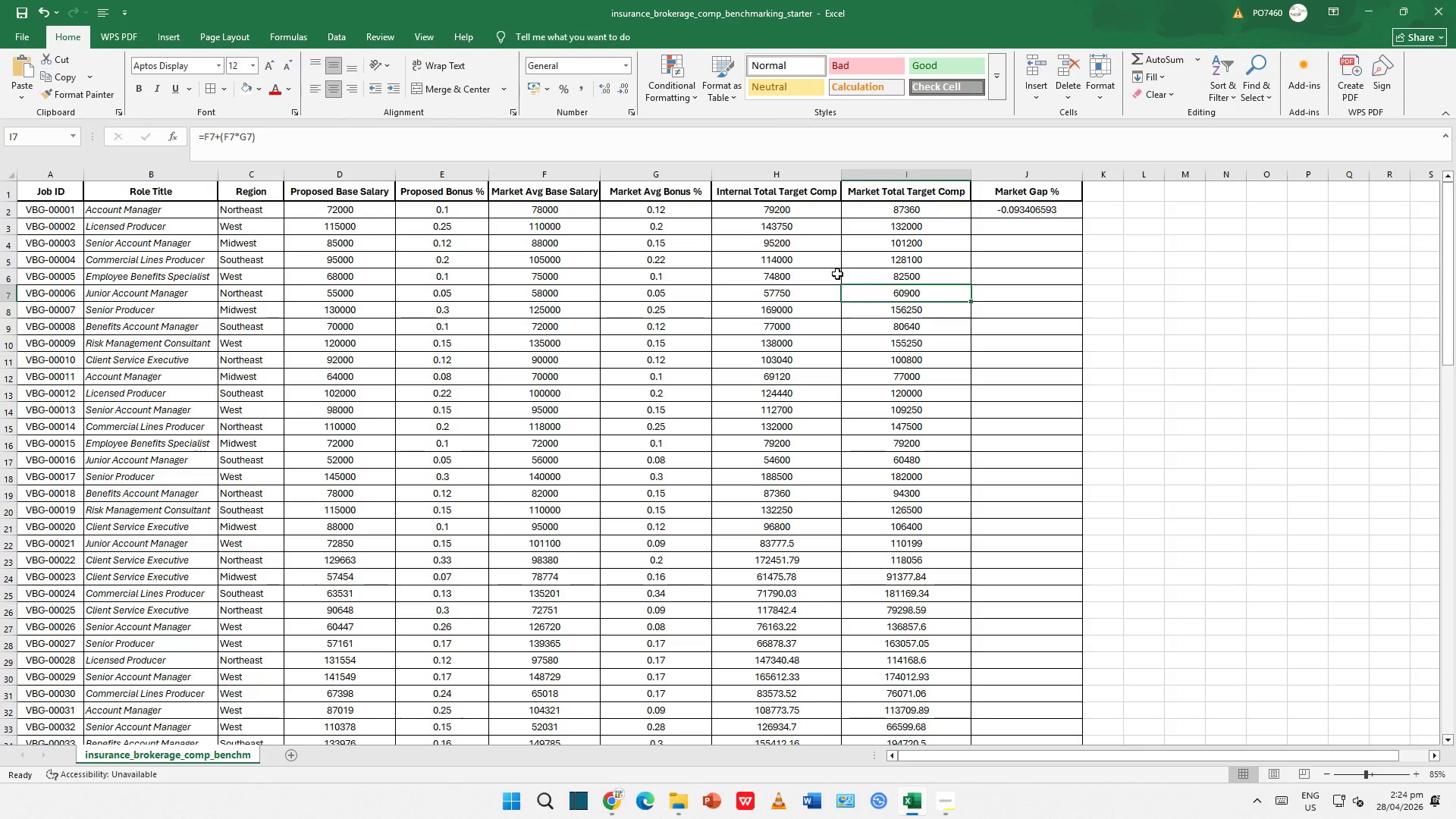 
scroll: coordinate [837, 274], scroll_direction: down, amount: 10.0
 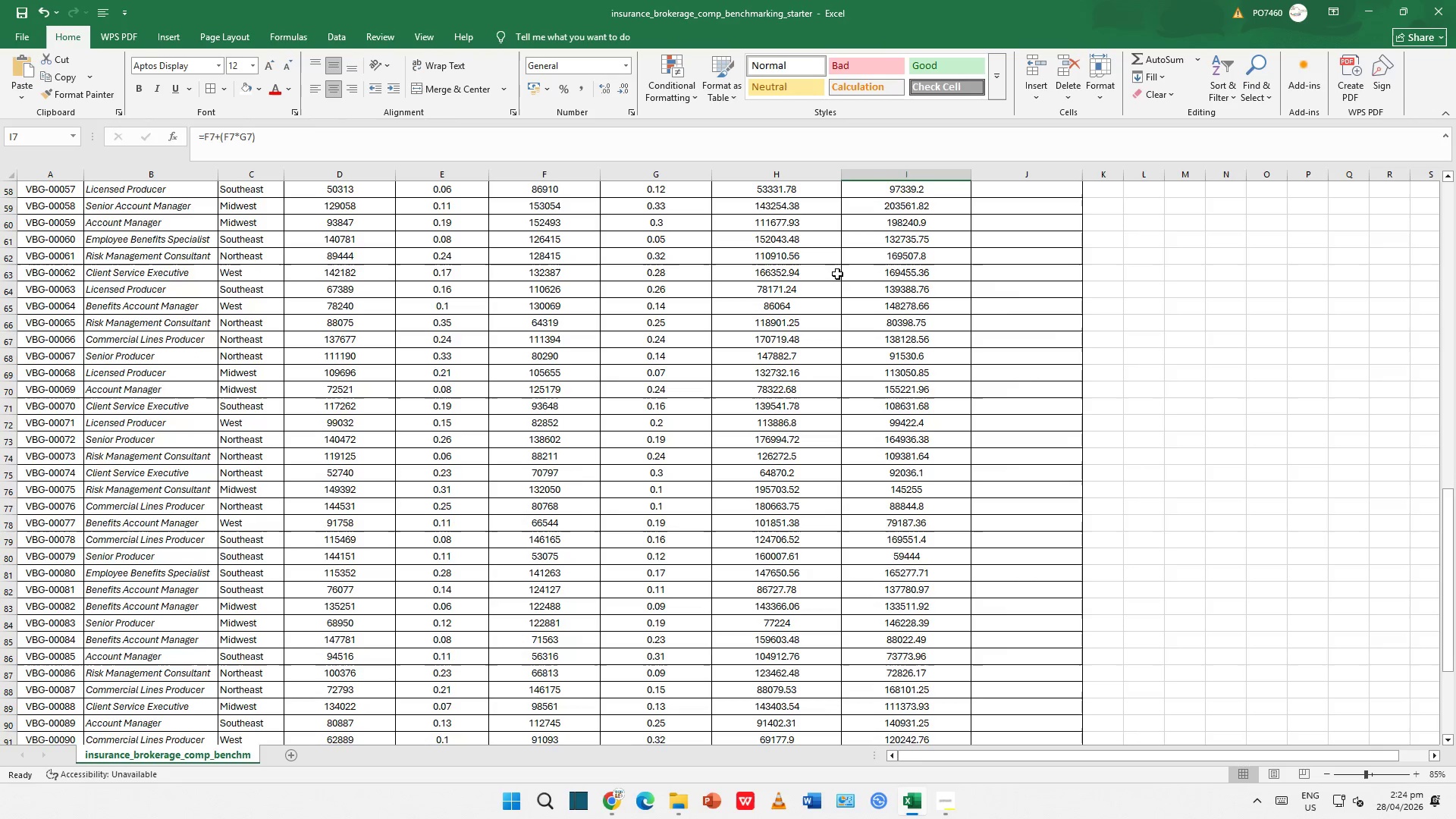 
scroll: coordinate [836, 277], scroll_direction: up, amount: 24.0
 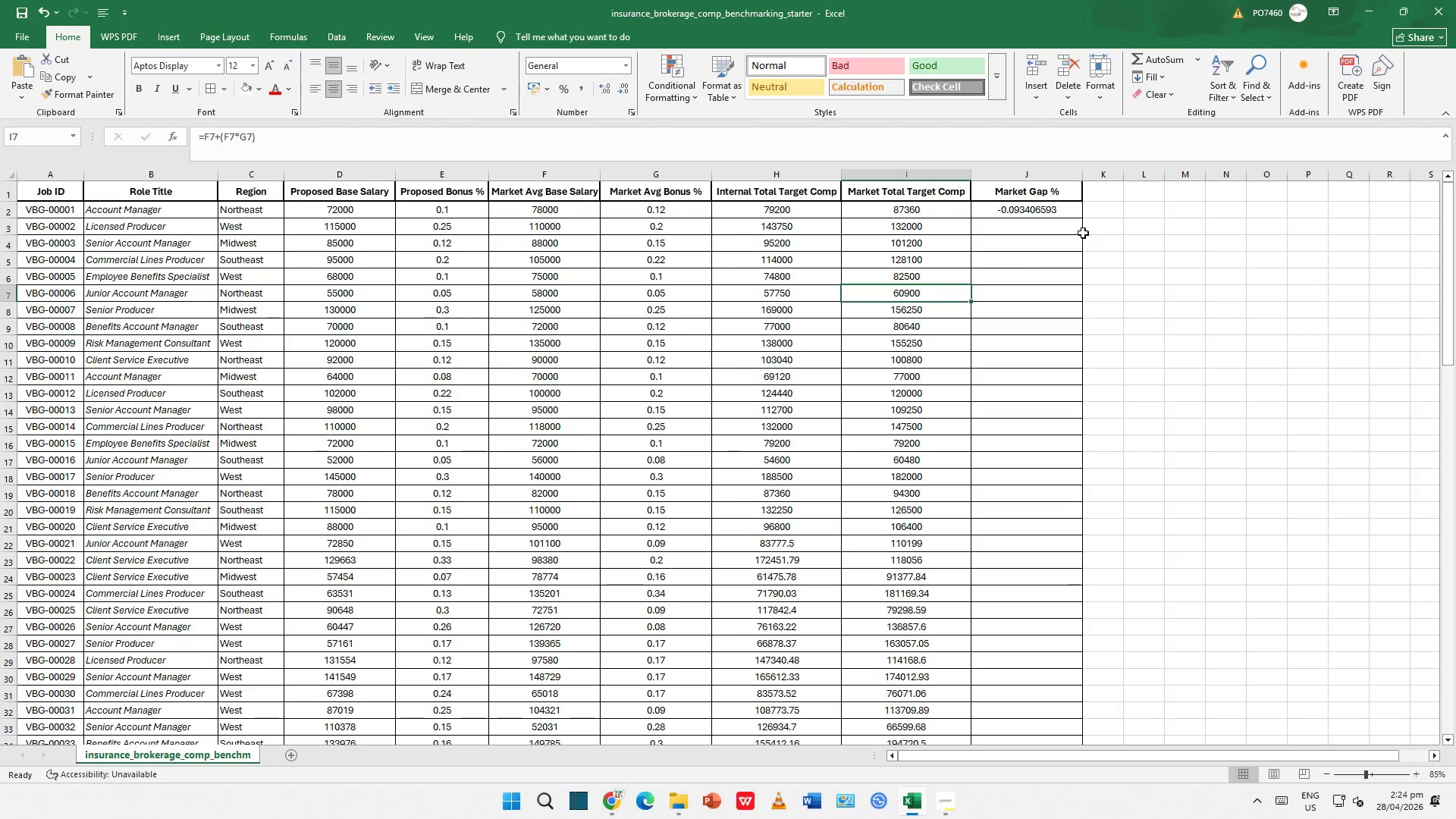 
left_click([1083, 233])
 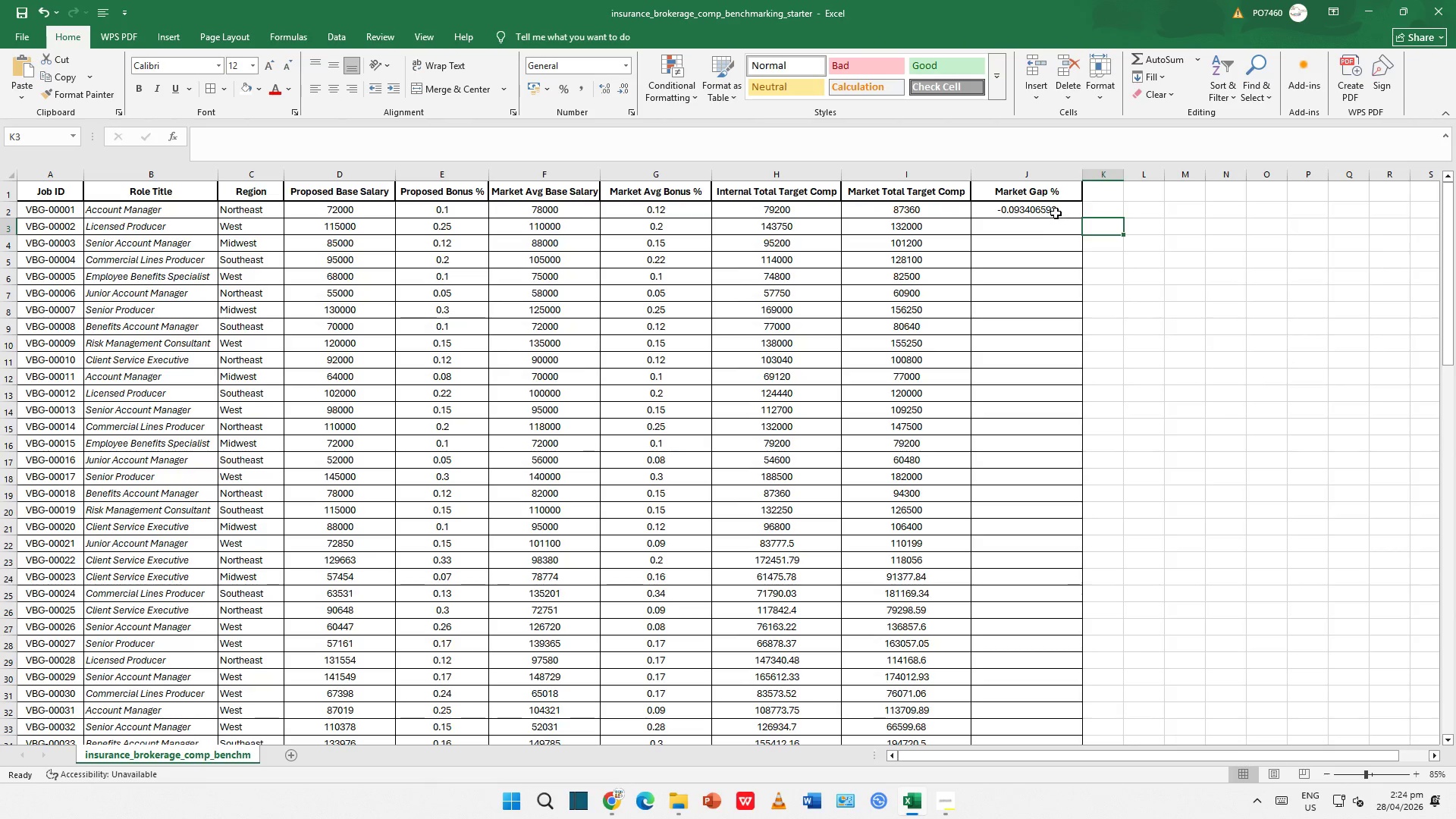 
left_click([1056, 213])
 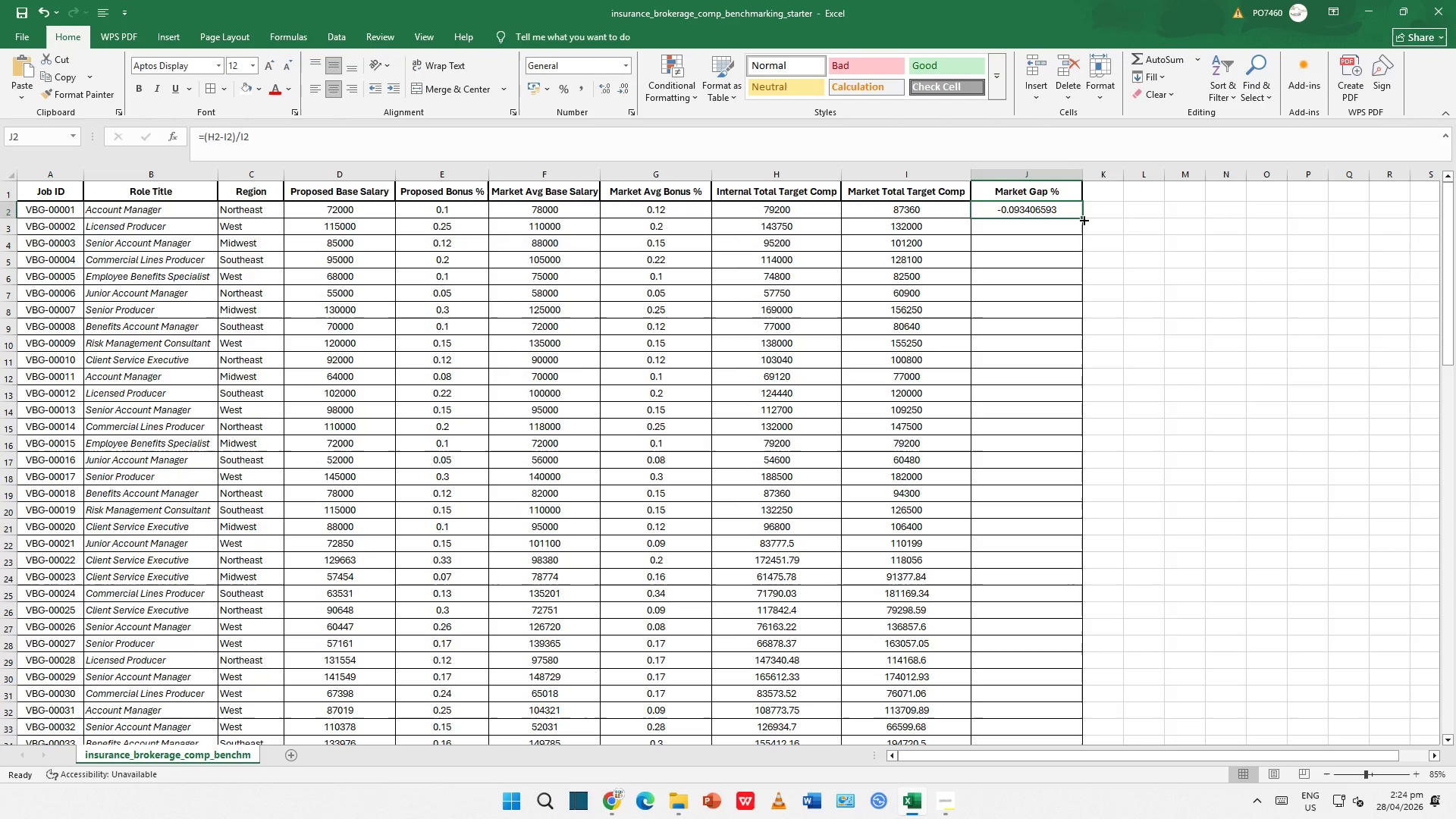 
left_click_drag(start_coordinate=[1083, 219], to_coordinate=[1057, 548])
 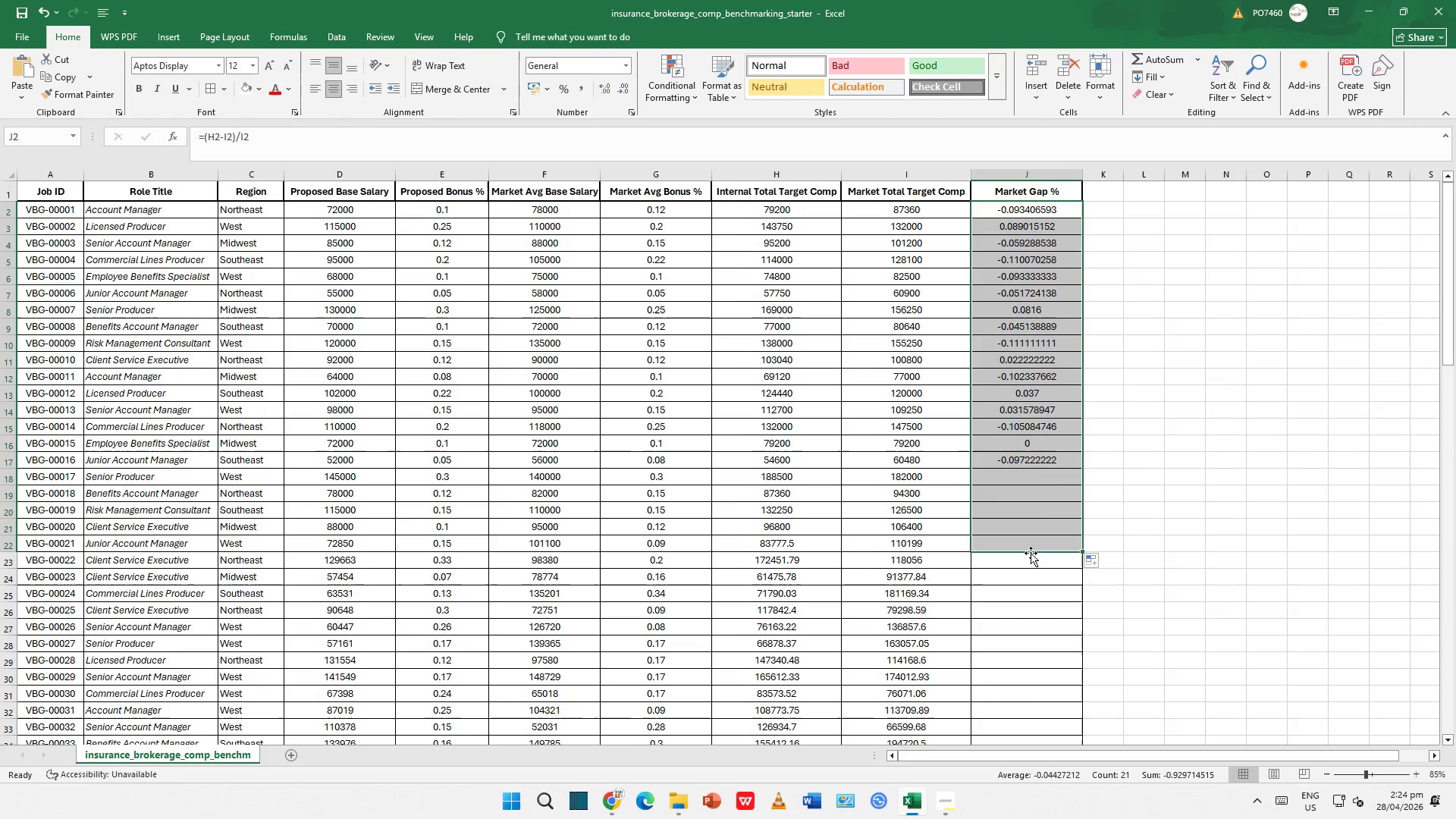 
scroll: coordinate [1051, 489], scroll_direction: down, amount: 1.0
 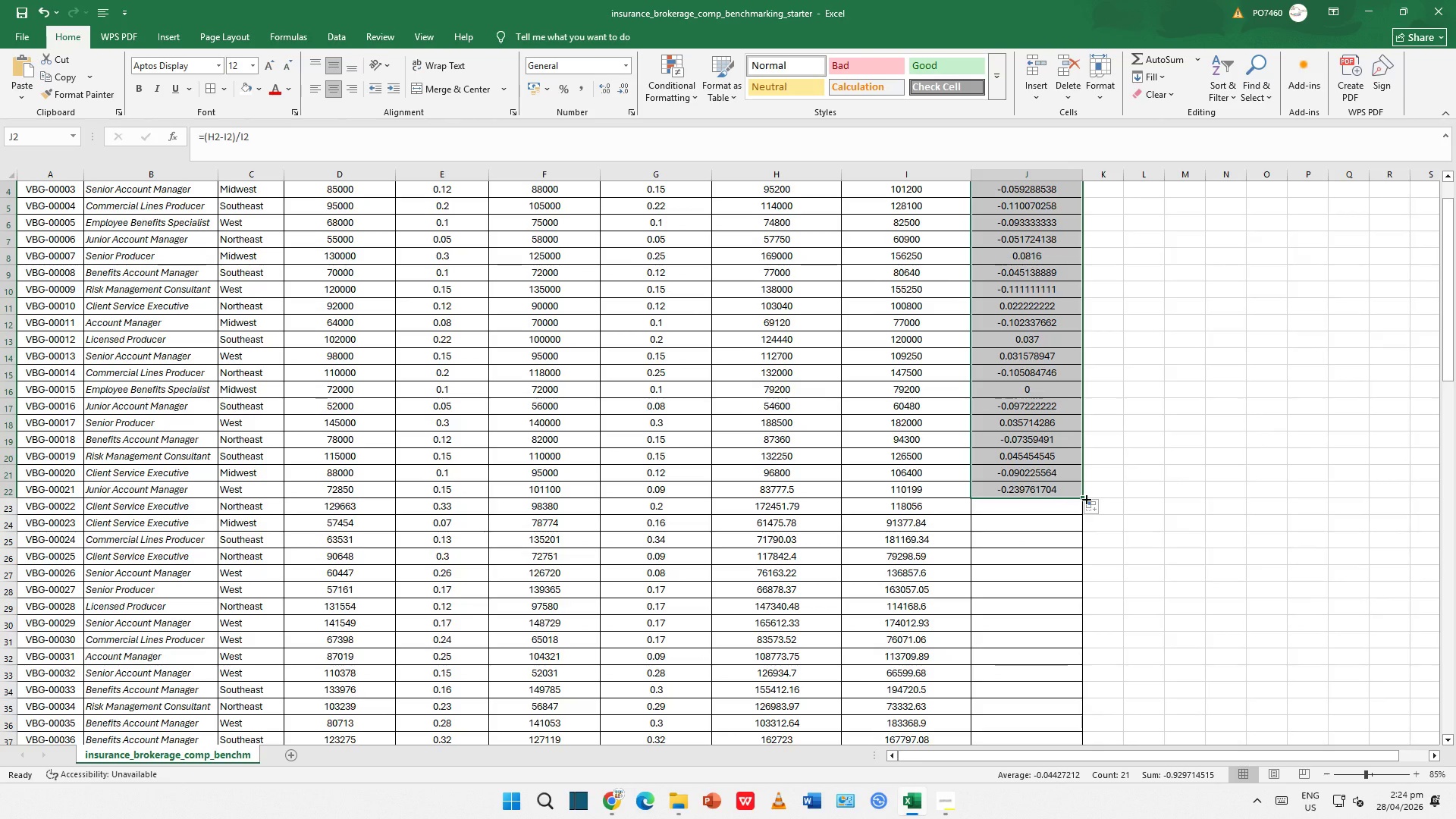 
left_click_drag(start_coordinate=[1084, 497], to_coordinate=[1081, 668])
 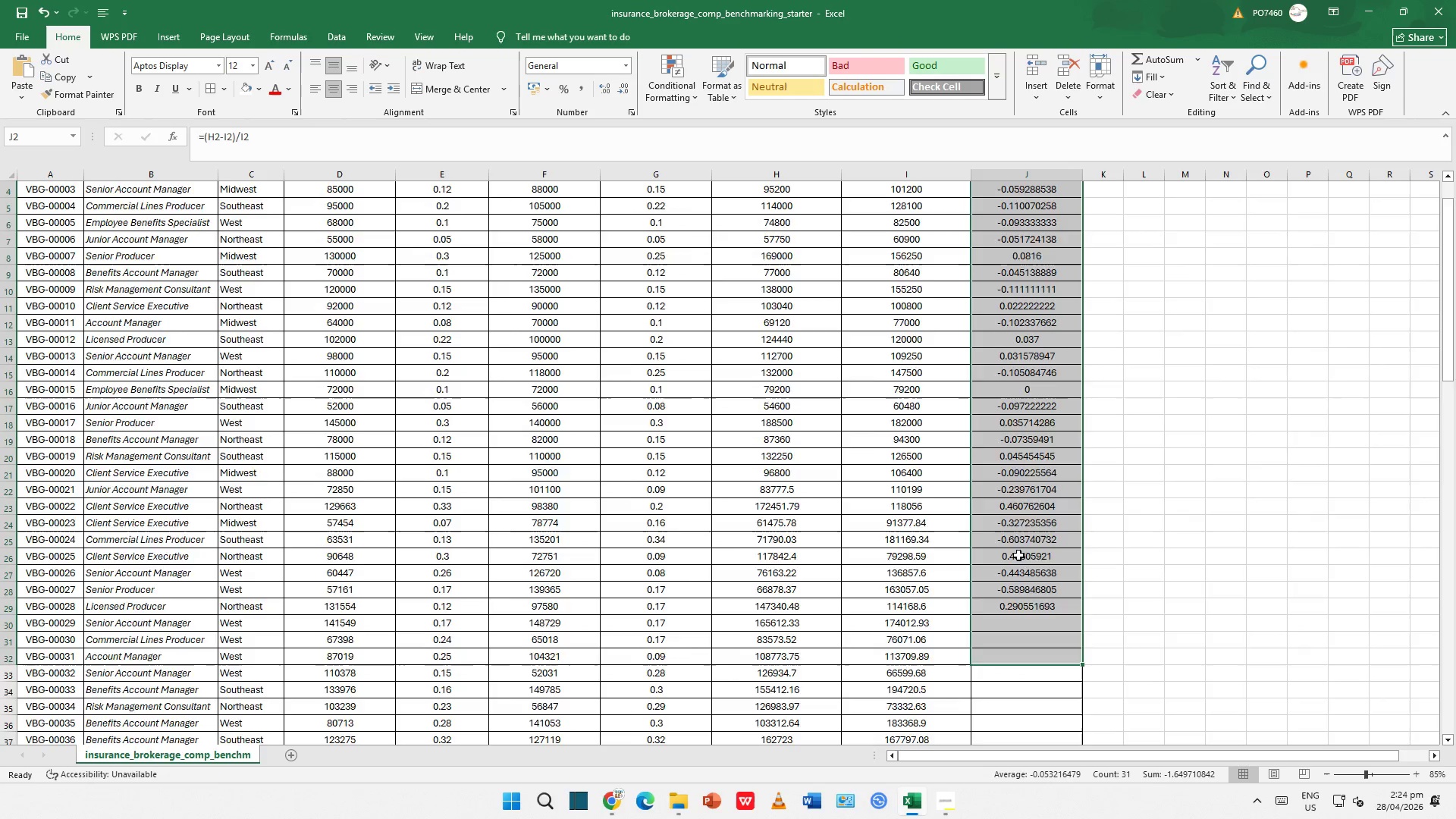 
scroll: coordinate [1010, 484], scroll_direction: down, amount: 5.0
 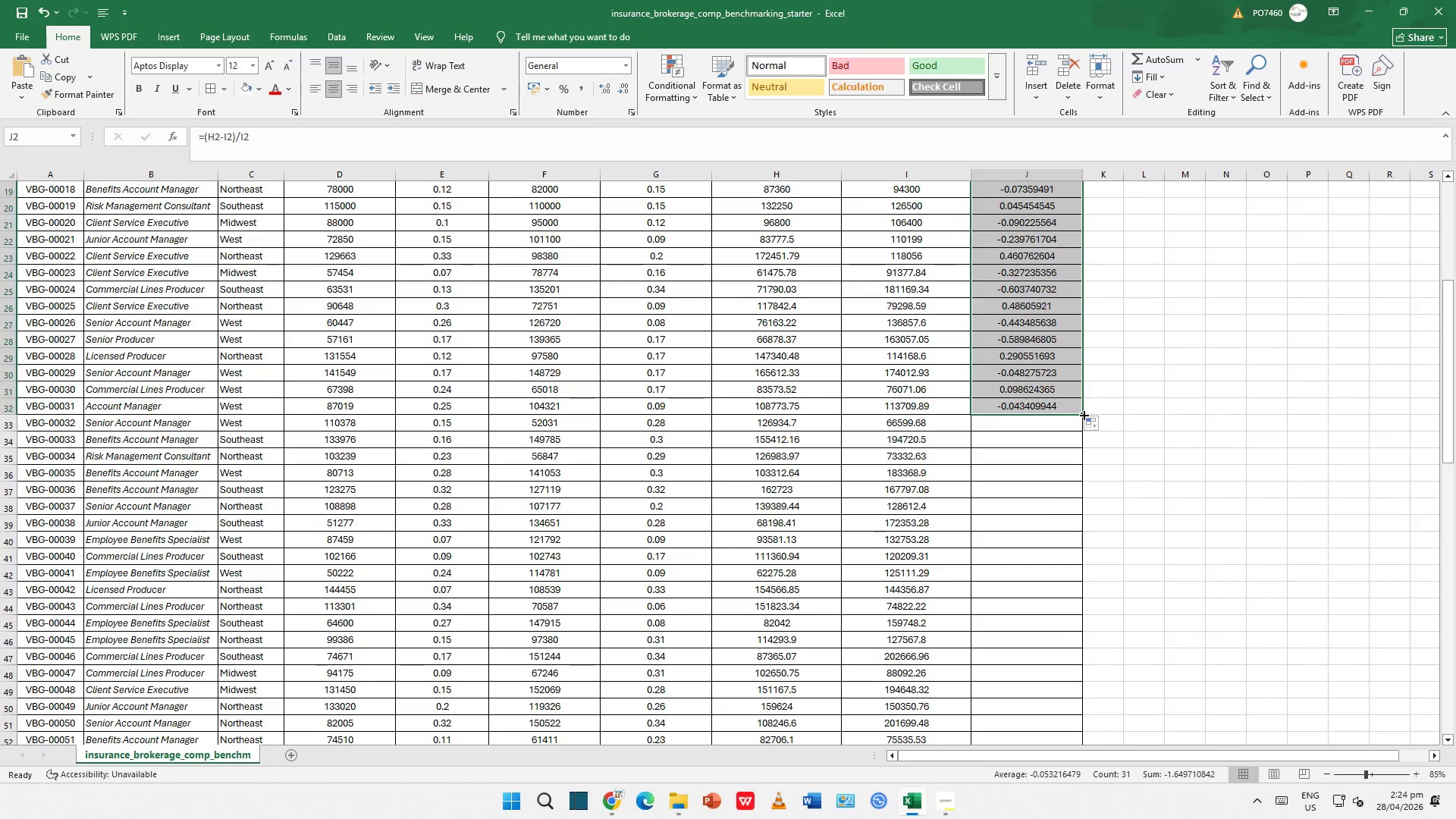 
left_click_drag(start_coordinate=[1083, 414], to_coordinate=[1048, 686])
 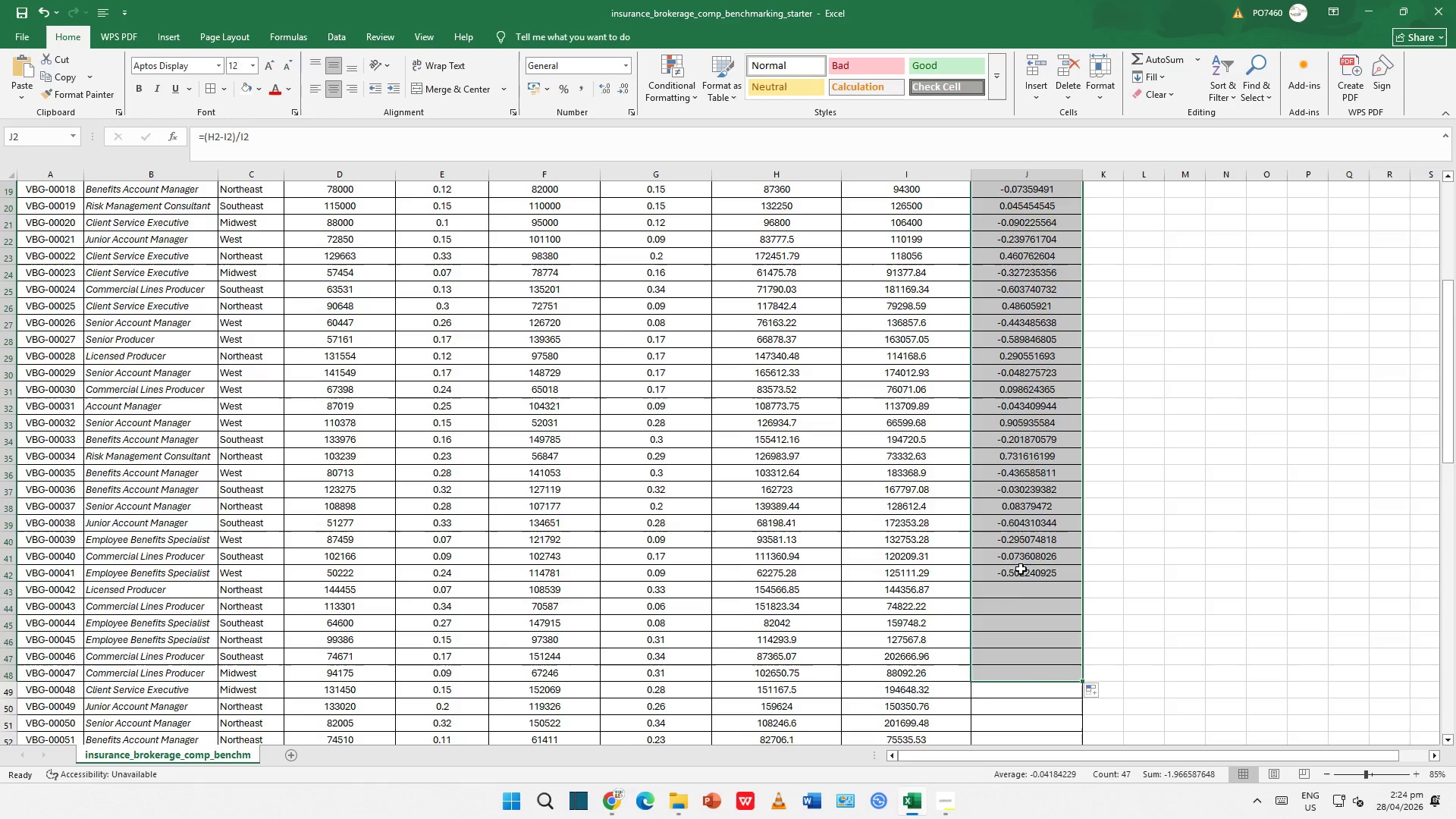 
scroll: coordinate [1026, 504], scroll_direction: down, amount: 5.0
 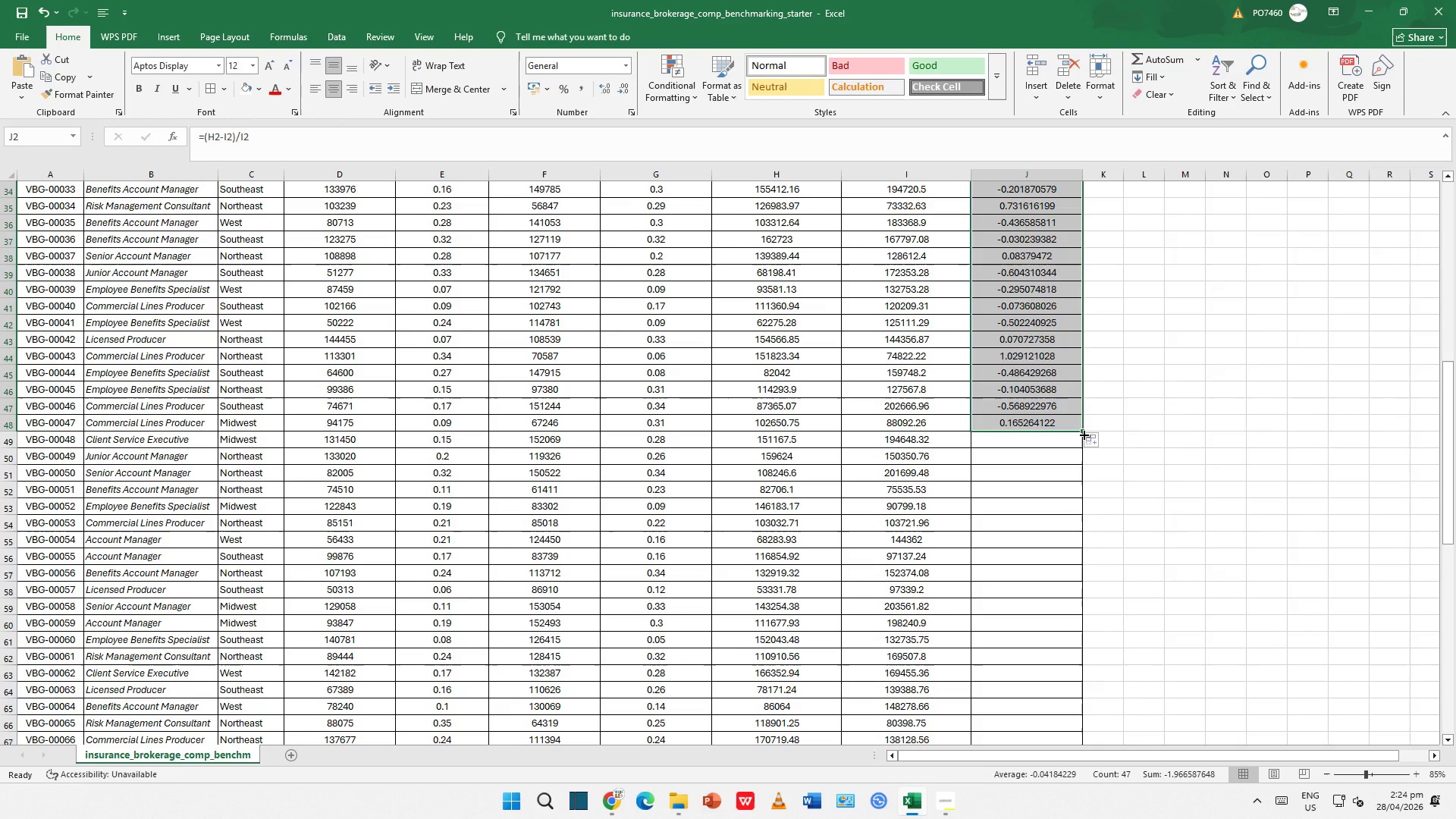 
left_click_drag(start_coordinate=[1083, 434], to_coordinate=[1089, 666])
 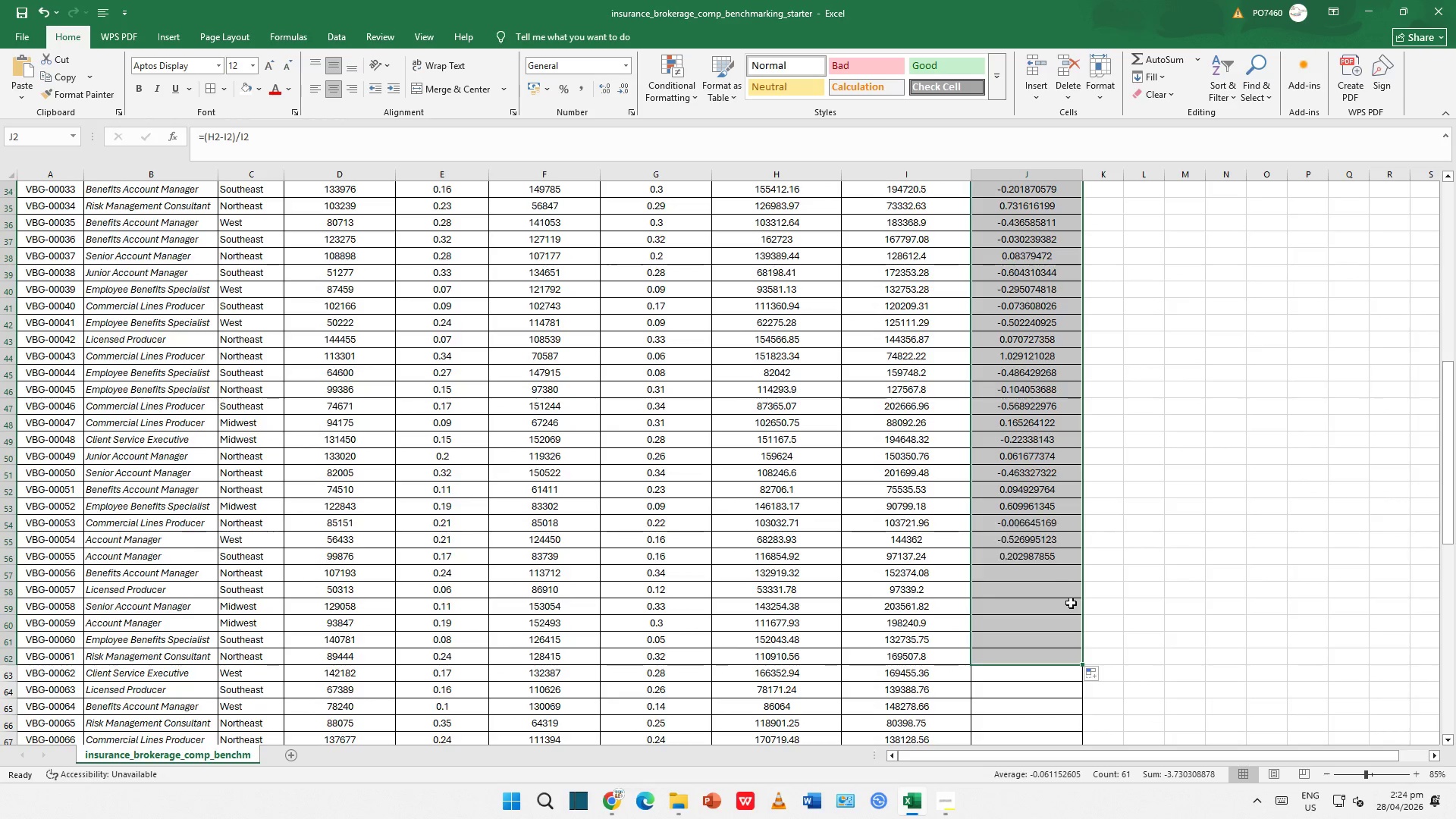 
scroll: coordinate [1070, 561], scroll_direction: down, amount: 4.0
 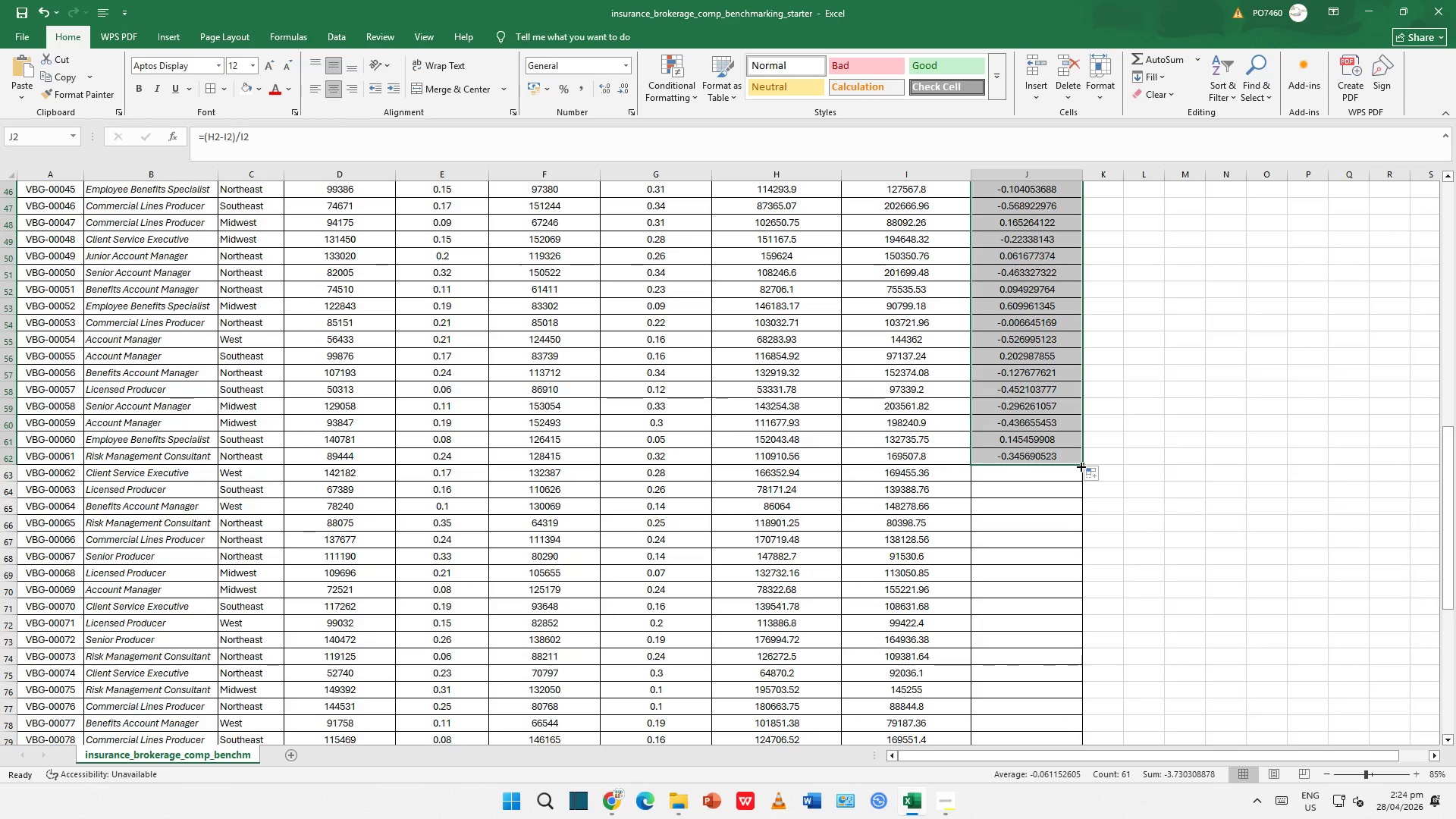 
left_click_drag(start_coordinate=[1081, 464], to_coordinate=[1034, 699])
 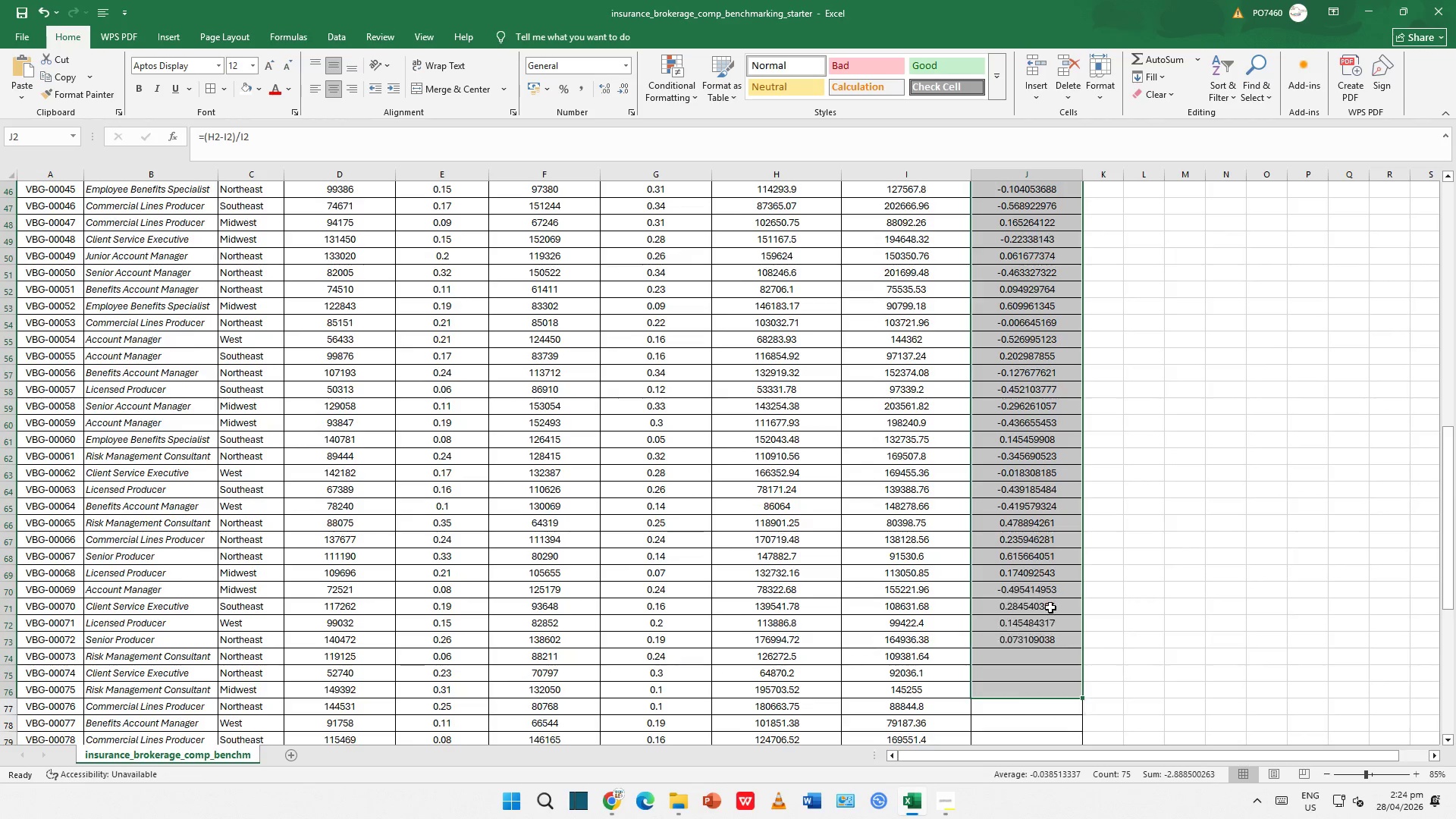 
scroll: coordinate [1053, 601], scroll_direction: down, amount: 3.0
 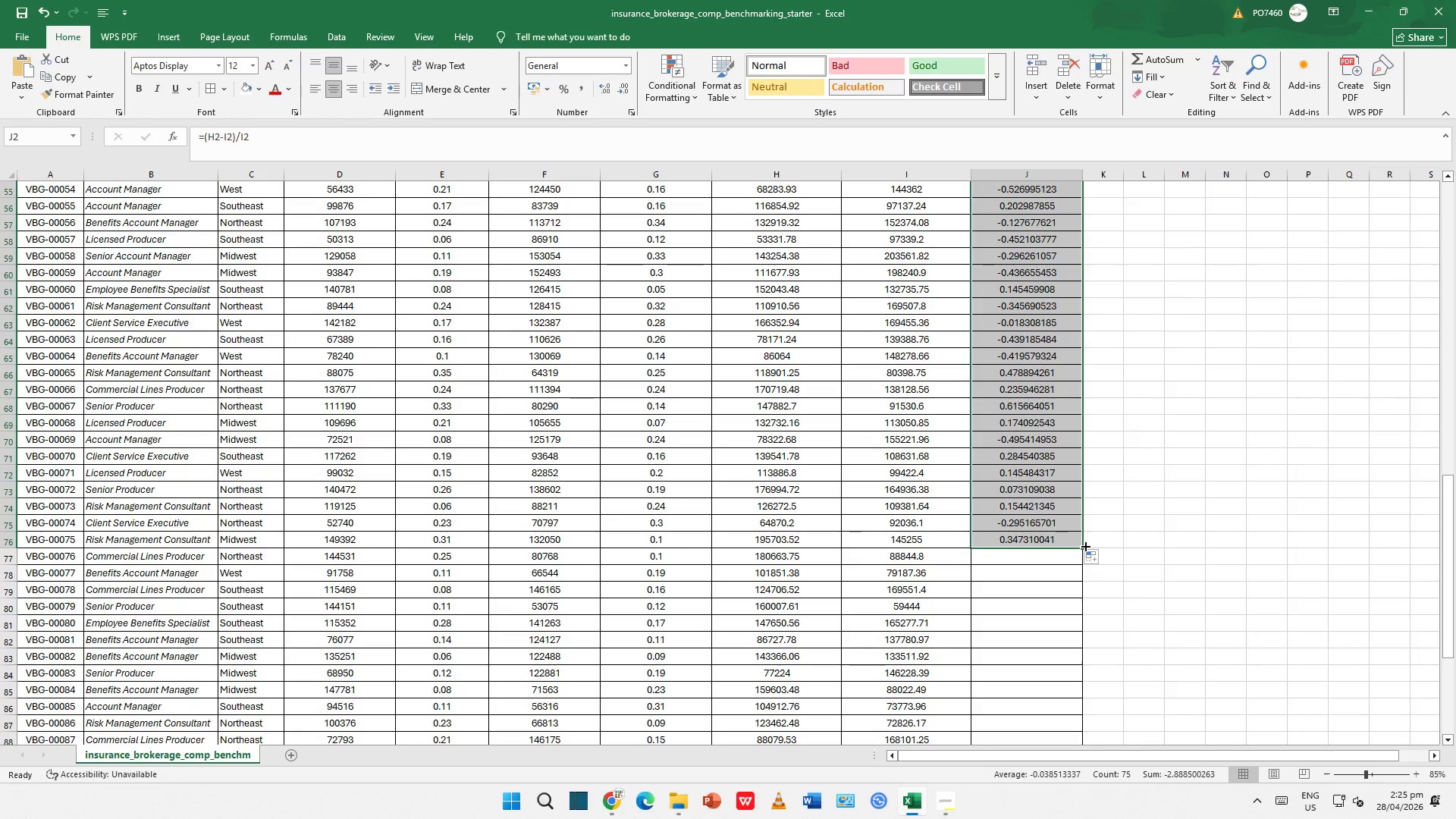 
left_click([1084, 549])
 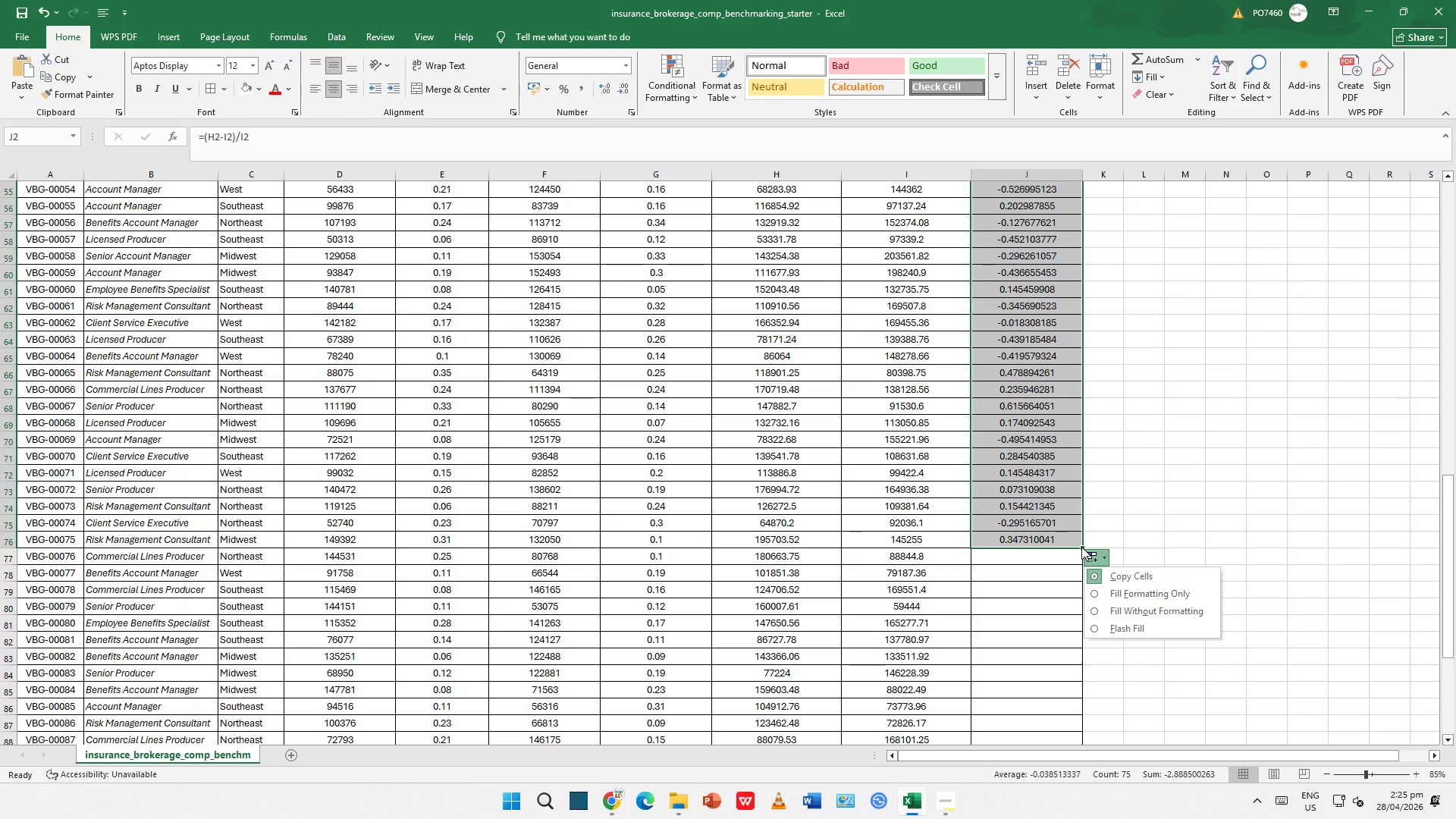 
left_click([1093, 529])
 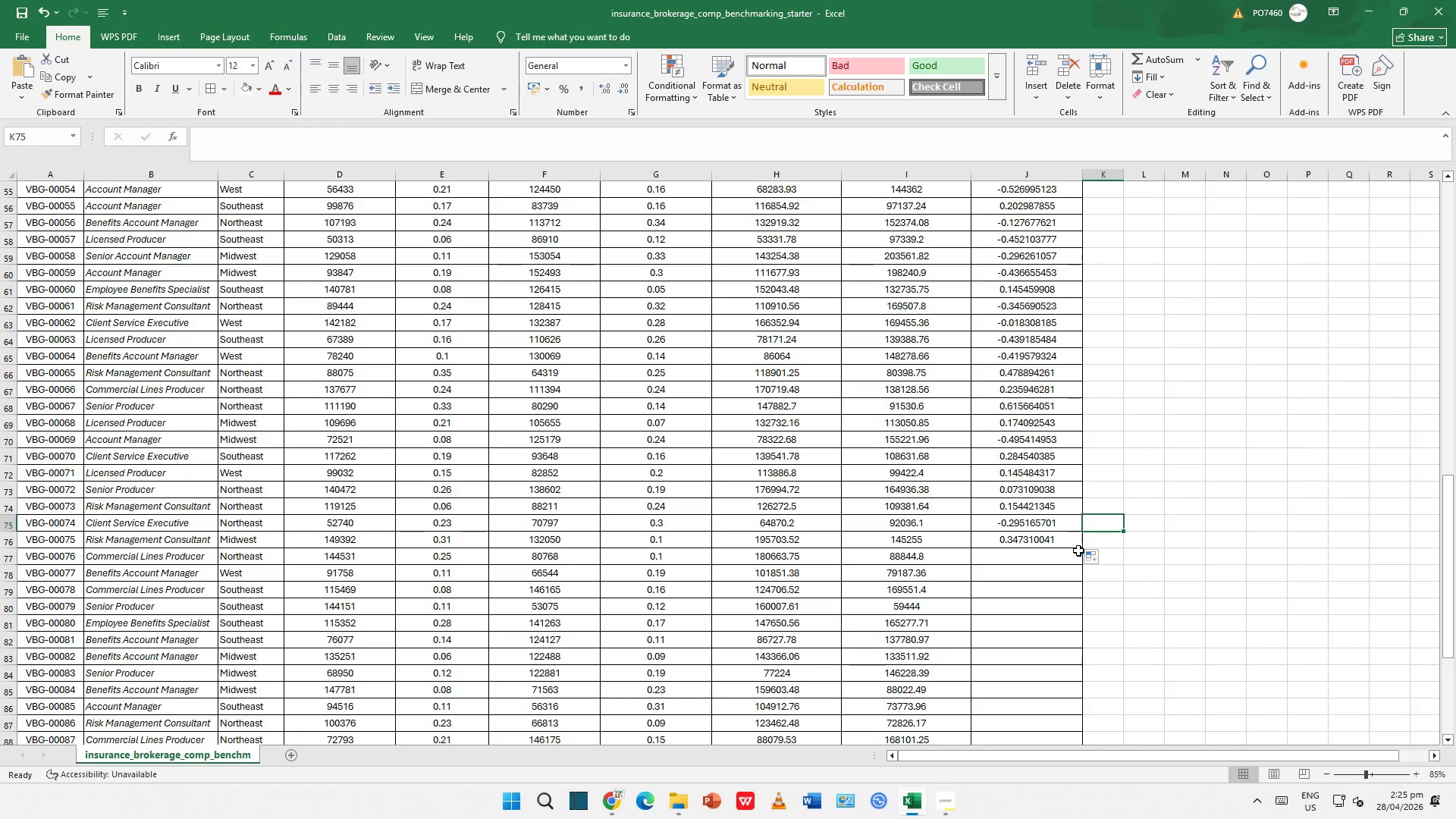 
left_click([1078, 551])
 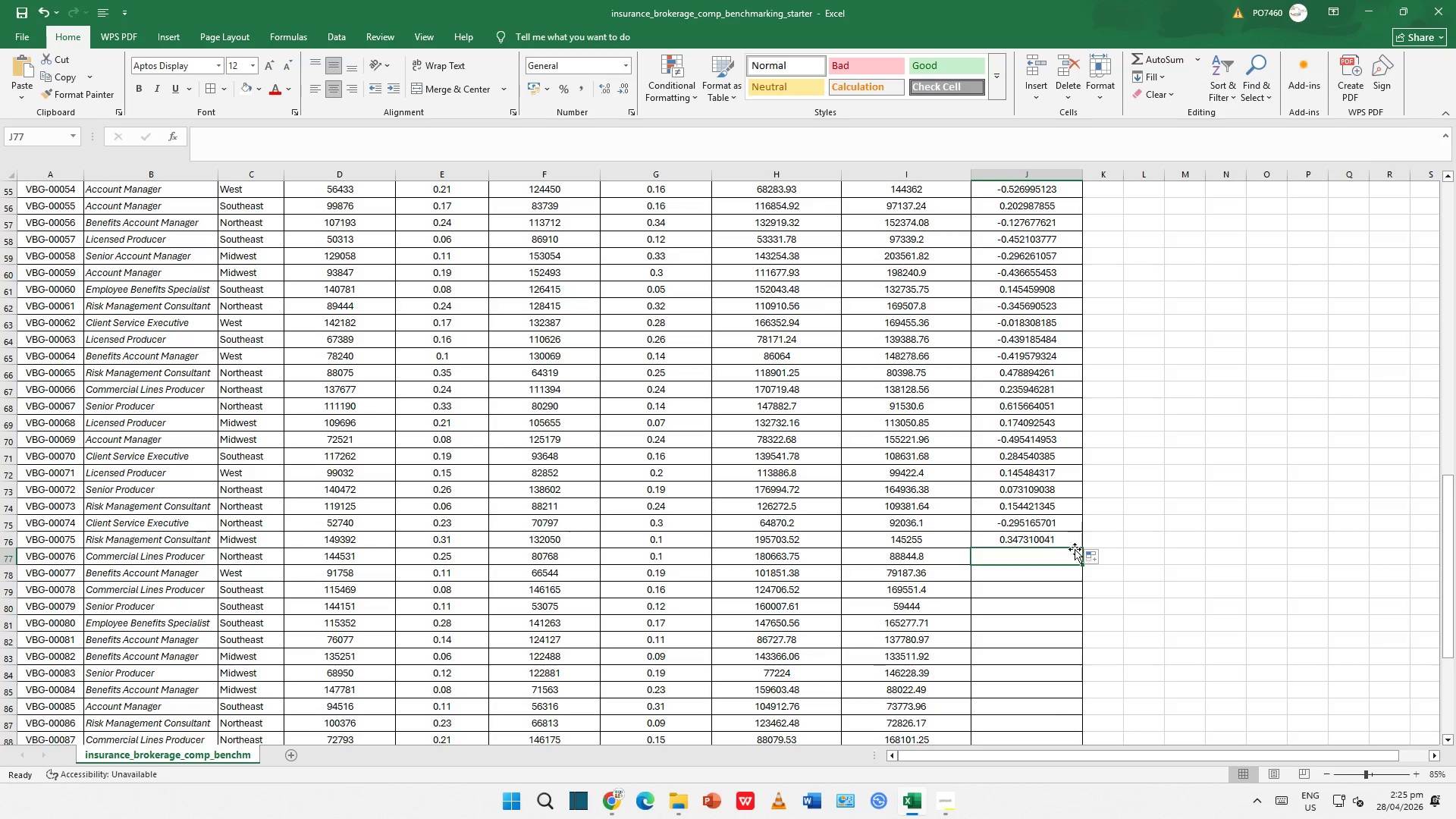 
left_click([1071, 544])
 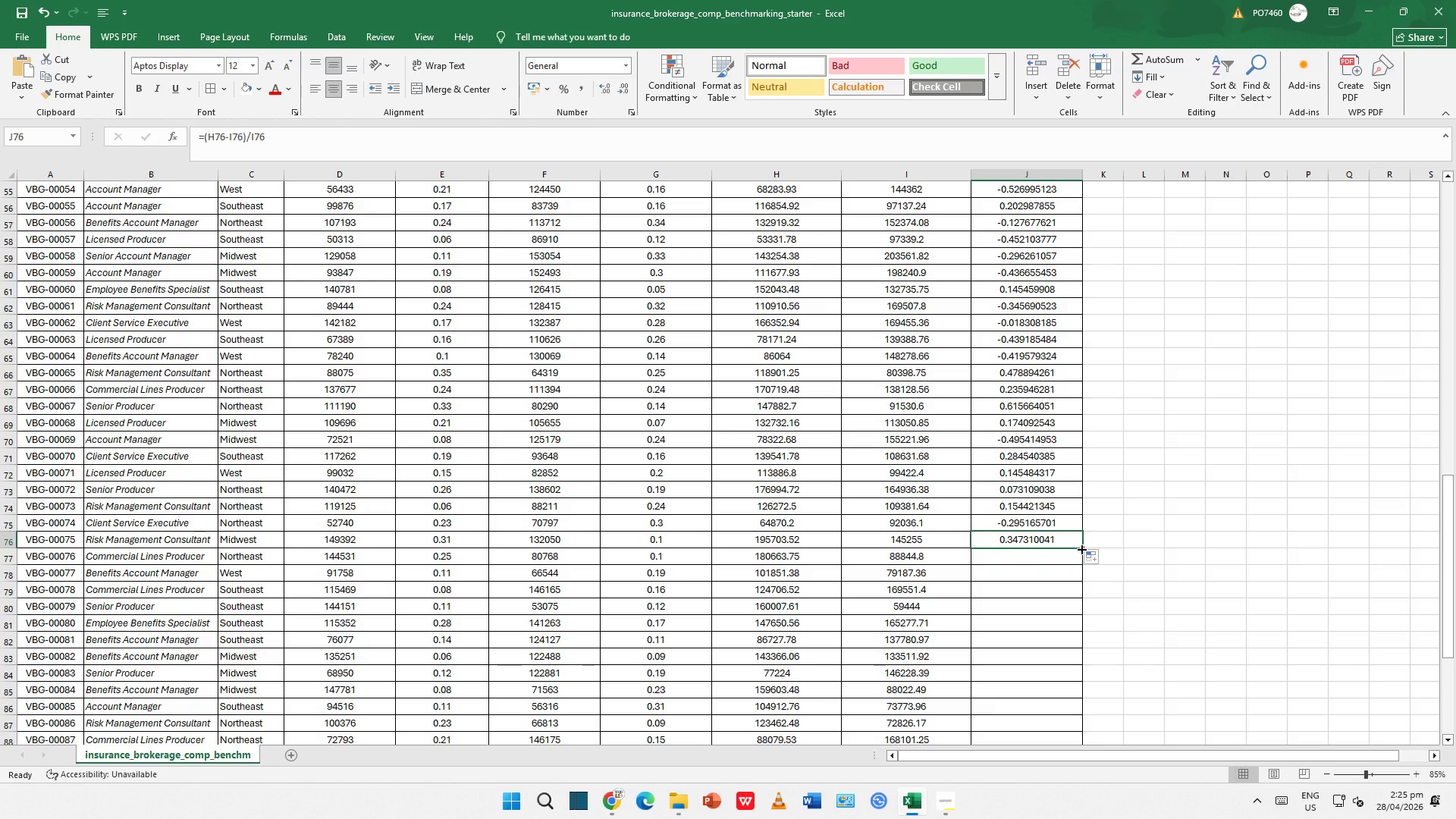 
left_click_drag(start_coordinate=[1081, 548], to_coordinate=[1059, 659])
 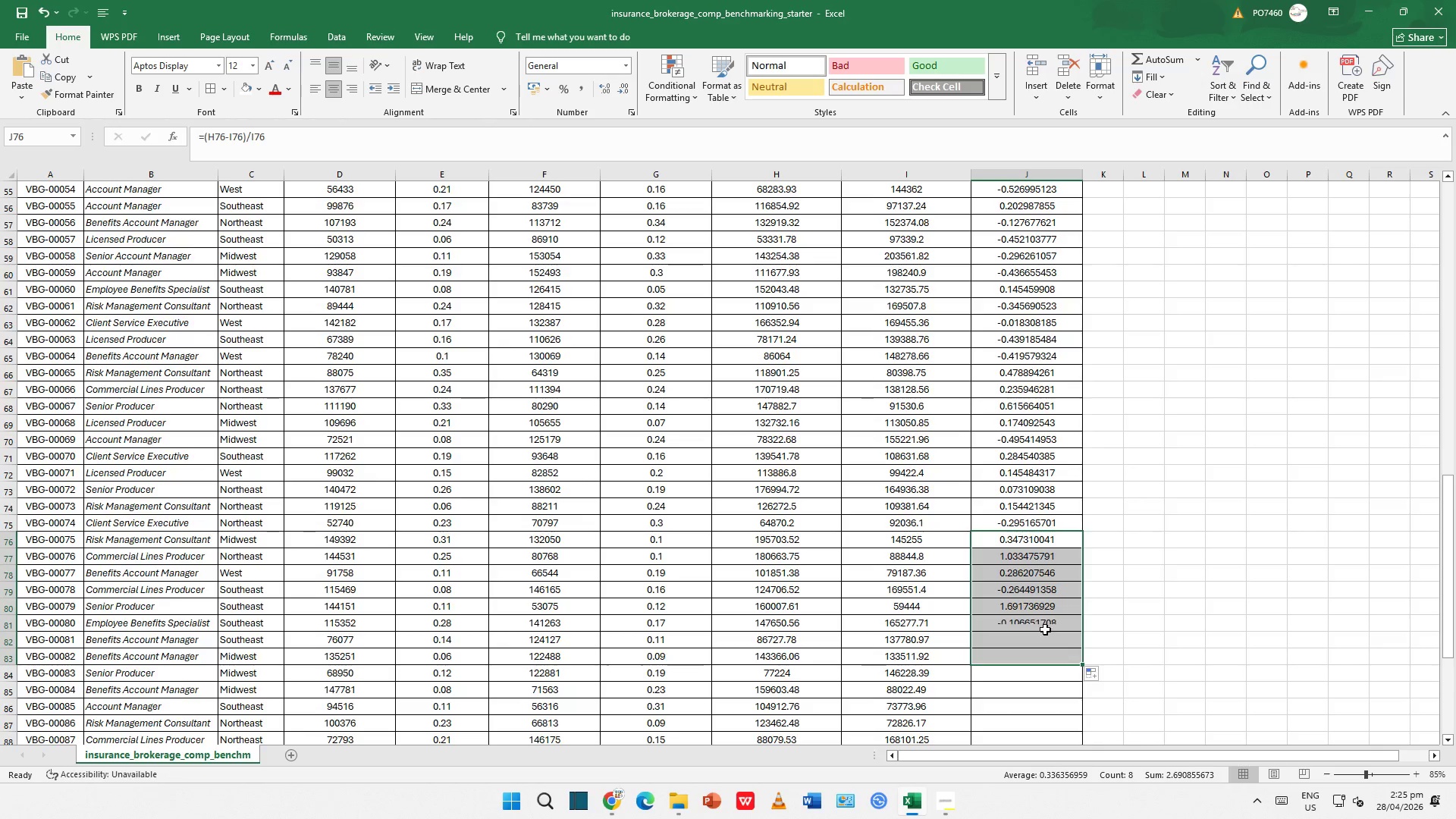 
scroll: coordinate [1042, 590], scroll_direction: down, amount: 6.0
 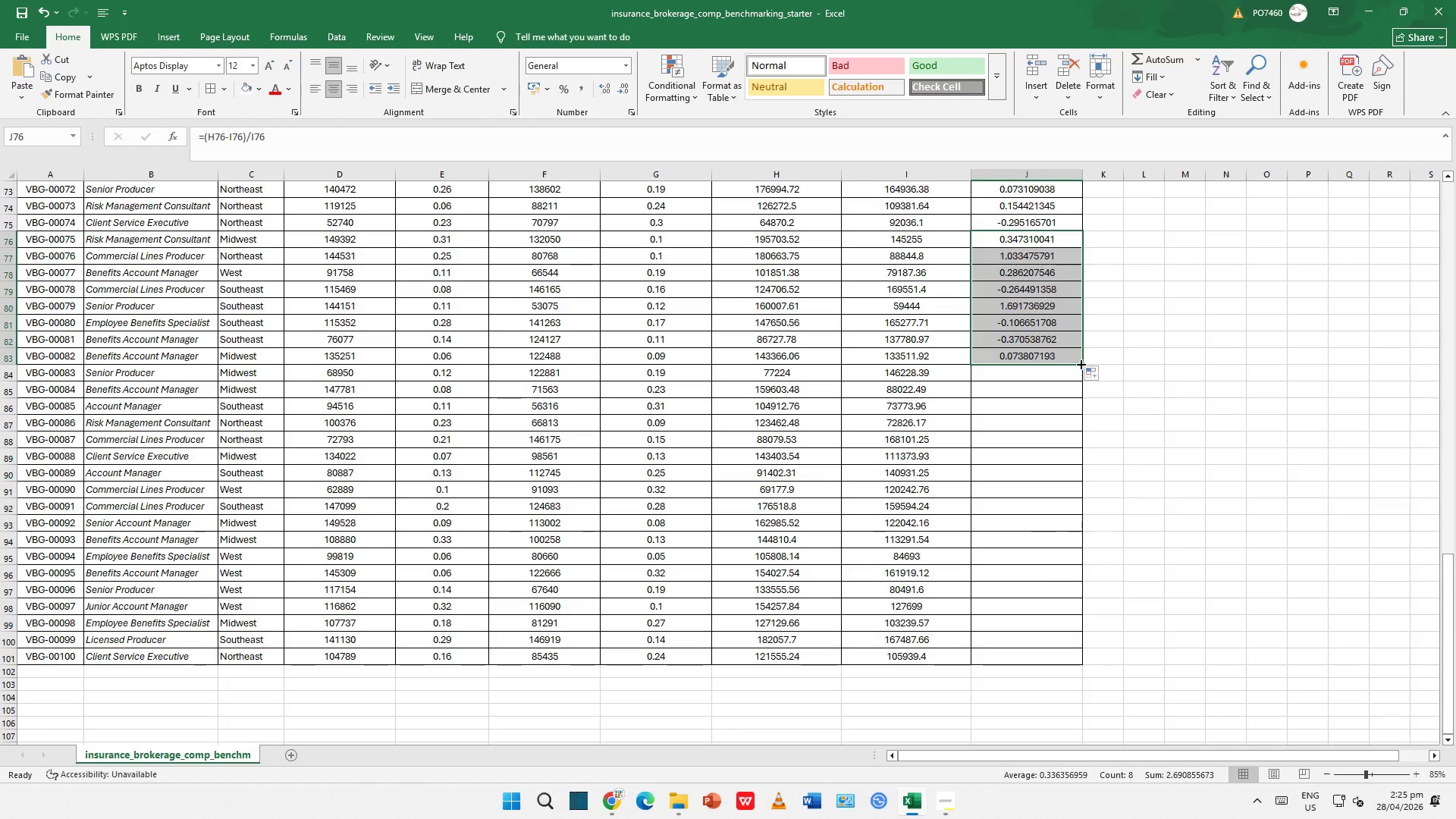 
left_click_drag(start_coordinate=[1079, 363], to_coordinate=[1050, 667])
 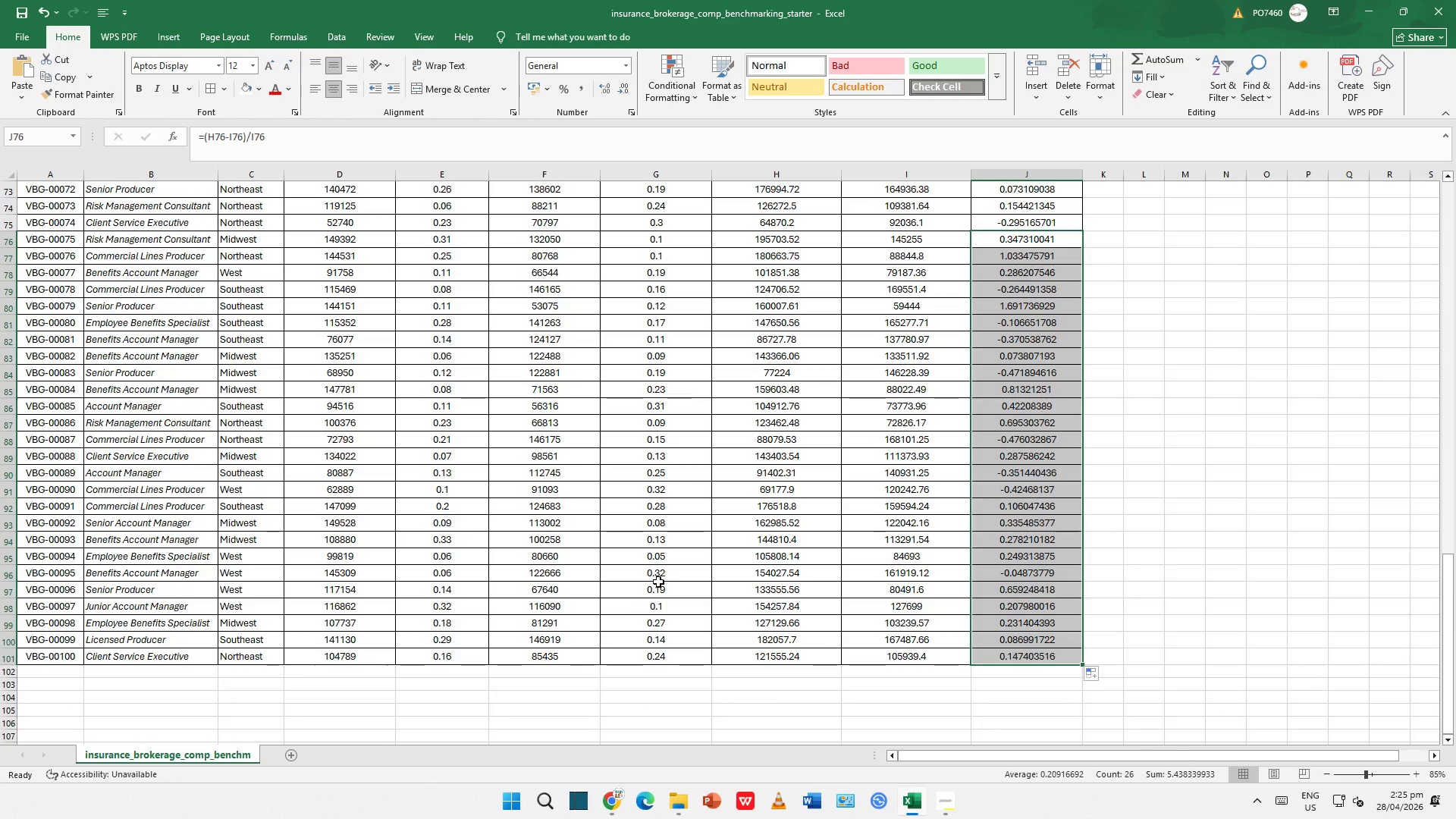 
left_click([658, 582])
 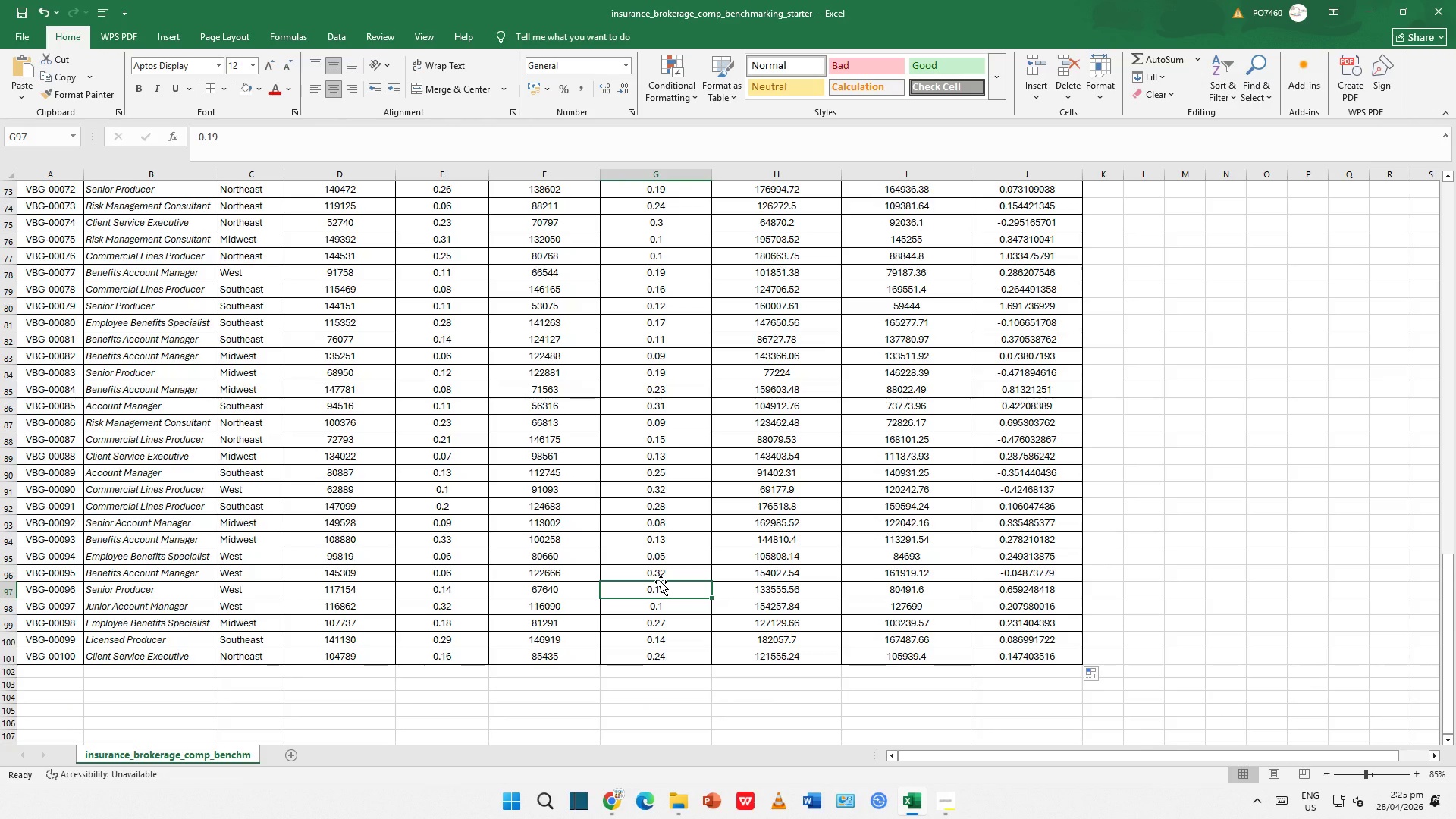 
key(ArrowUp)
 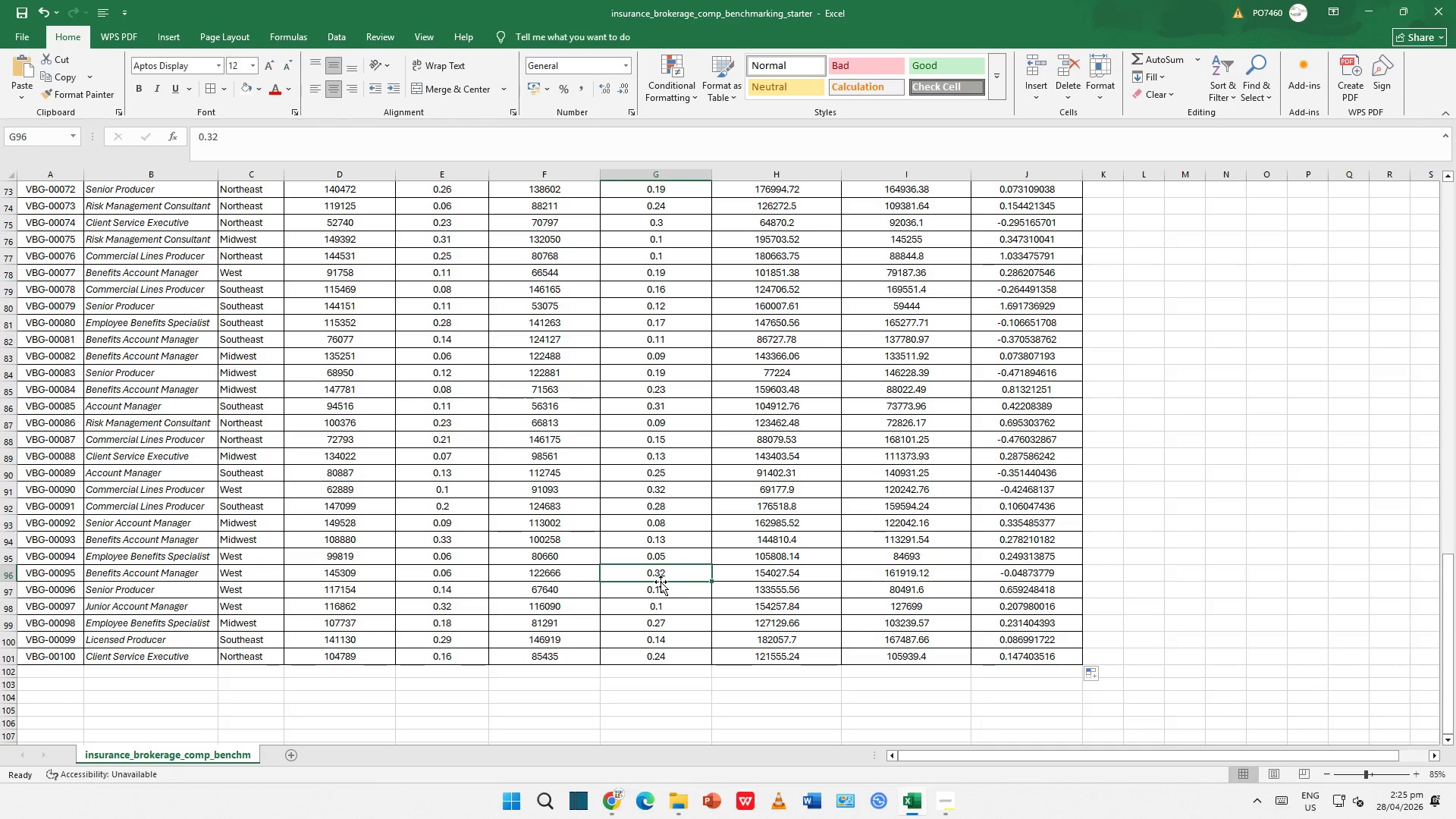 
key(ArrowUp)
 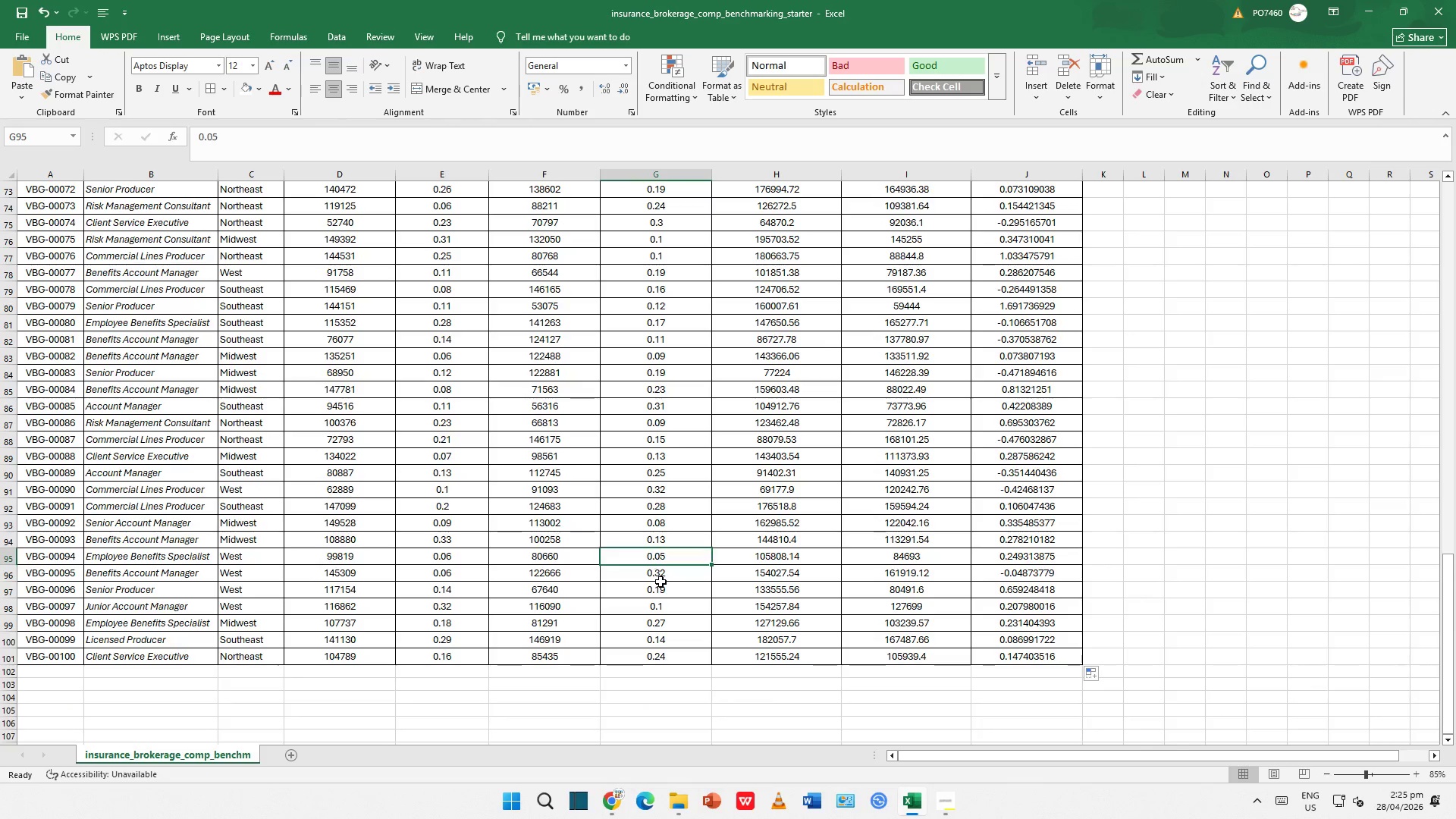 
key(ArrowUp)
 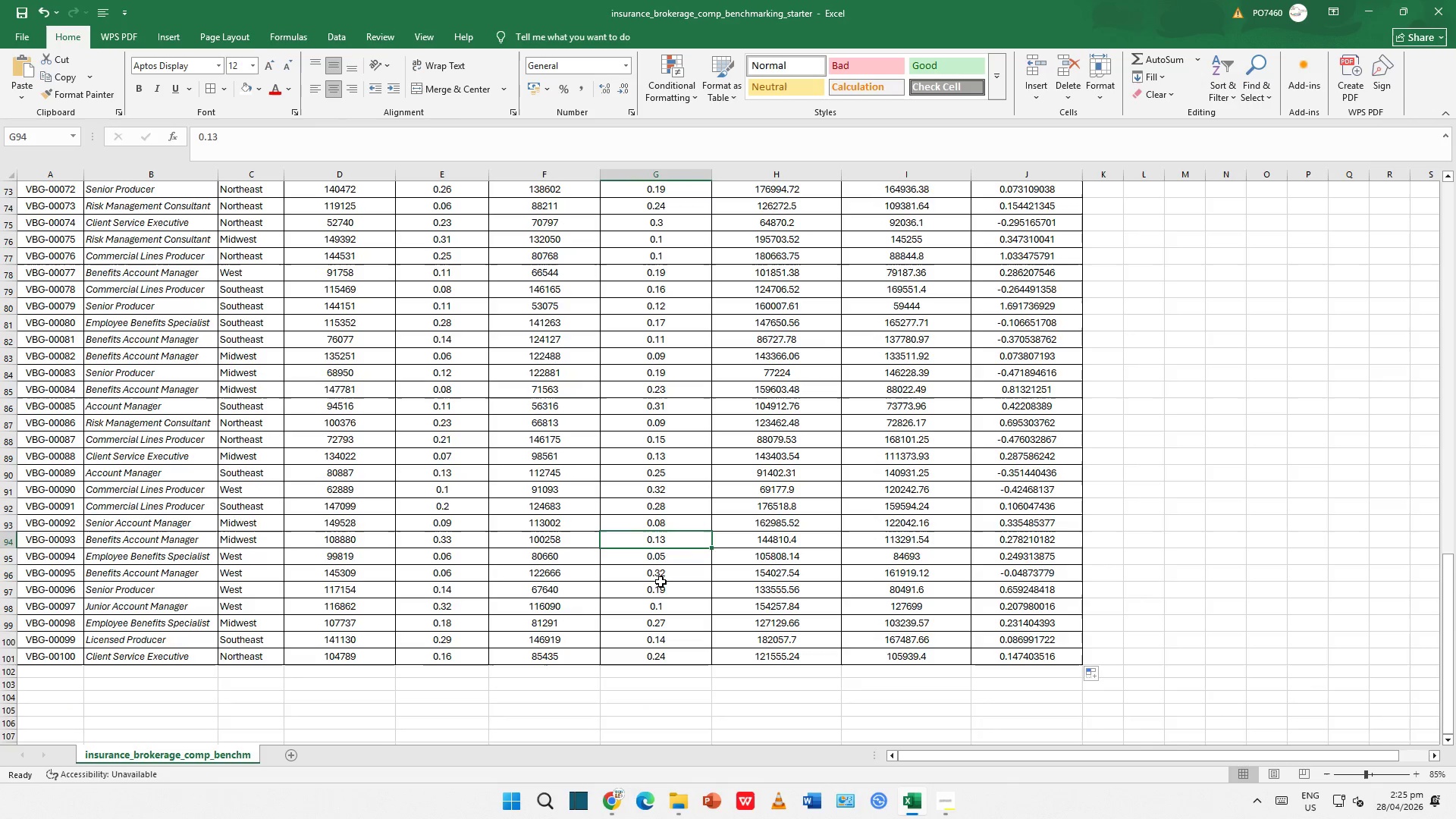 
key(ArrowUp)
 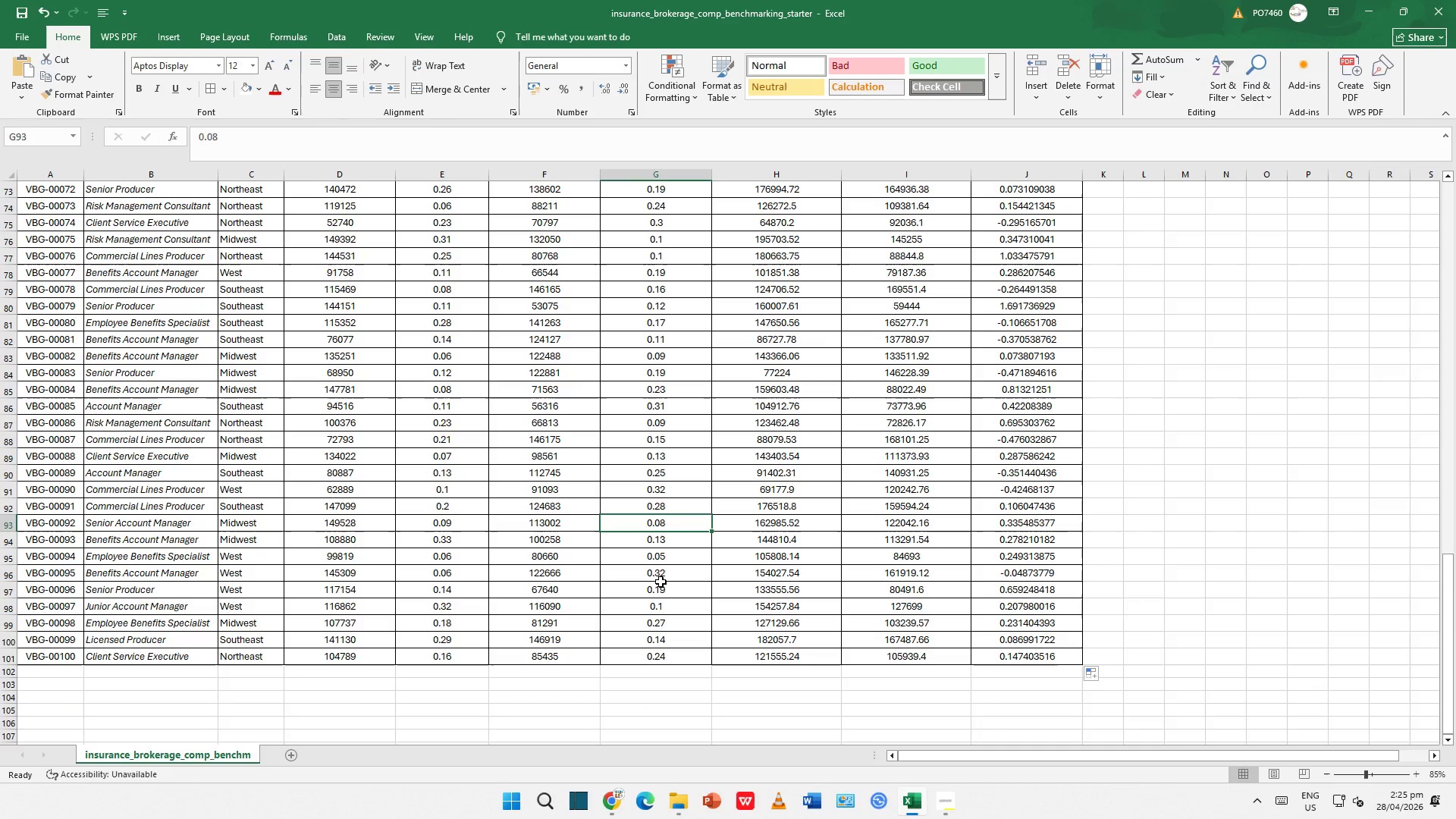 
key(ArrowUp)
 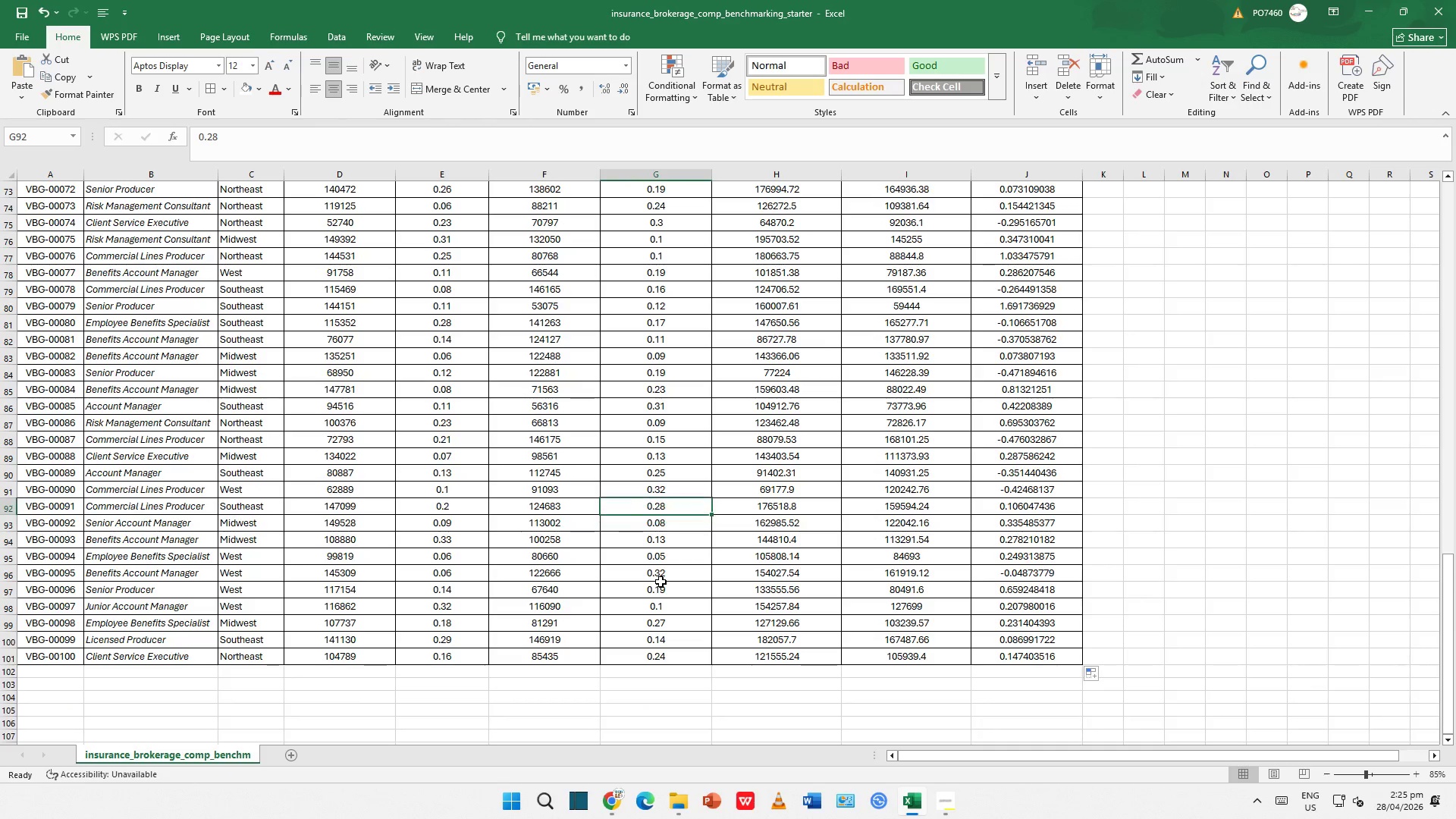 
key(ArrowLeft)
 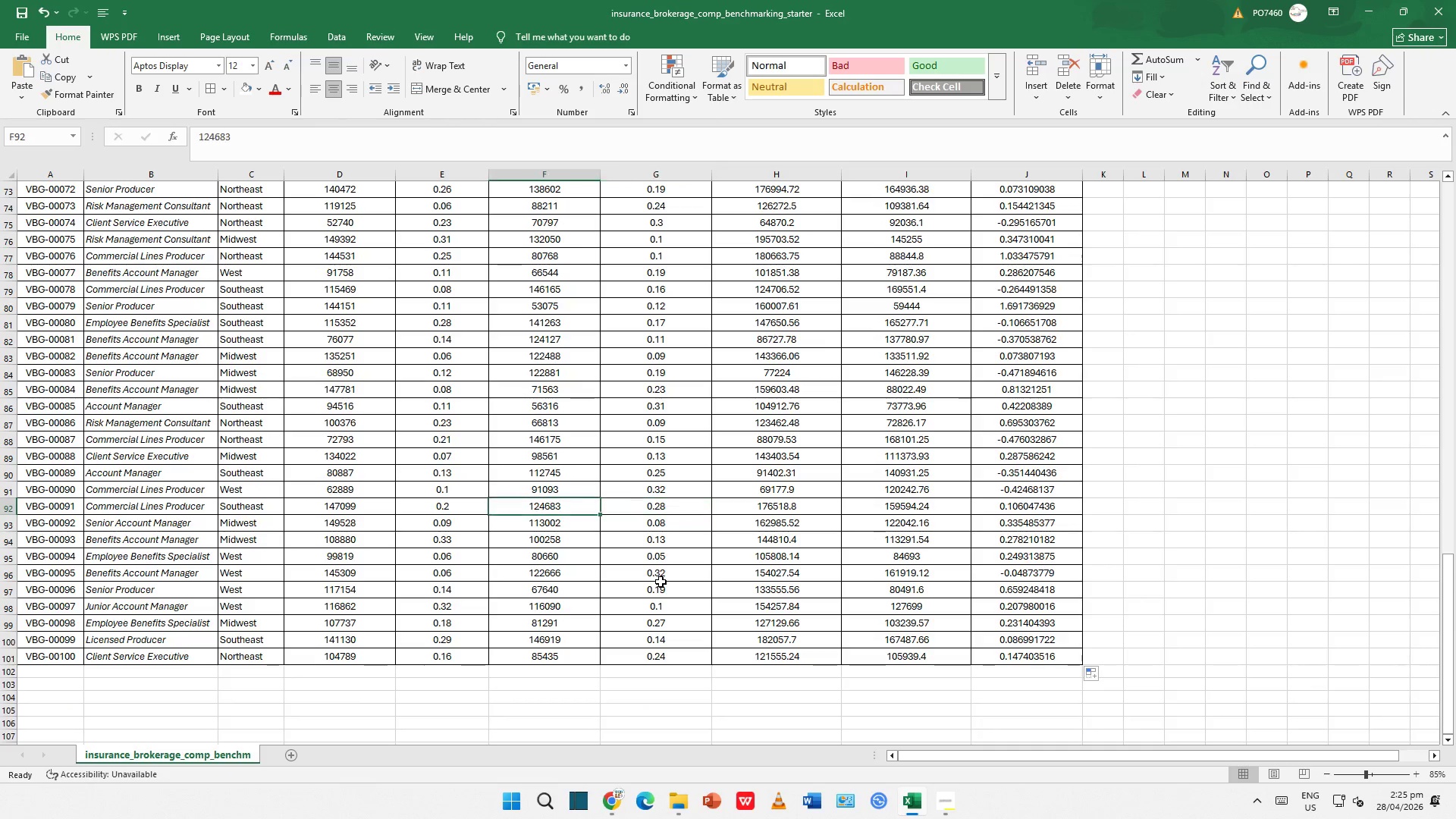 
key(ArrowLeft)
 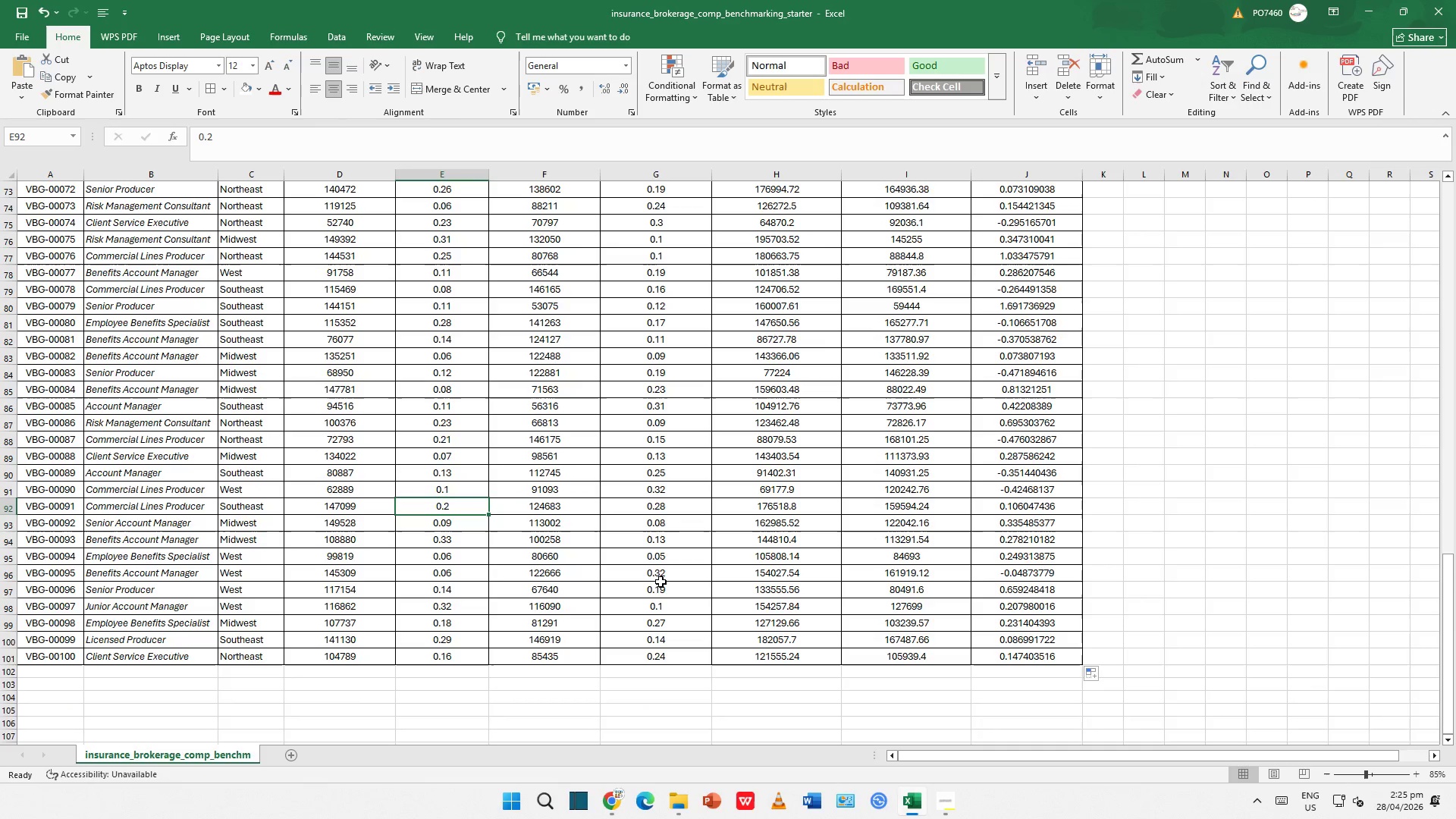 
key(ArrowRight)
 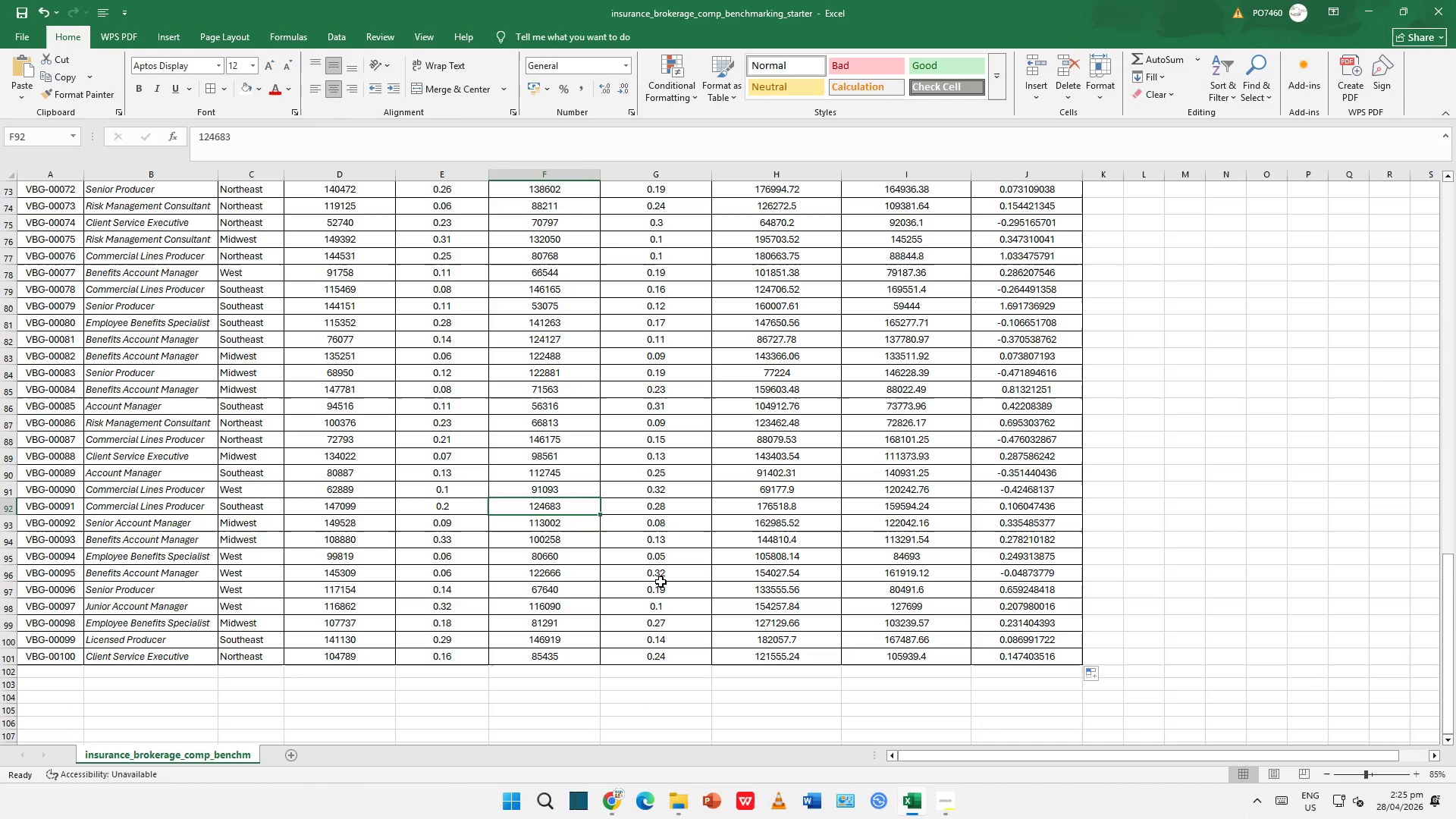 
key(ArrowRight)
 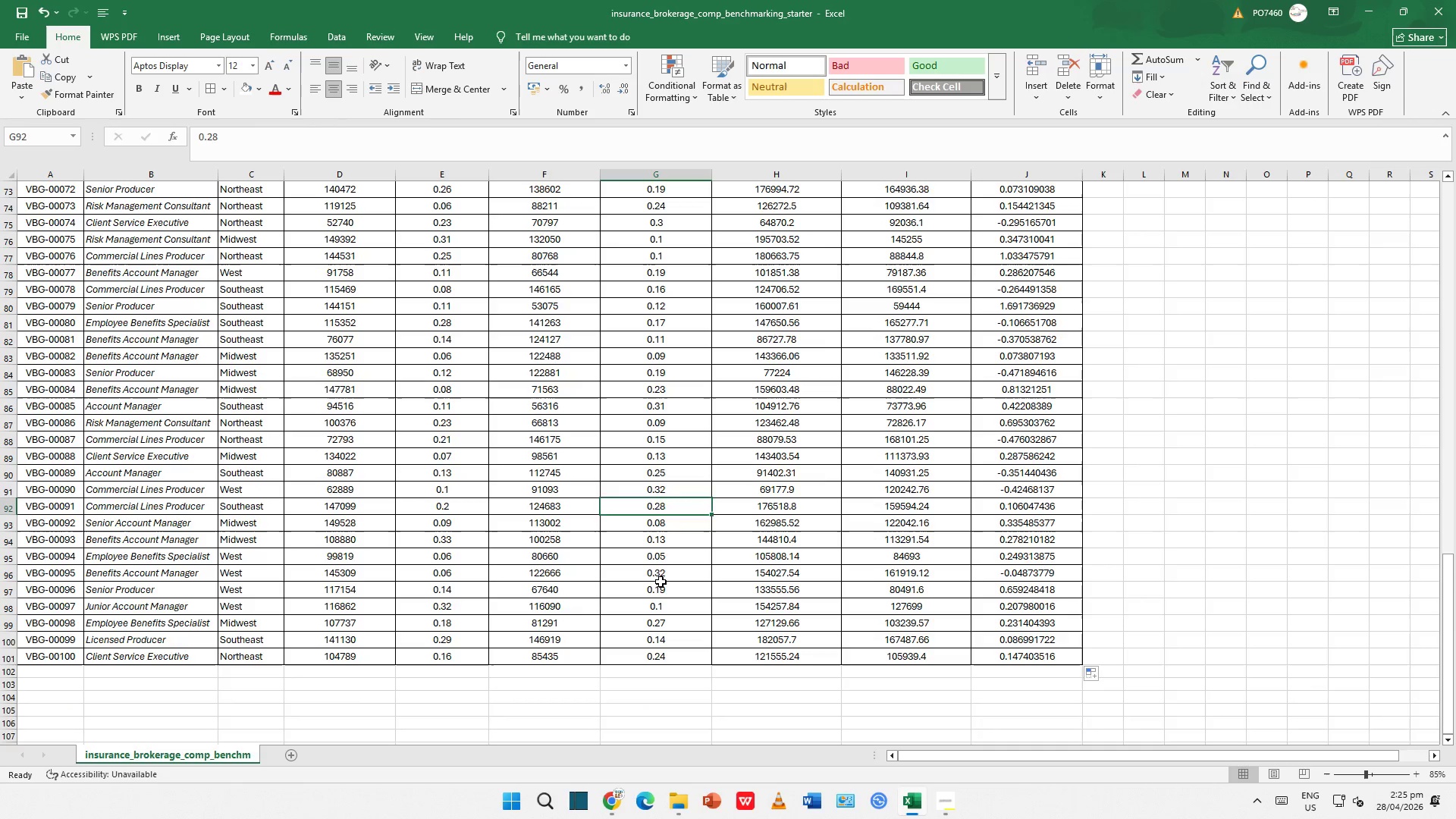 
key(ArrowUp)
 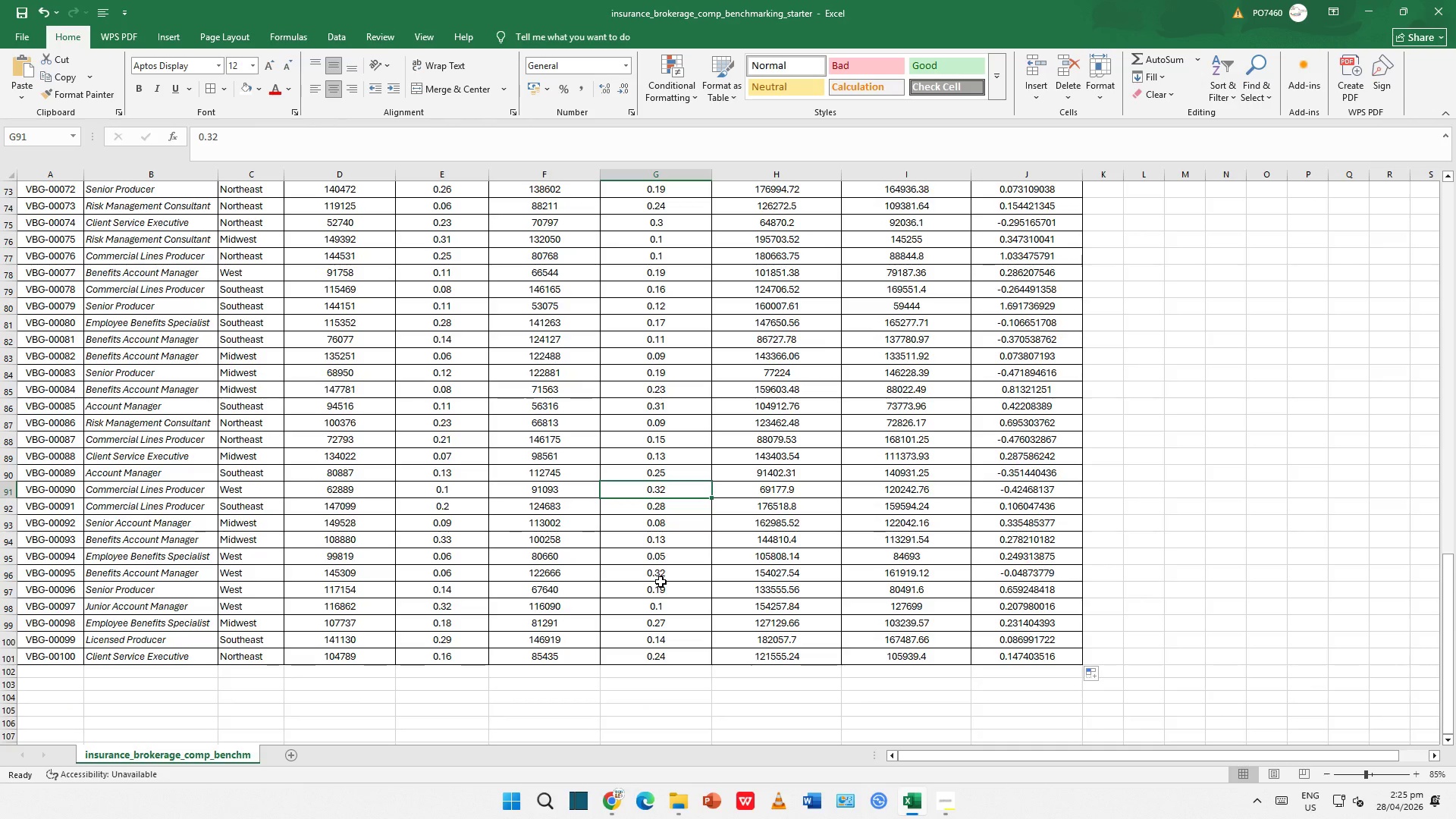 
key(ArrowUp)
 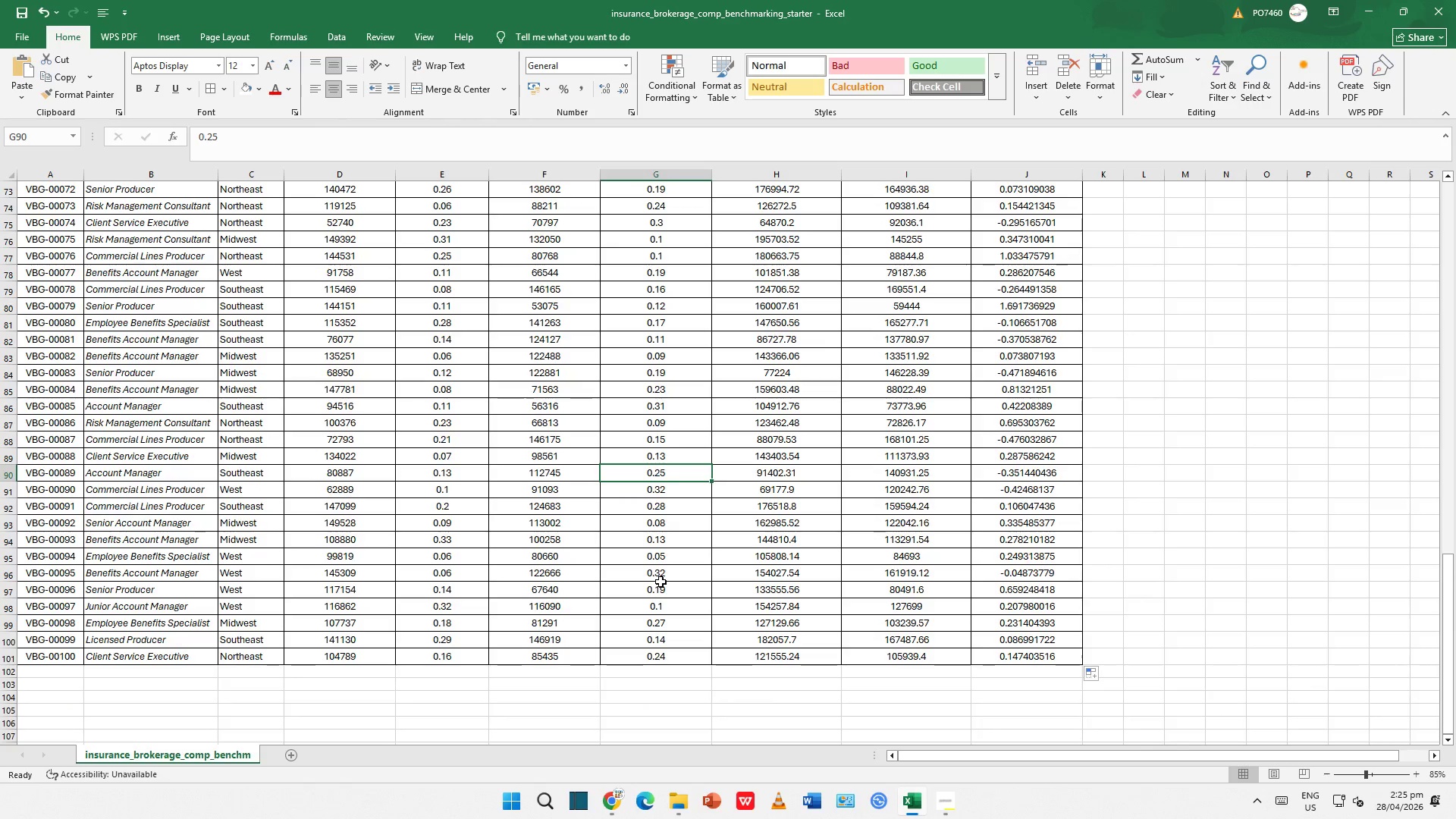 
key(ArrowLeft)
 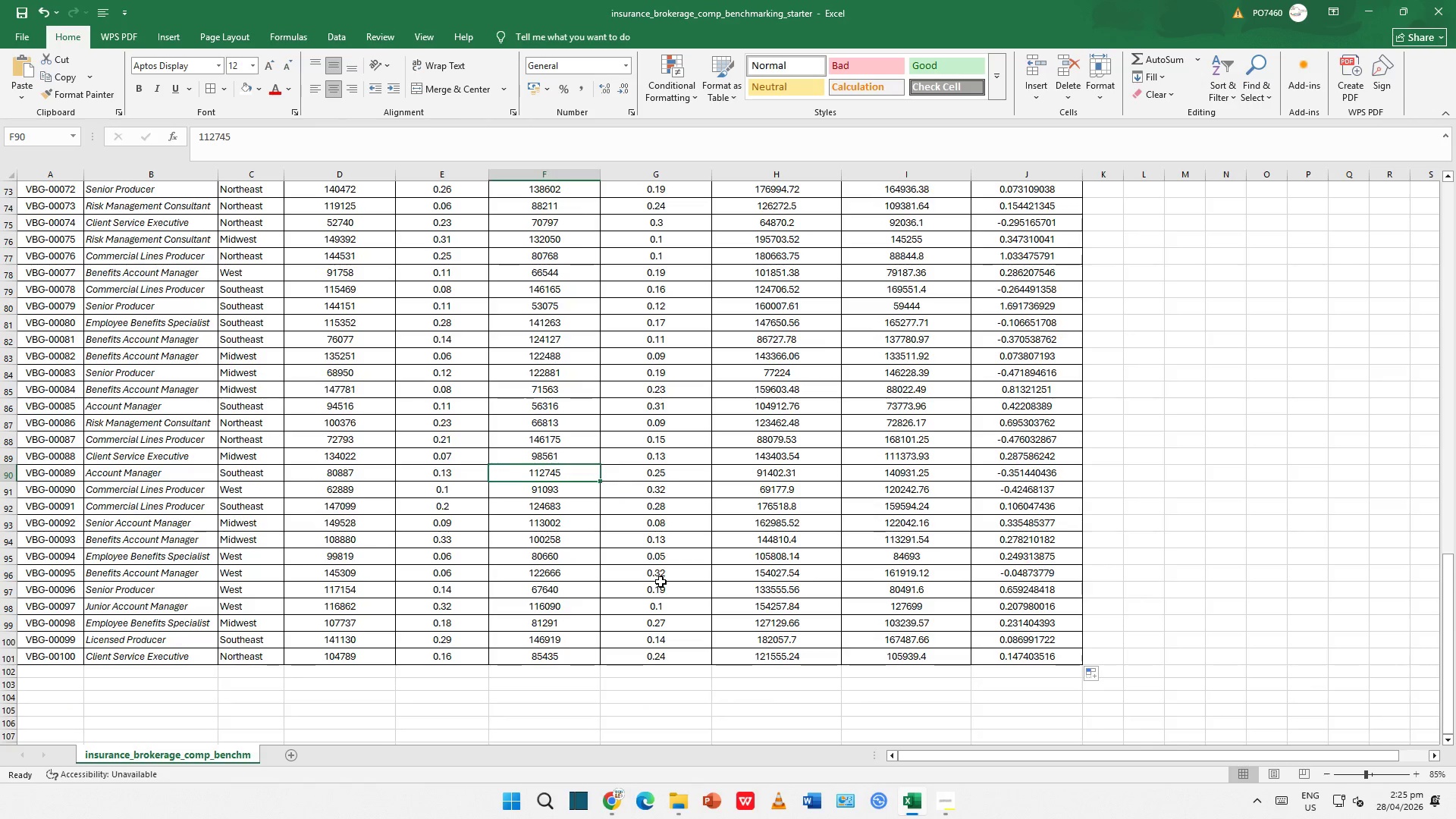 
key(ArrowLeft)
 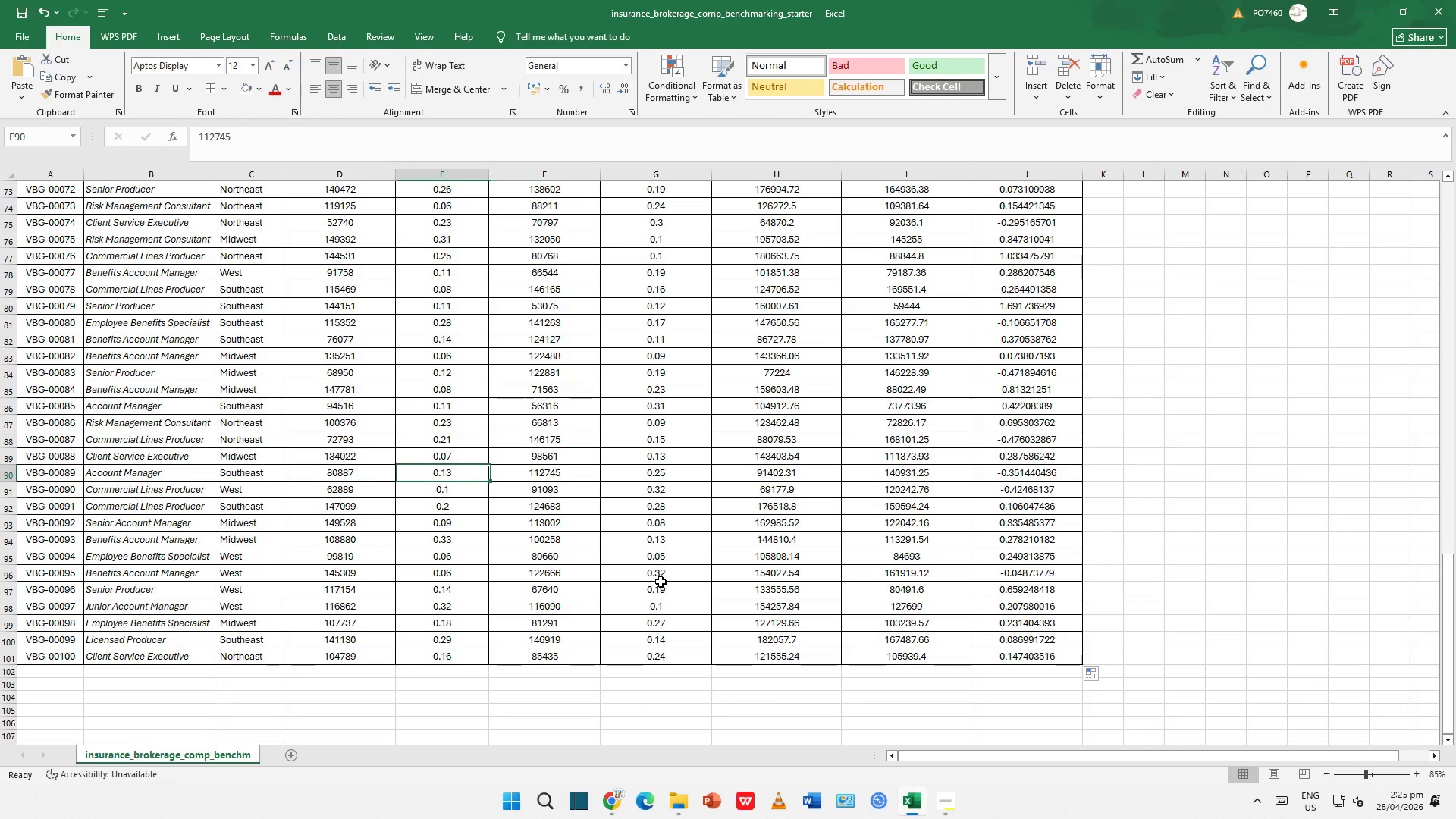 
key(ArrowLeft)
 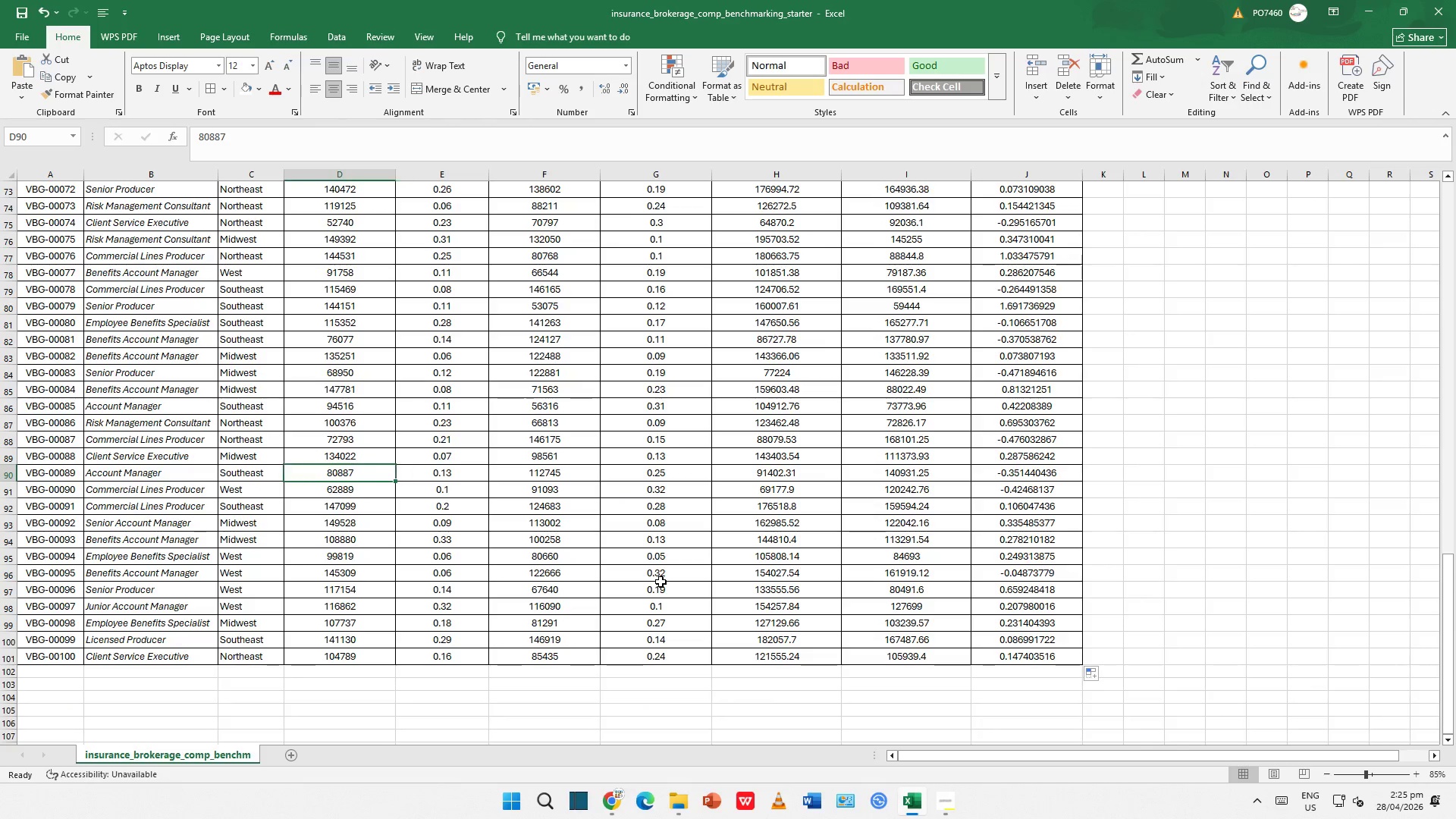 
key(ArrowLeft)
 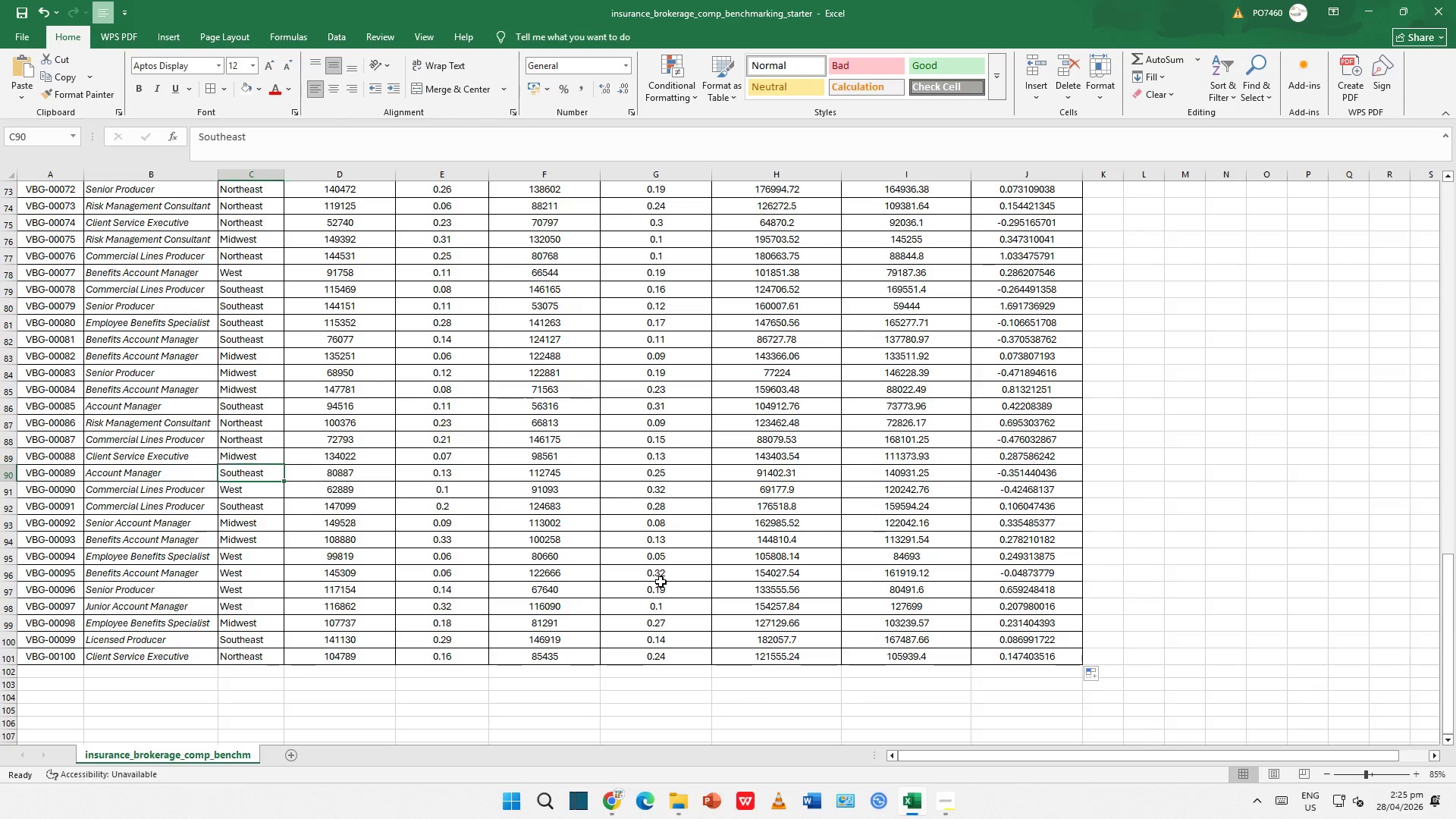 
key(ArrowLeft)
 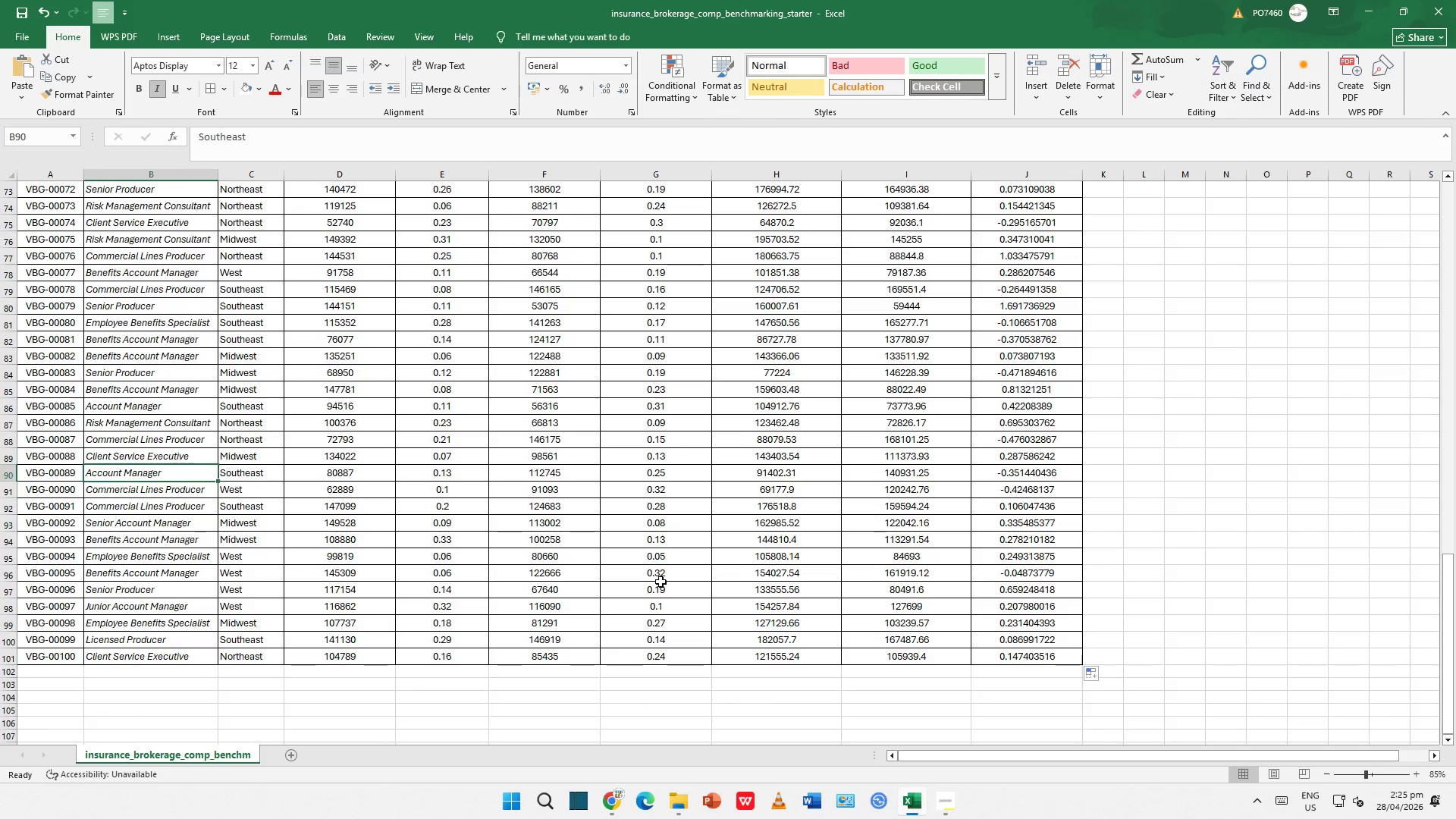 
key(ArrowUp)
 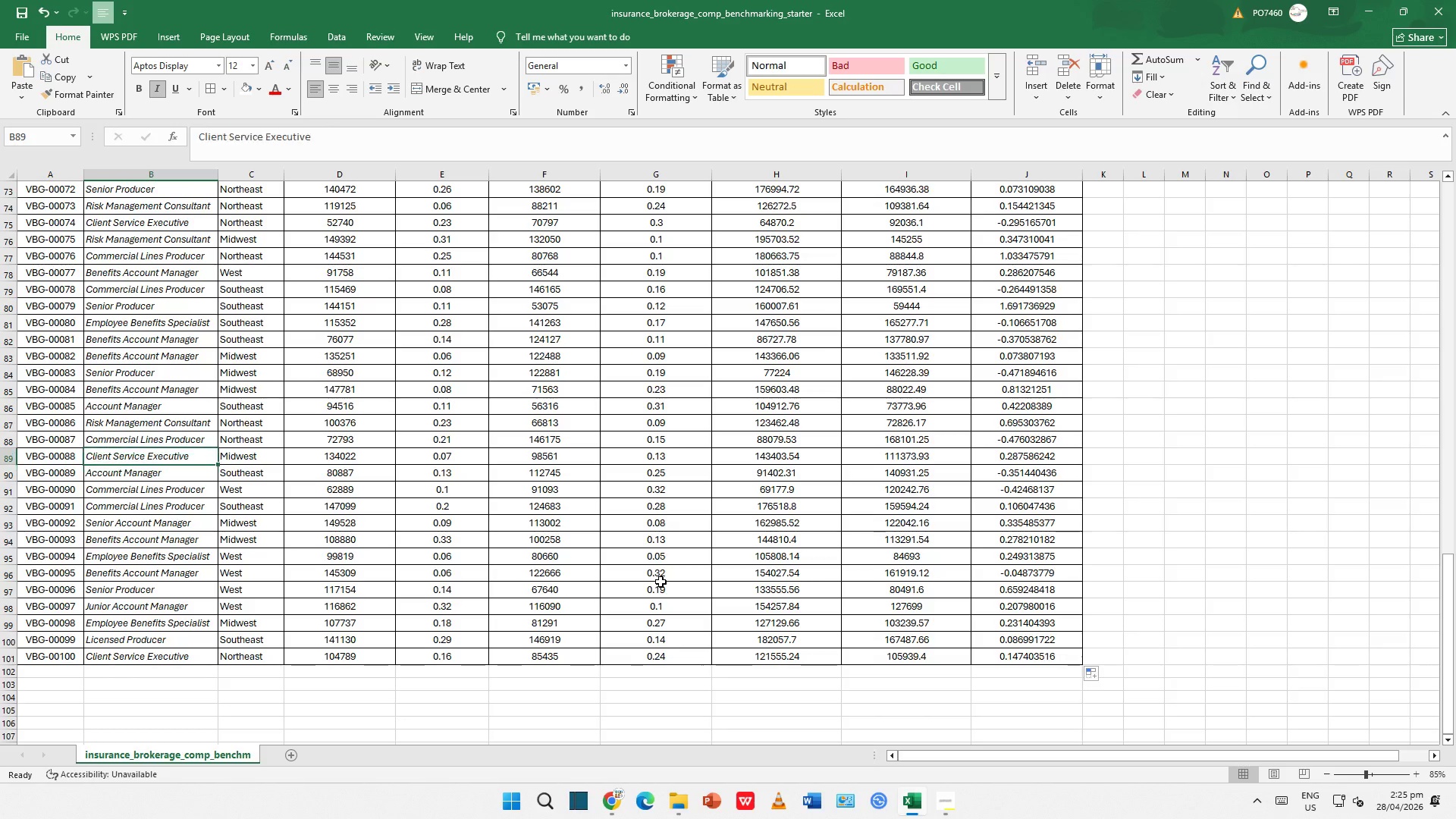 
key(ArrowUp)
 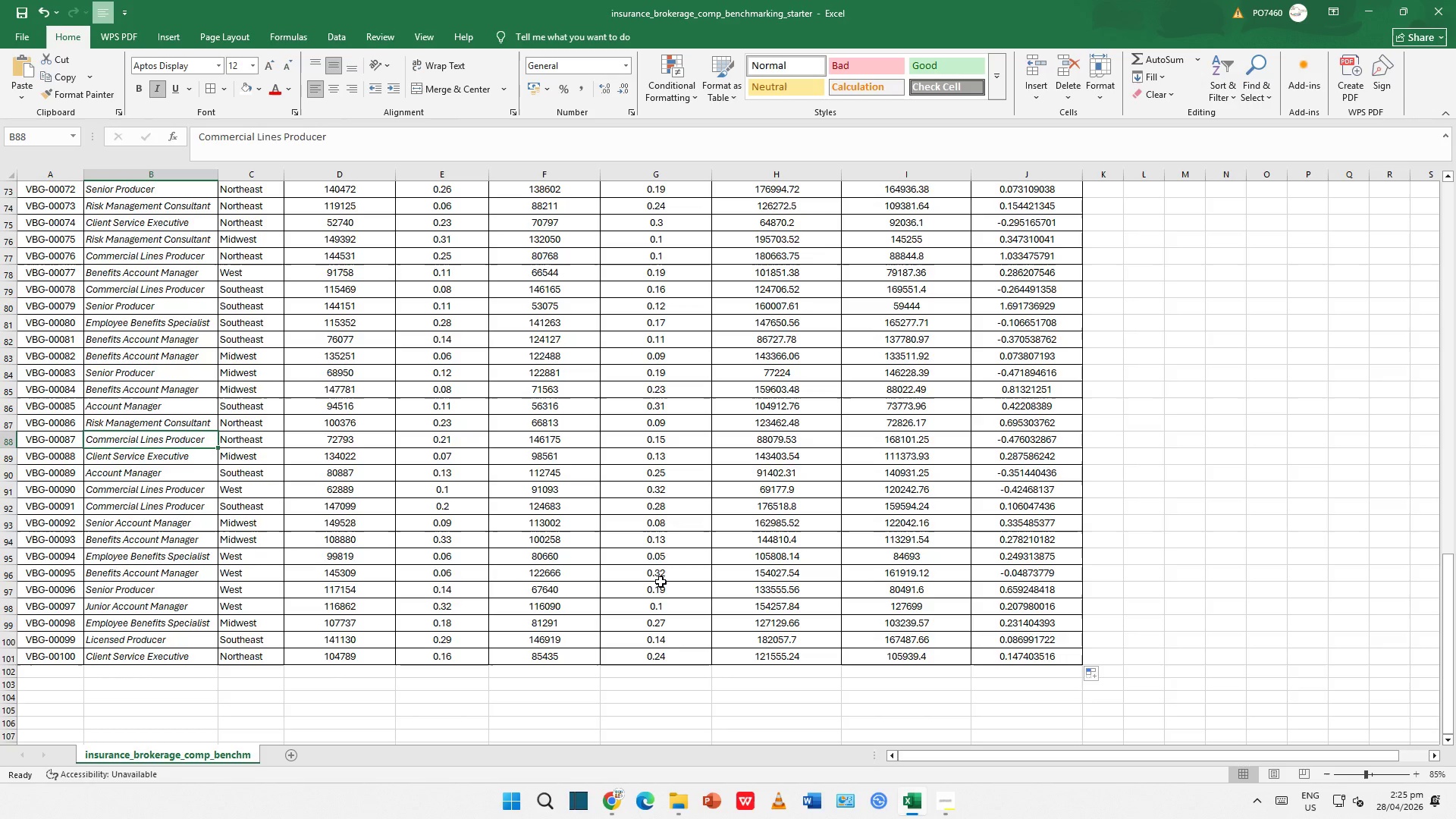 
key(ArrowUp)
 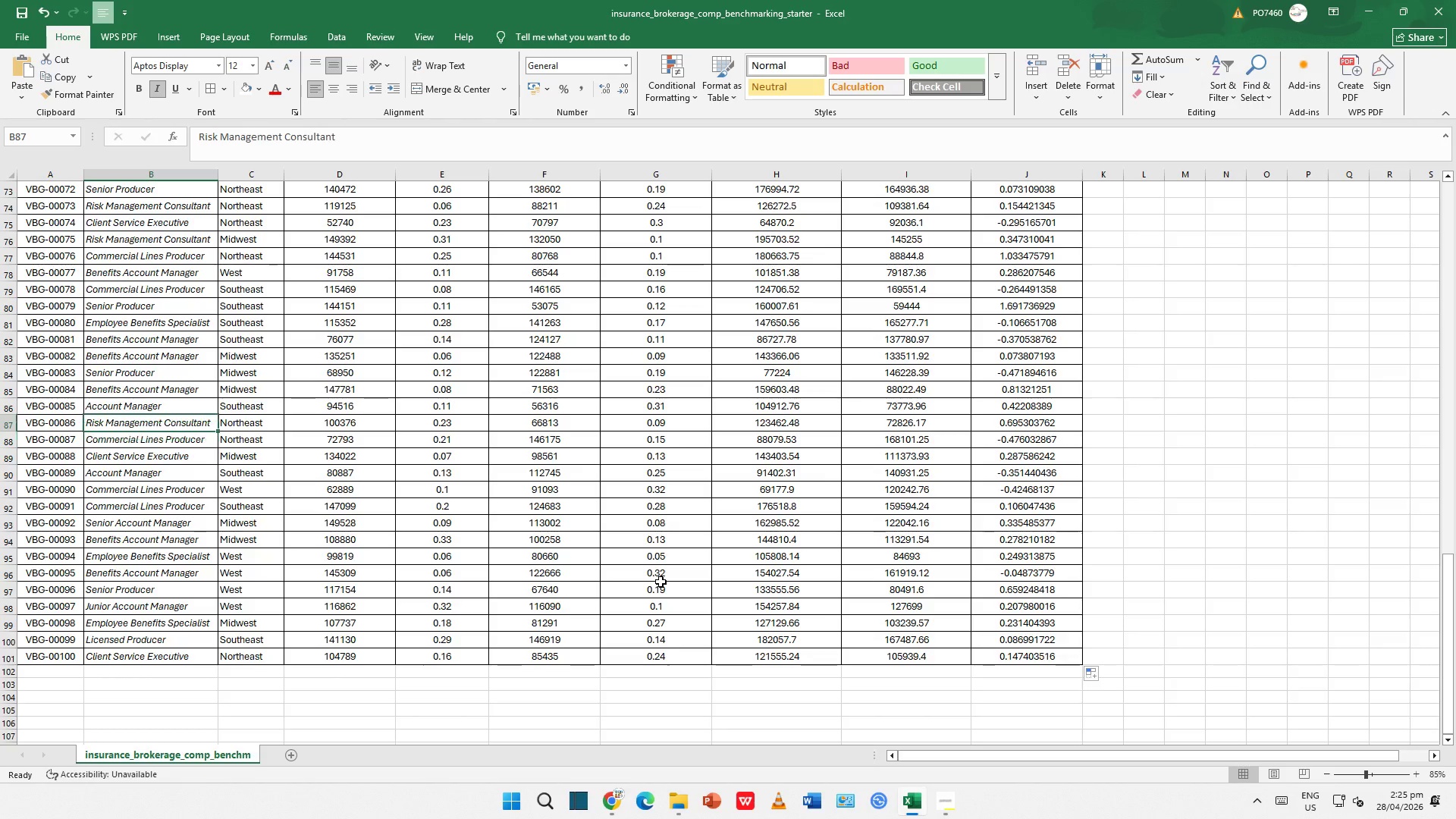 
key(ArrowUp)
 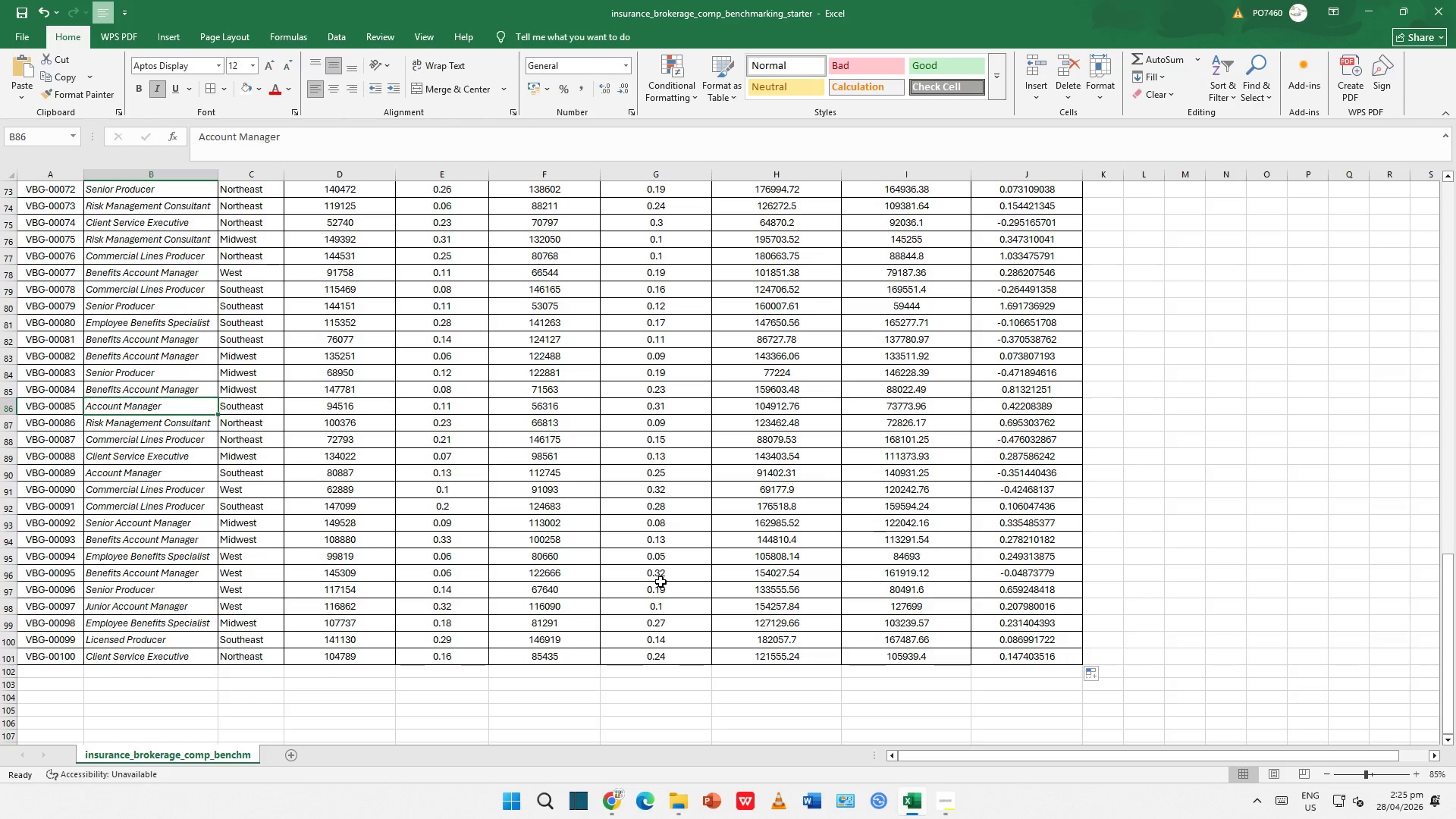 
key(ArrowRight)
 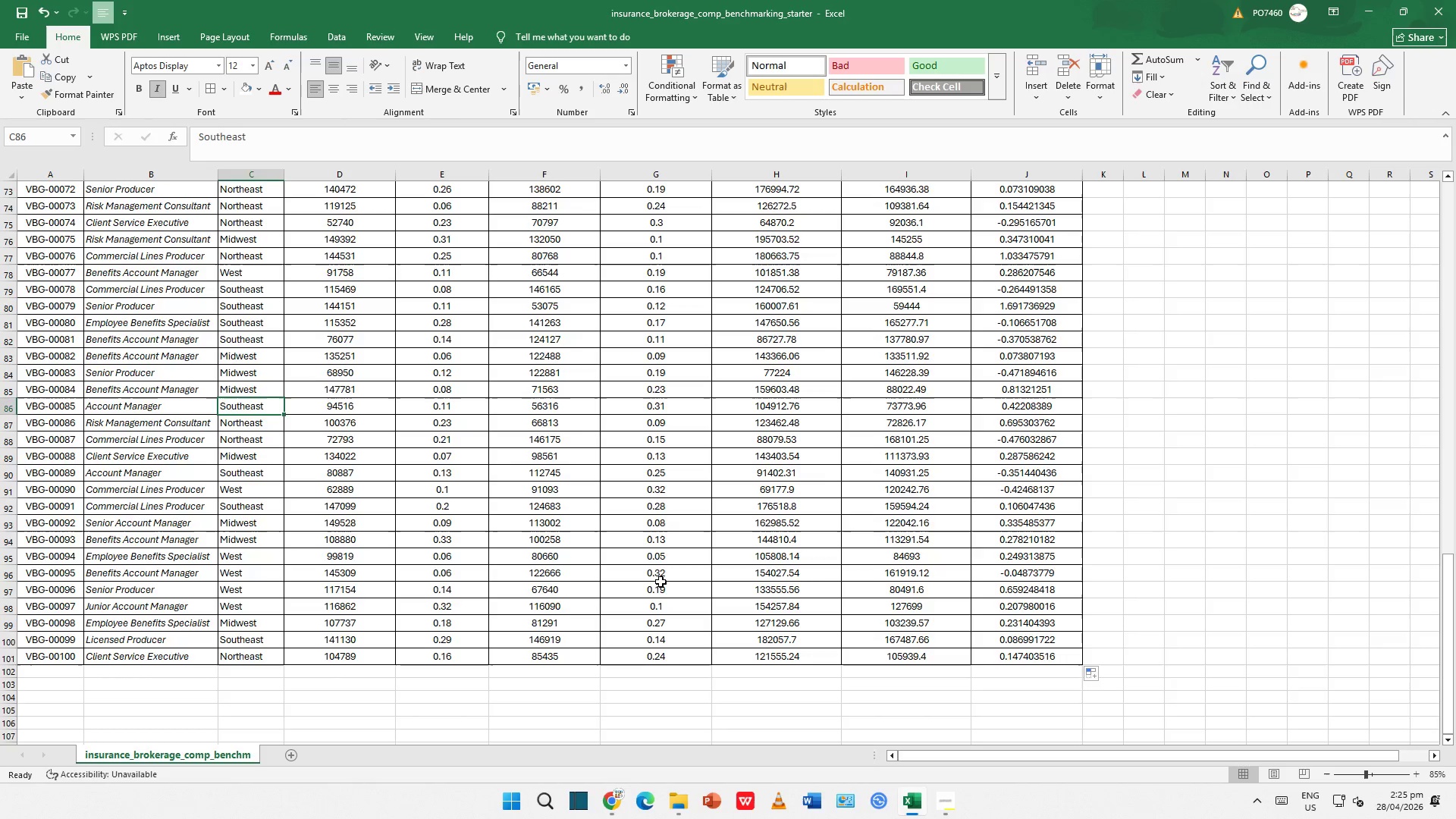 
key(ArrowRight)
 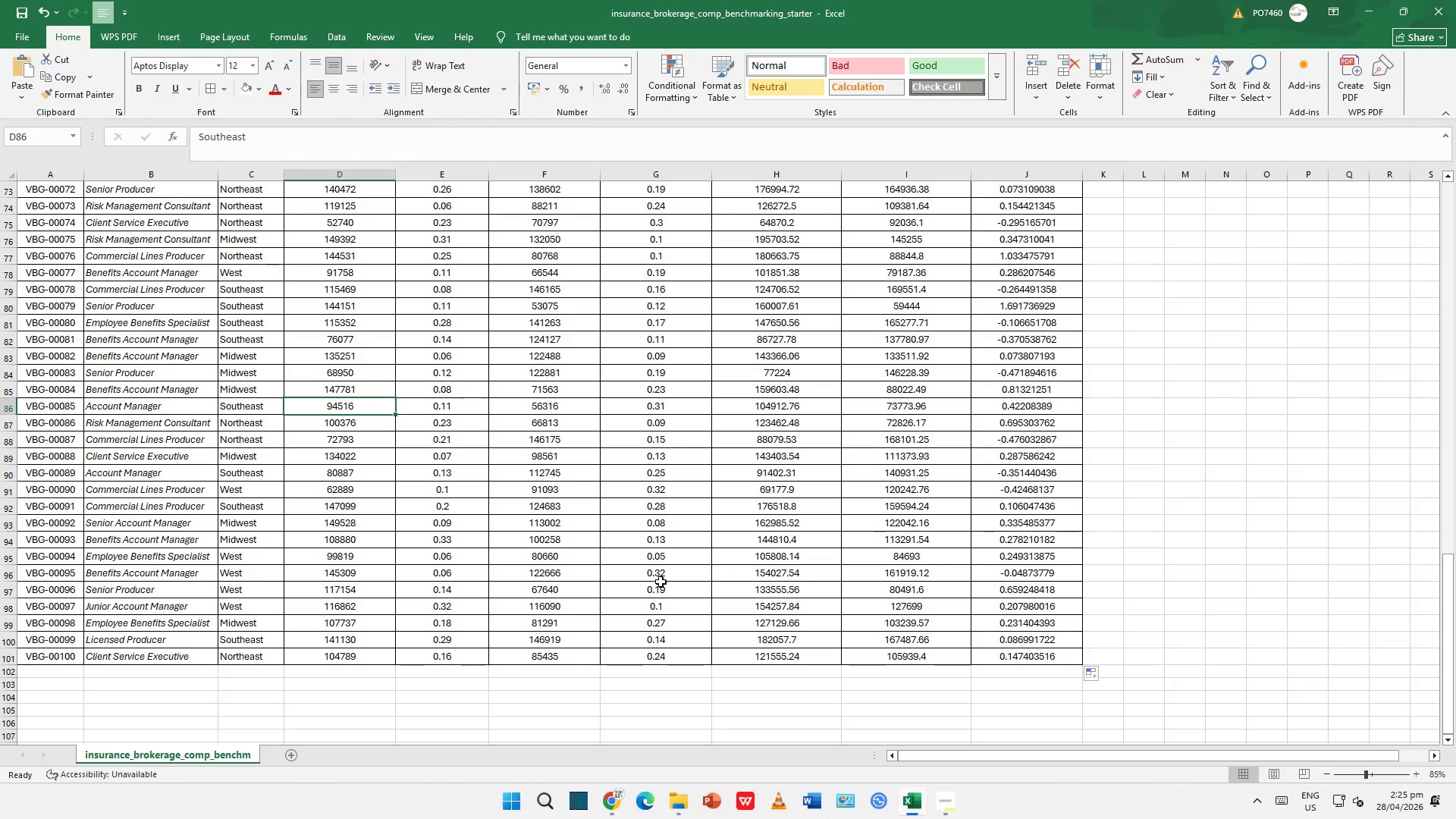 
key(ArrowRight)
 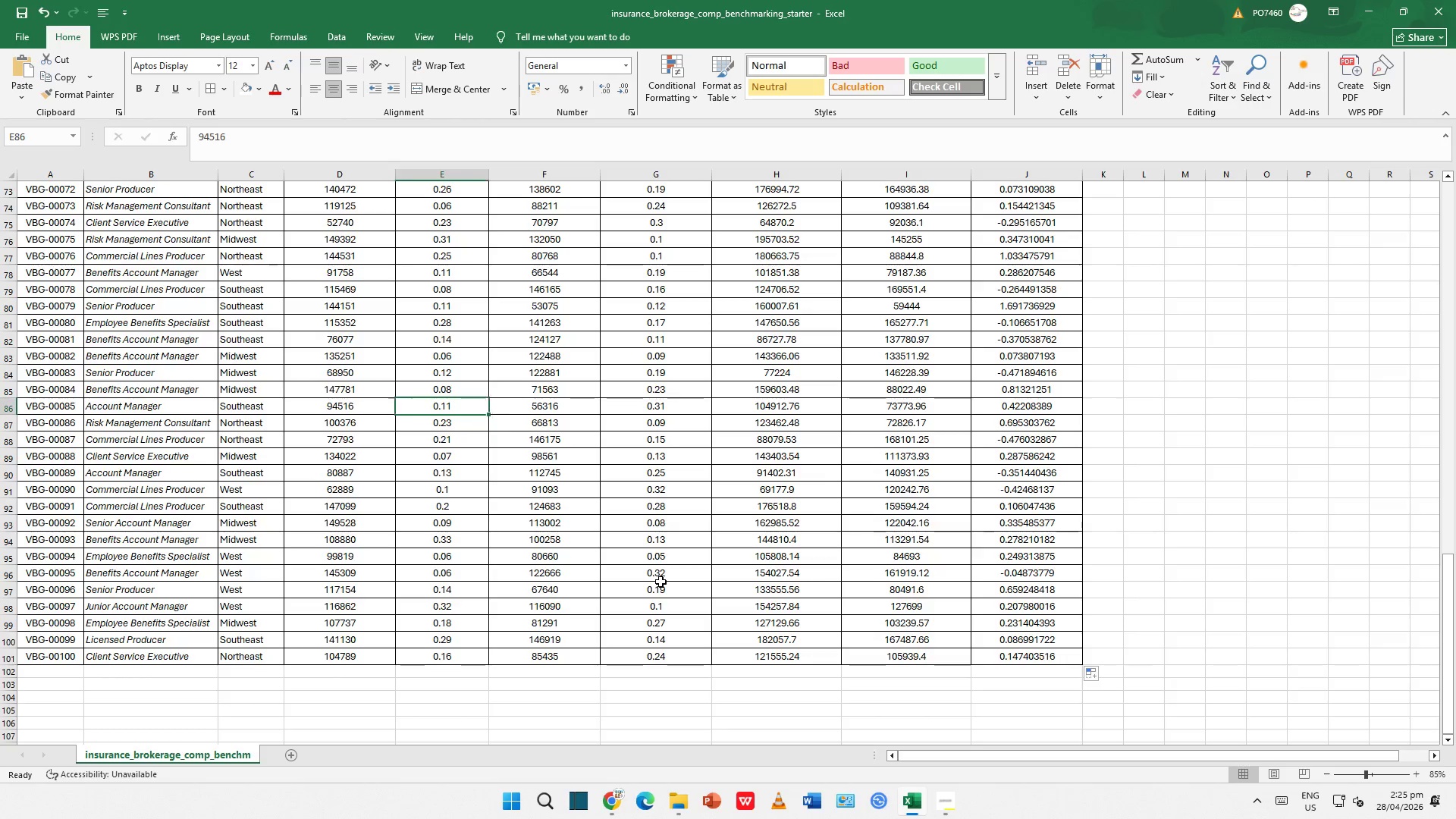 
key(ArrowRight)
 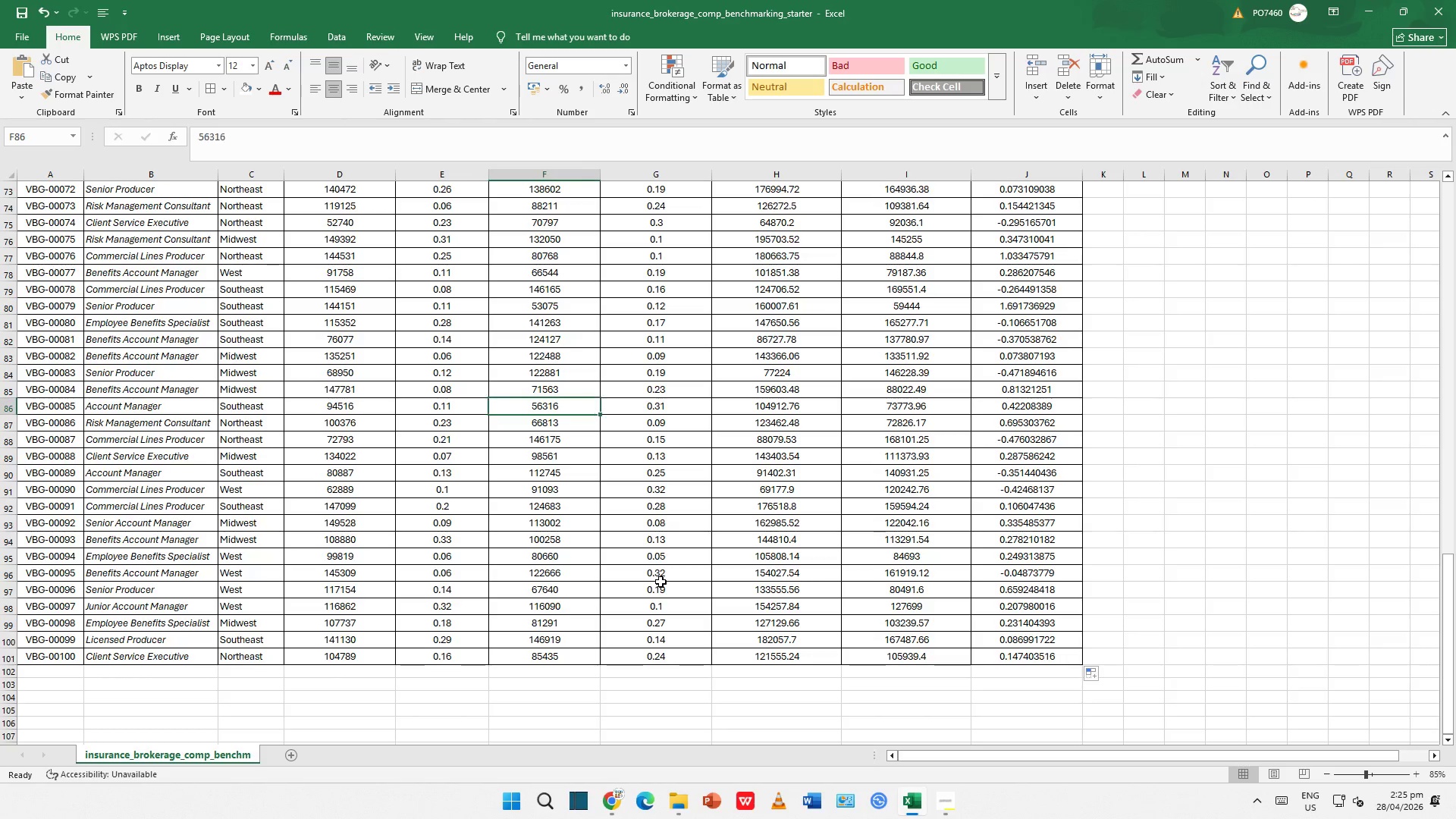 
key(ArrowUp)
 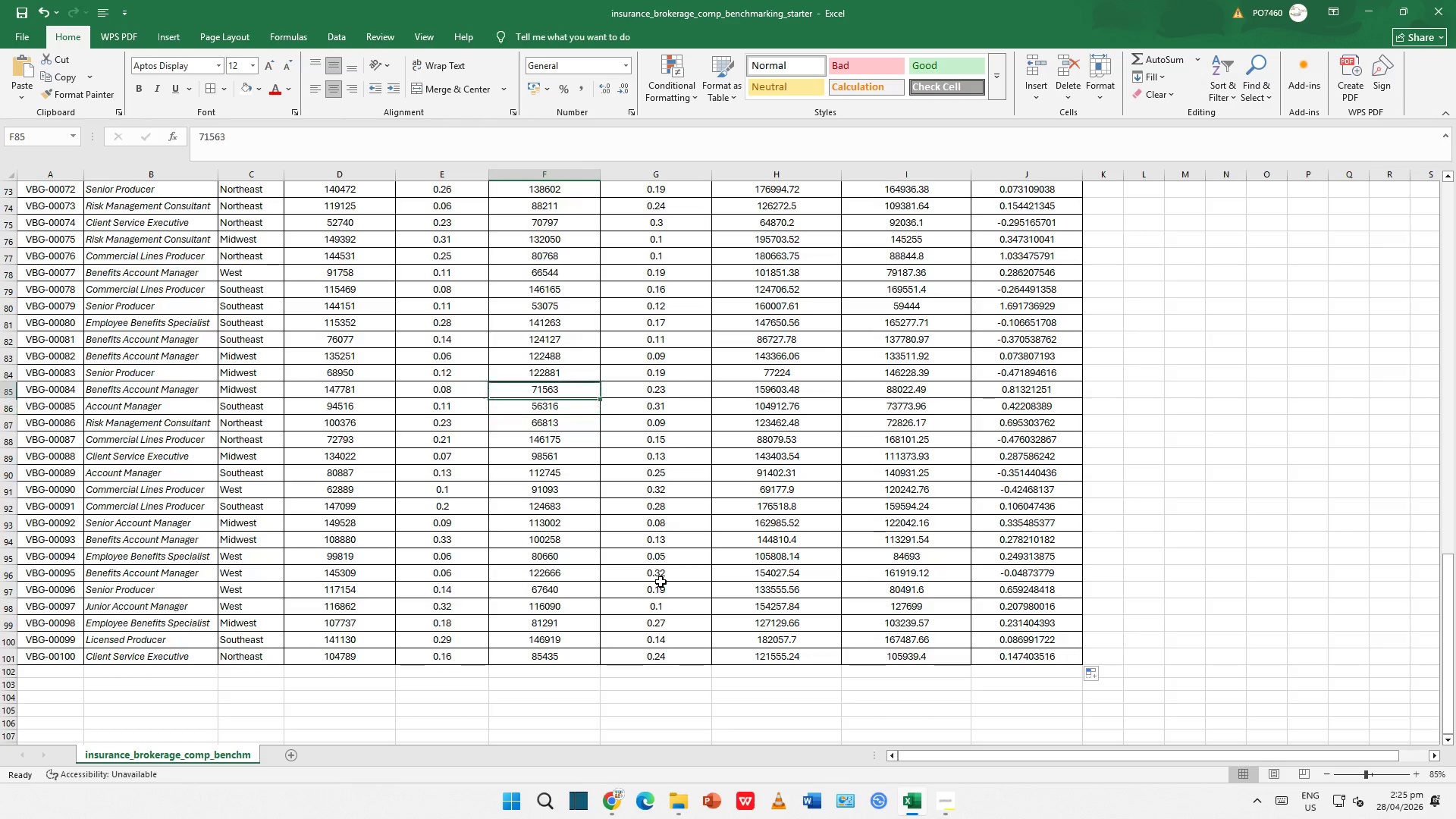 
key(ArrowUp)
 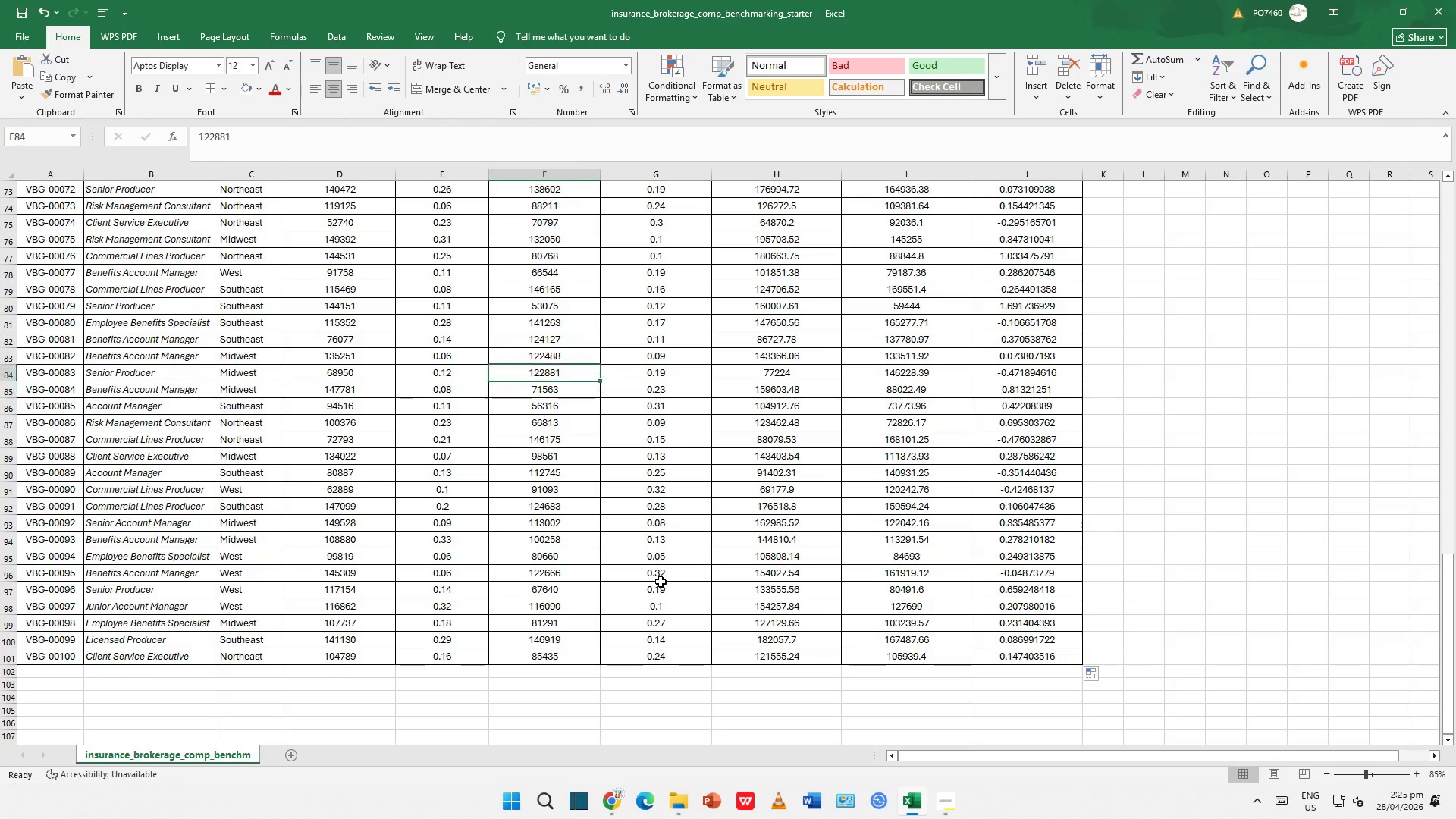 
key(ArrowUp)
 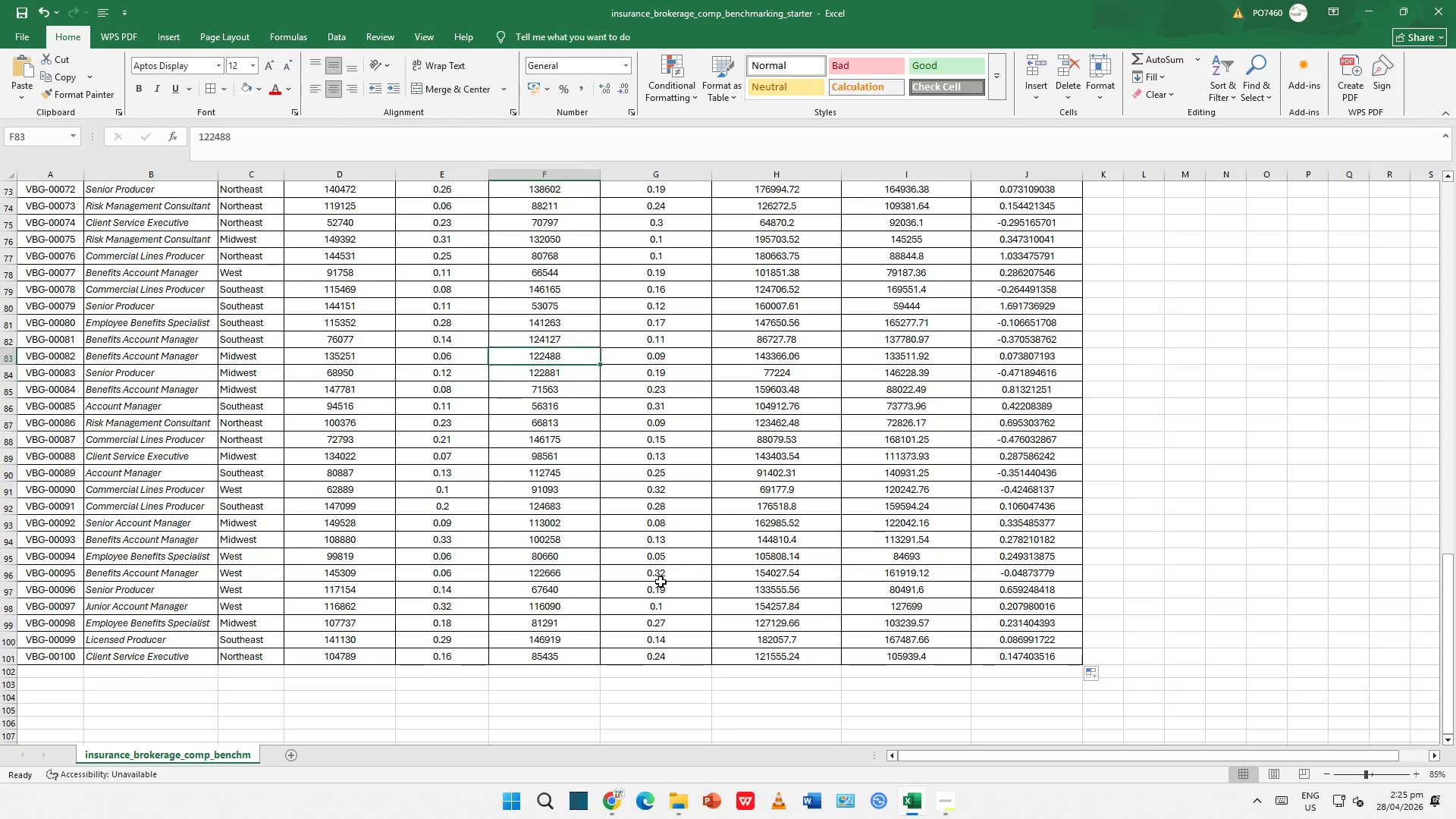 
key(ArrowUp)
 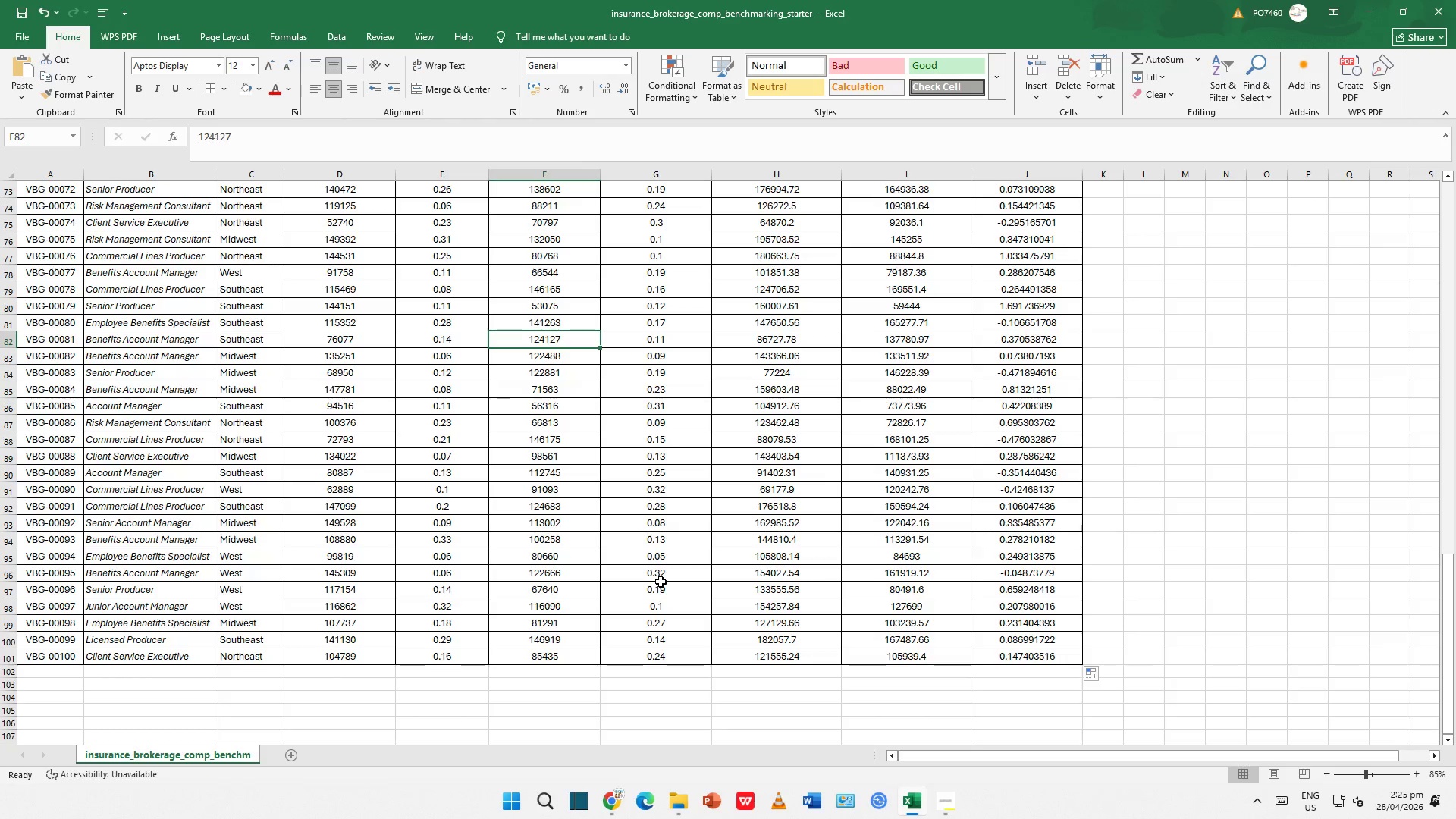 
key(ArrowUp)
 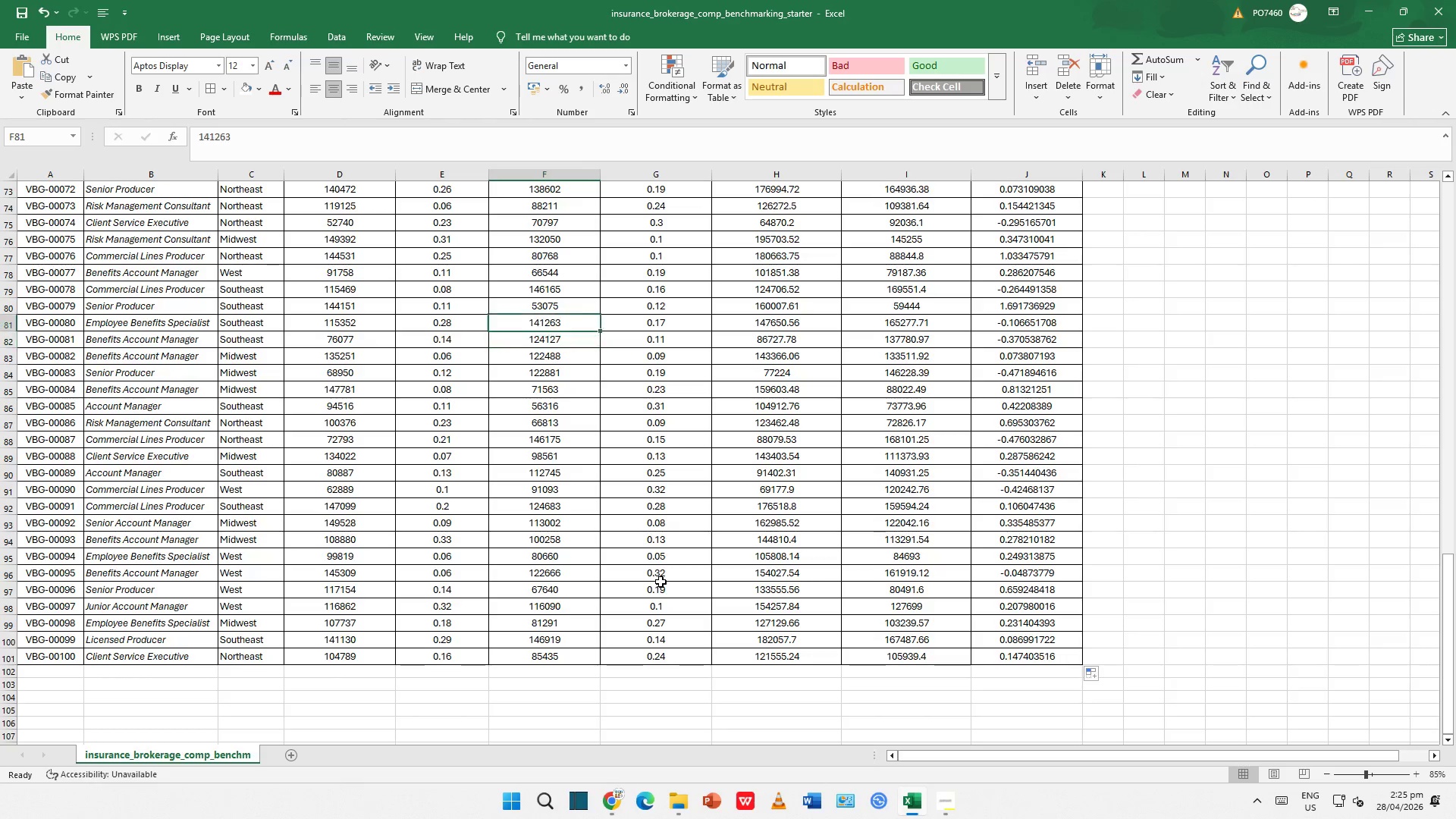 
key(ArrowUp)
 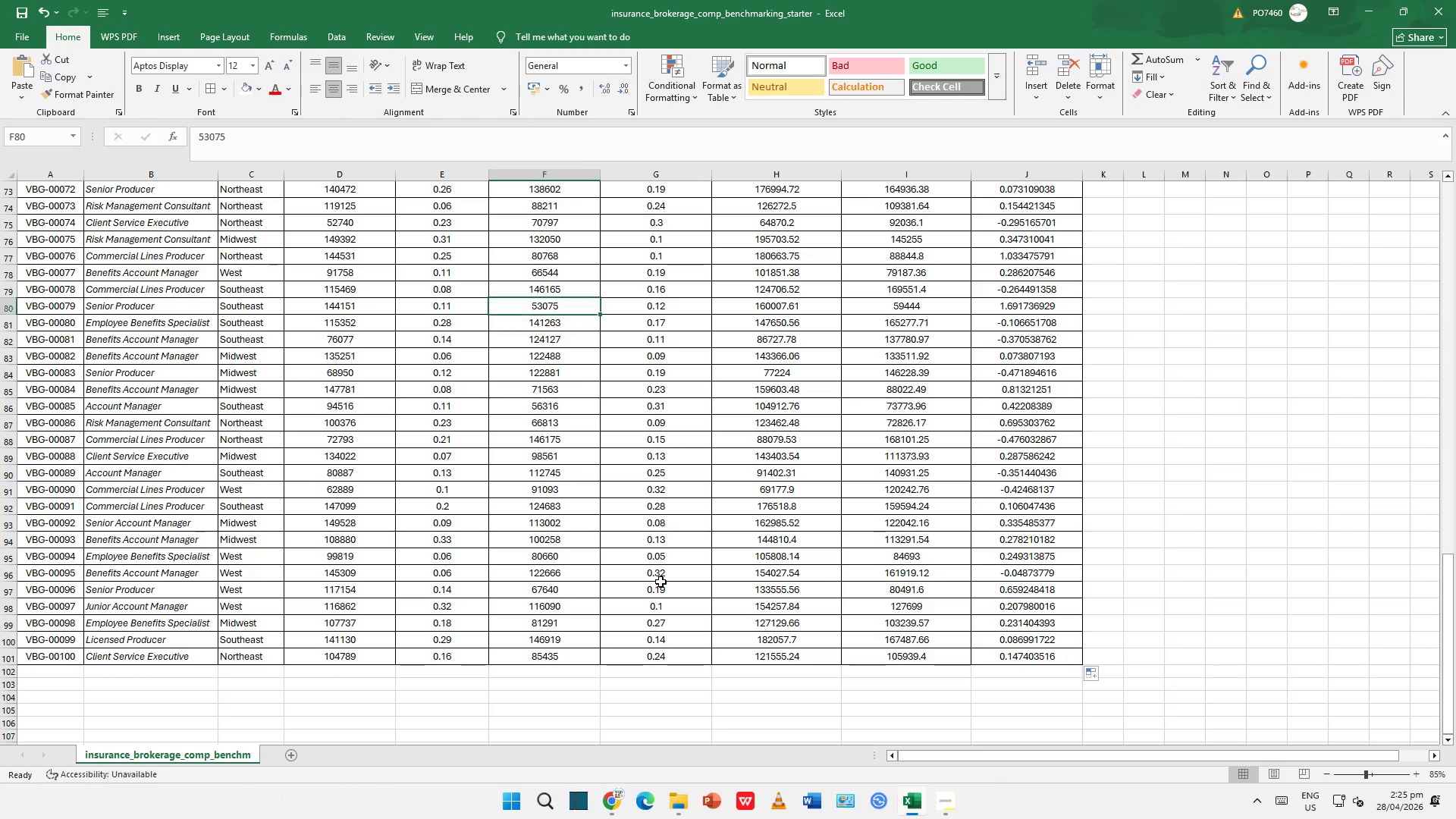 
key(ArrowUp)
 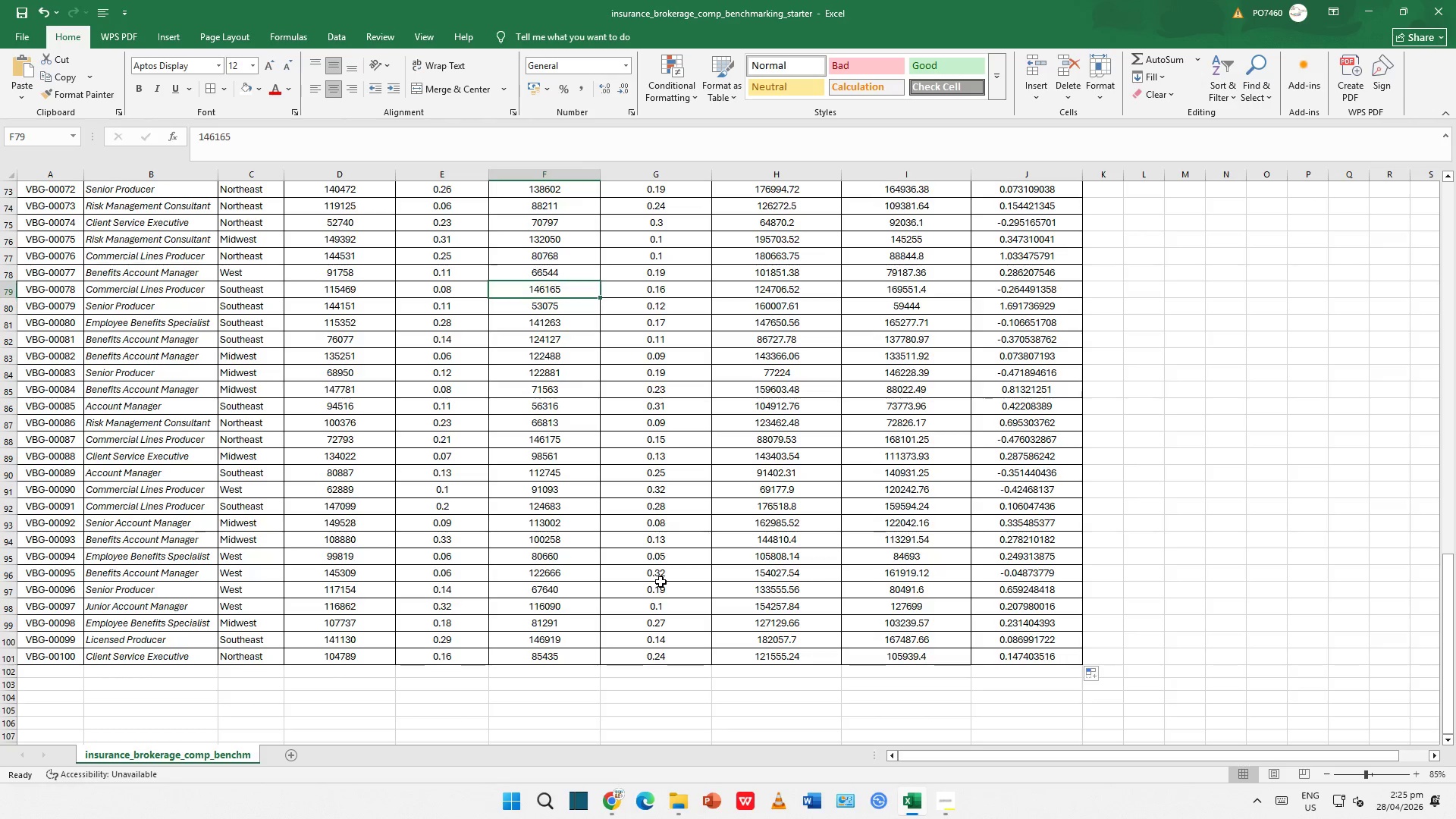 
key(ArrowUp)
 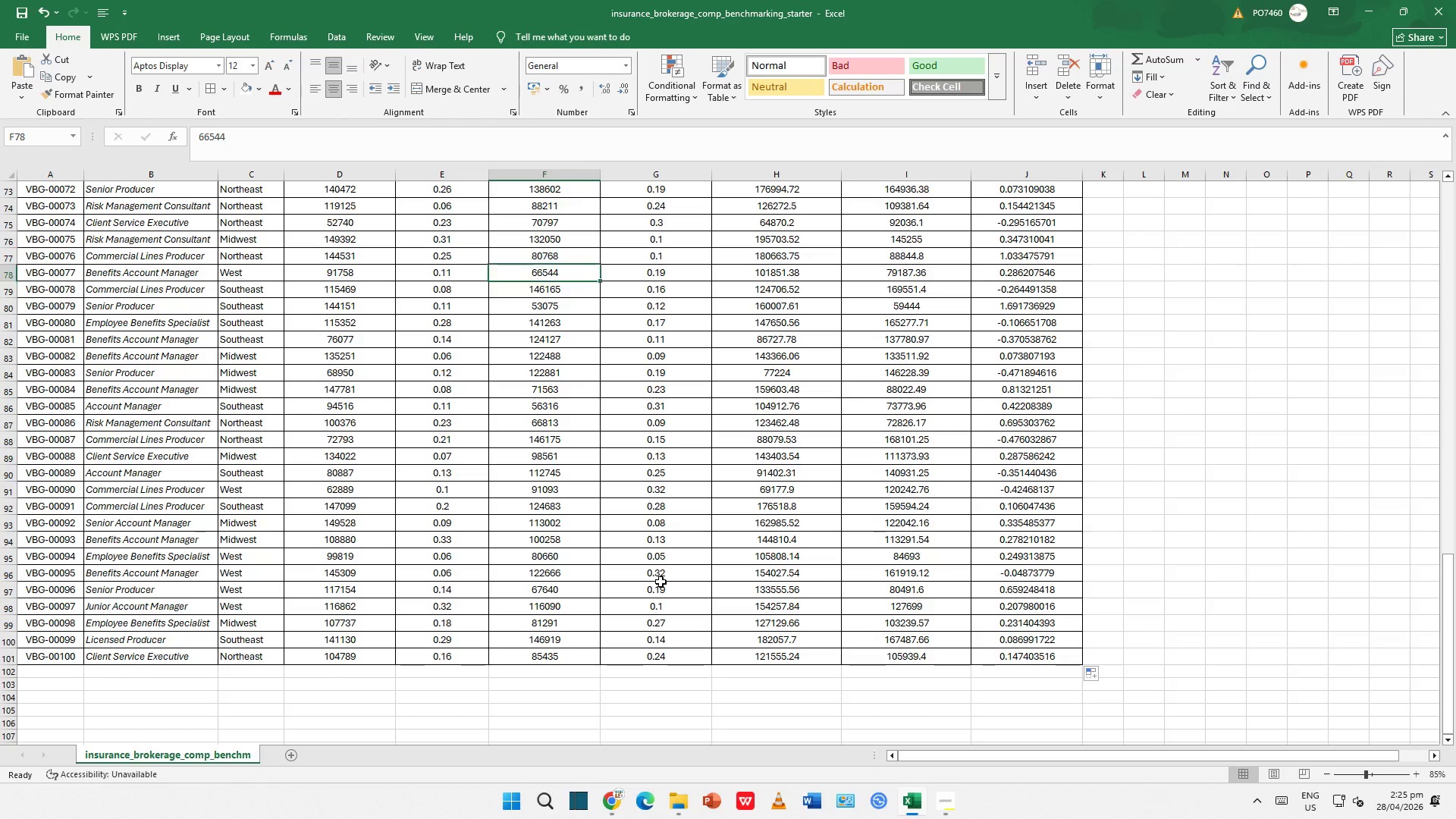 
key(ArrowUp)
 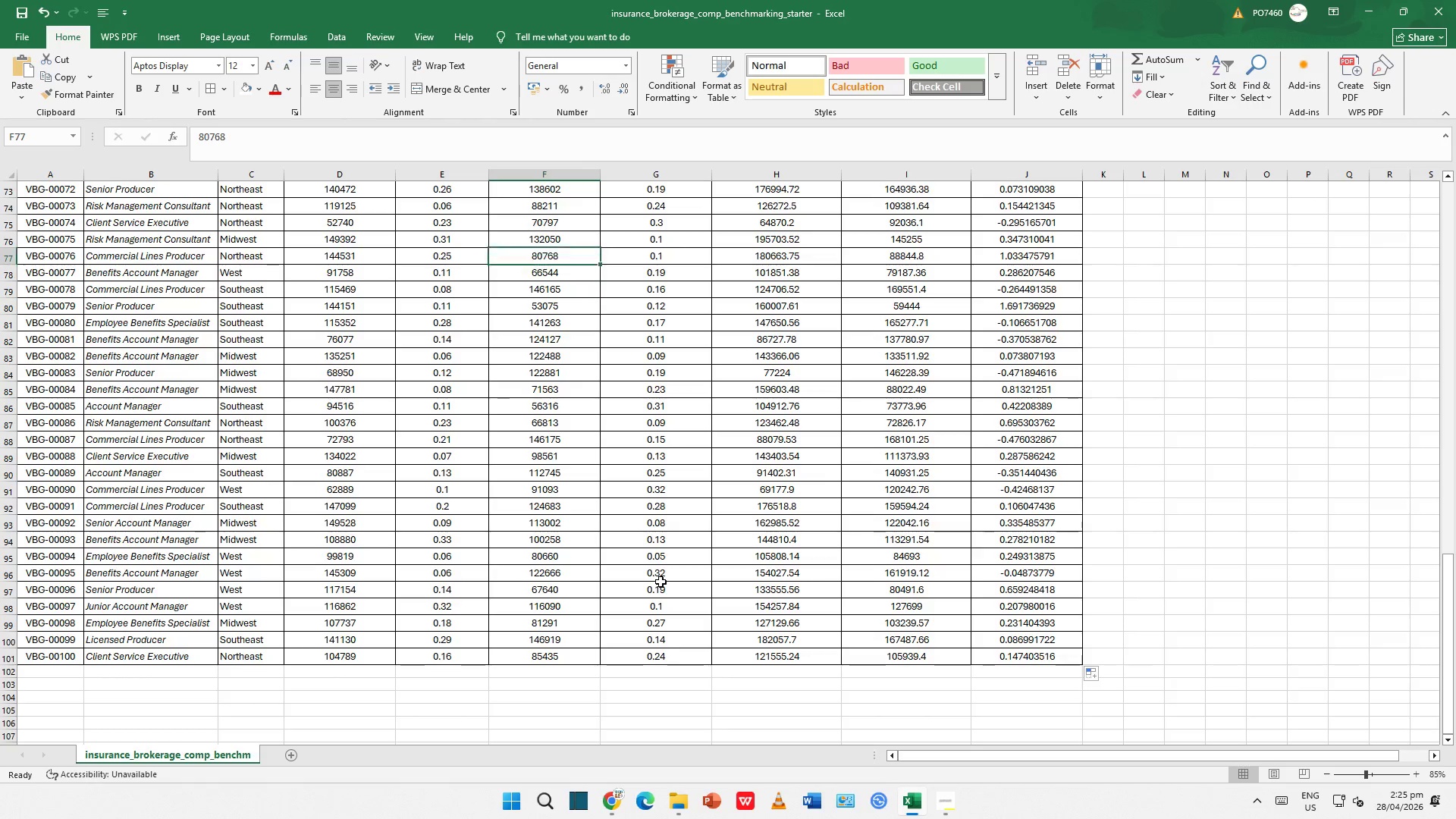 
key(ArrowUp)
 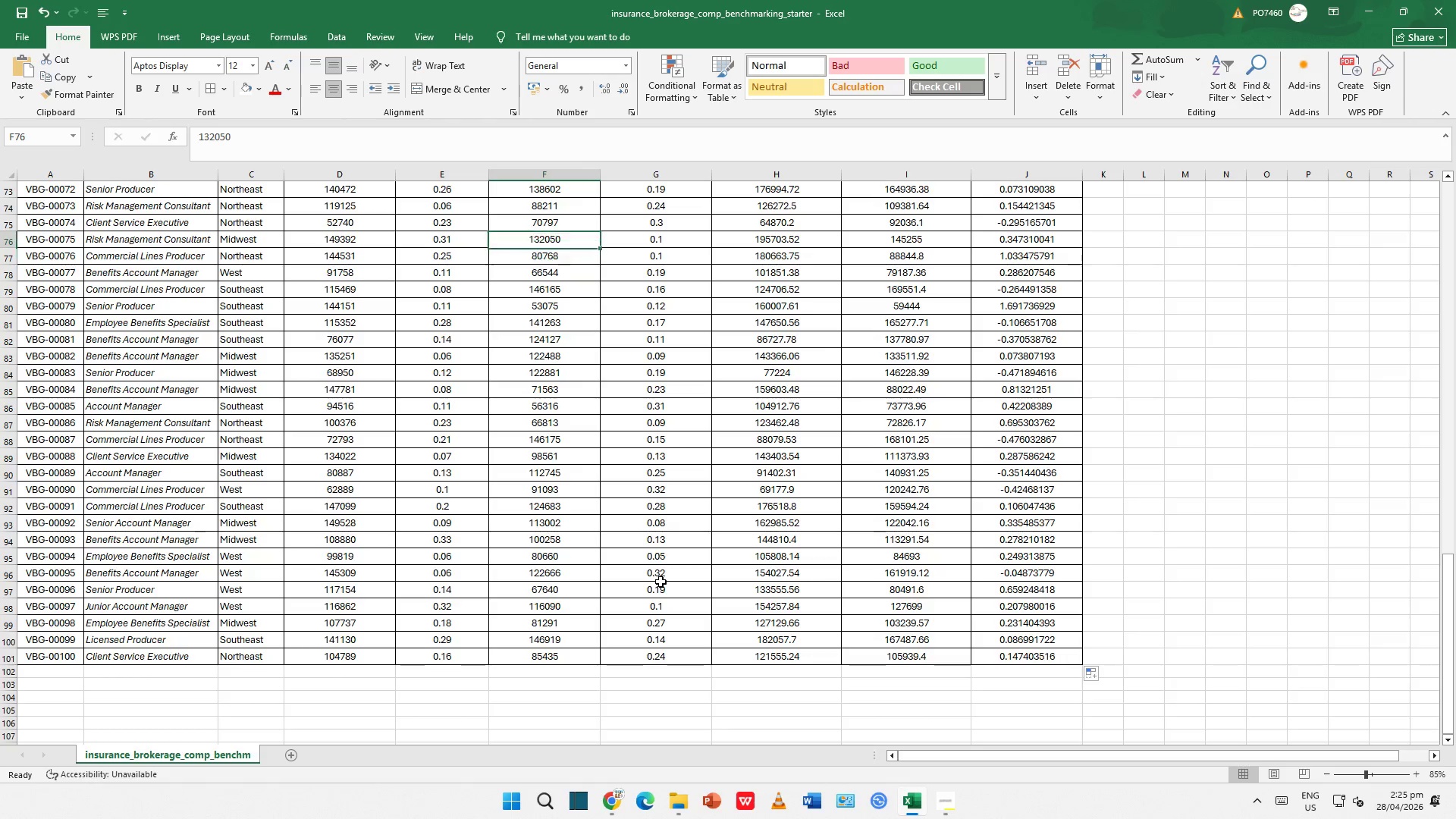 
key(ArrowUp)
 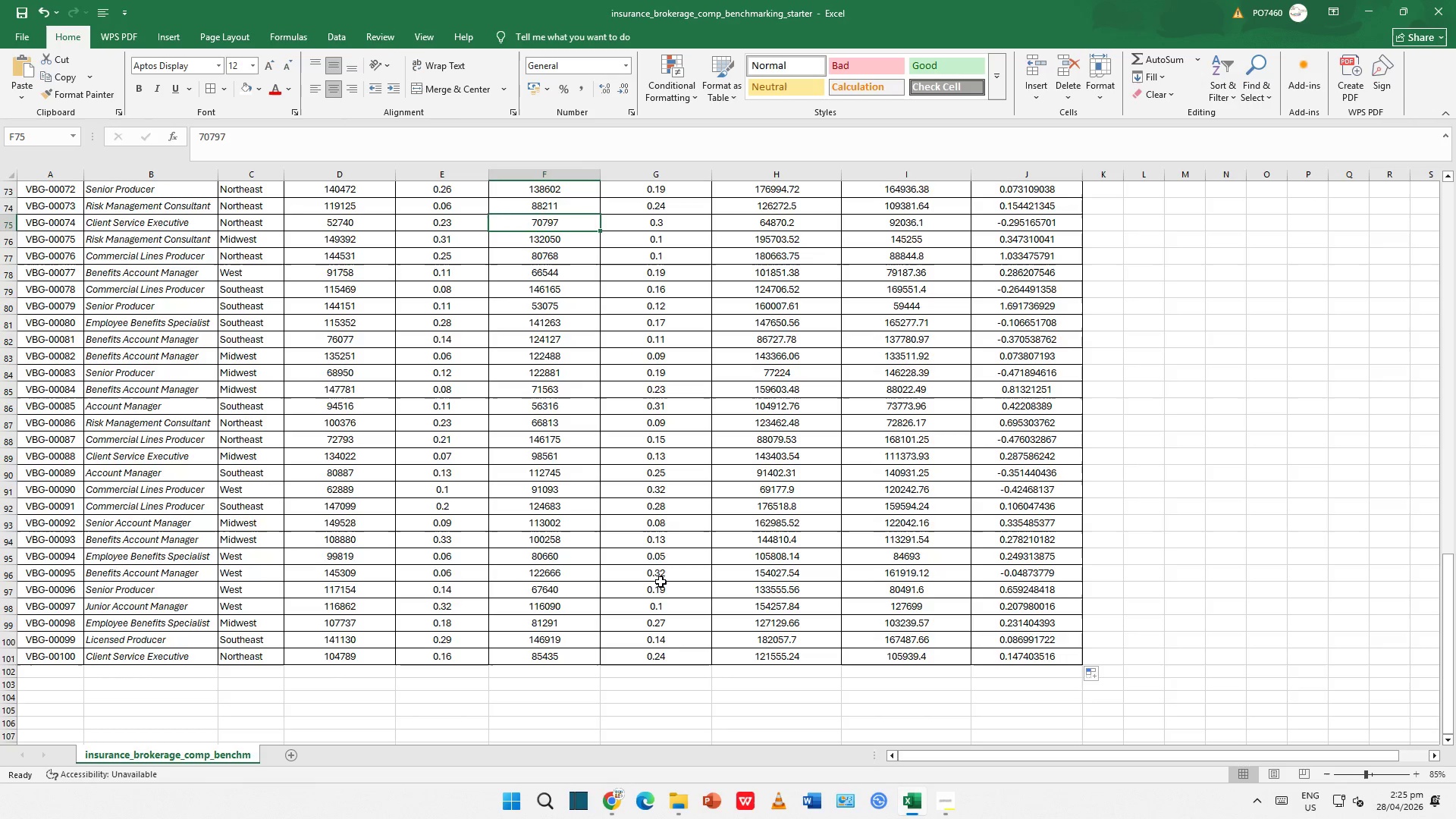 
key(ArrowUp)
 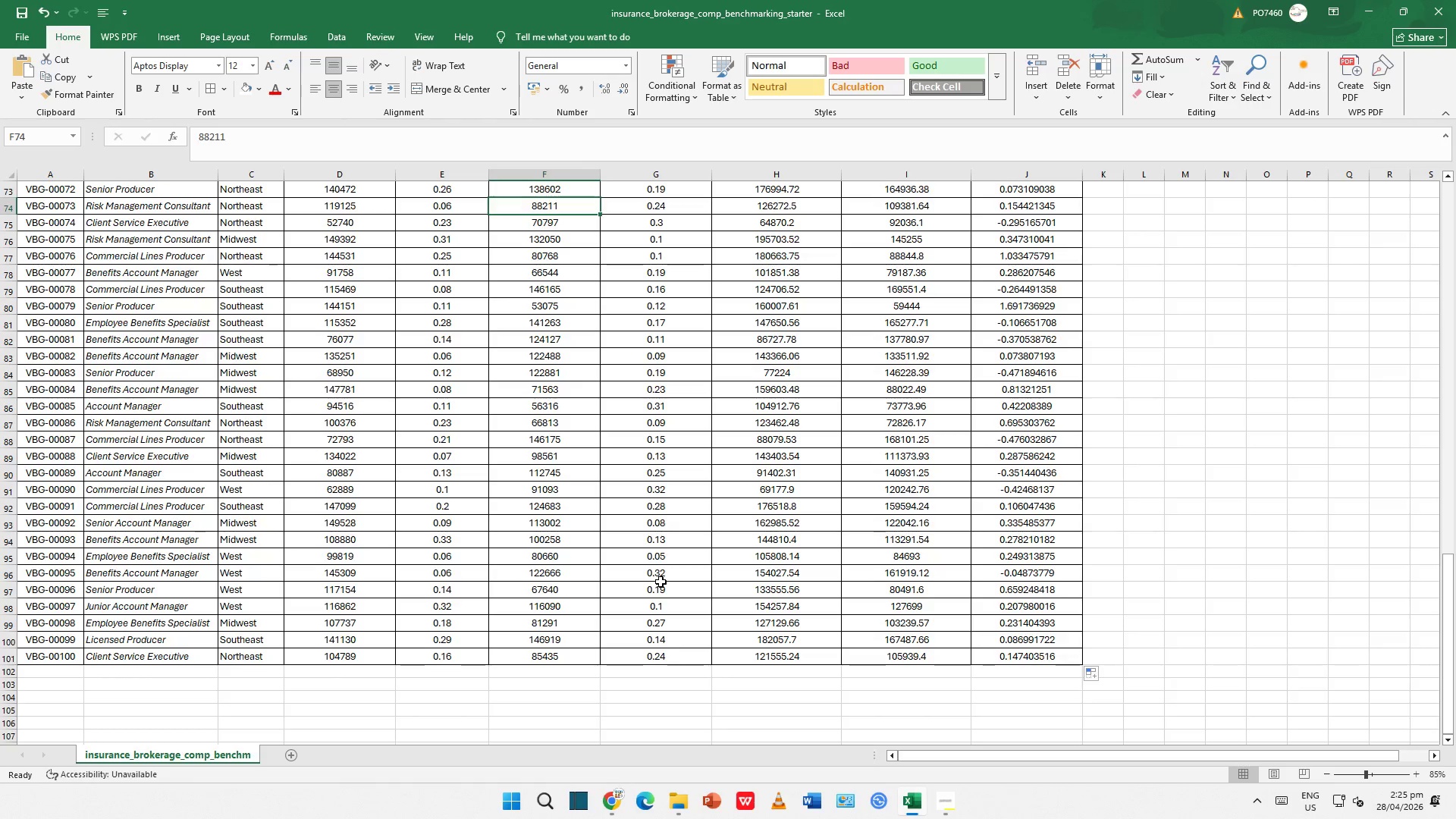 
key(ArrowUp)
 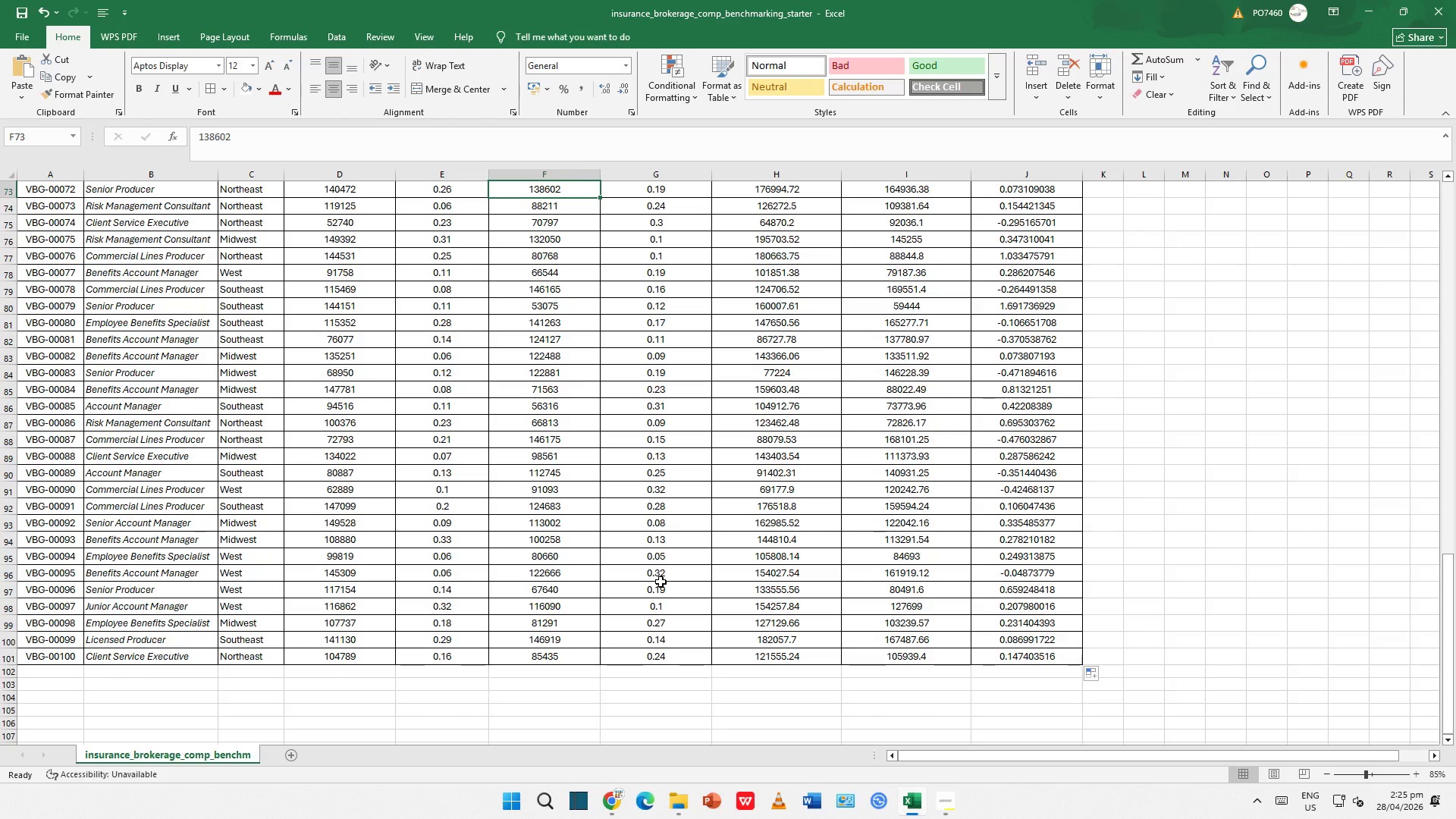 
key(ArrowUp)
 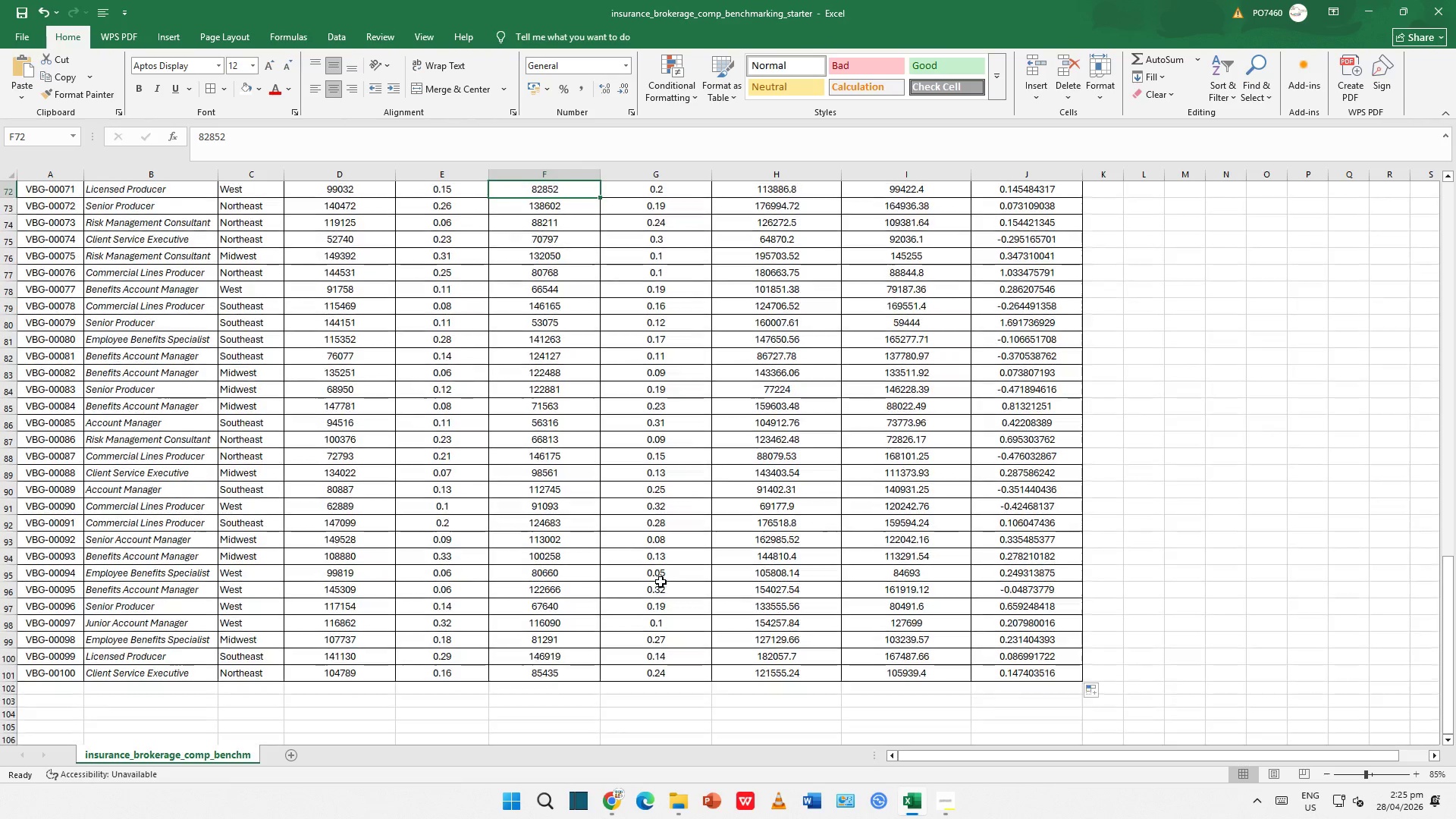 
key(ArrowUp)
 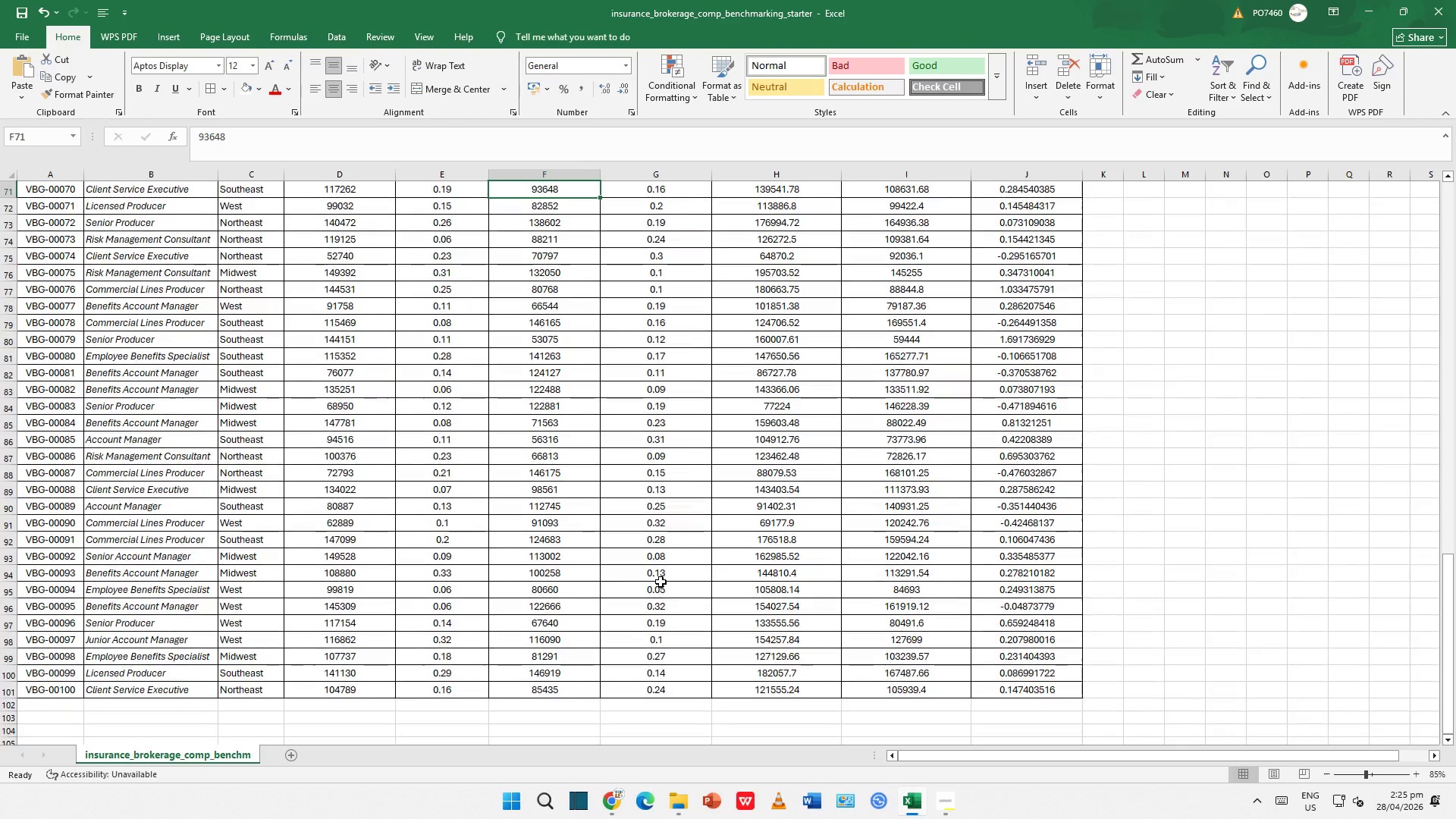 
key(ArrowUp)
 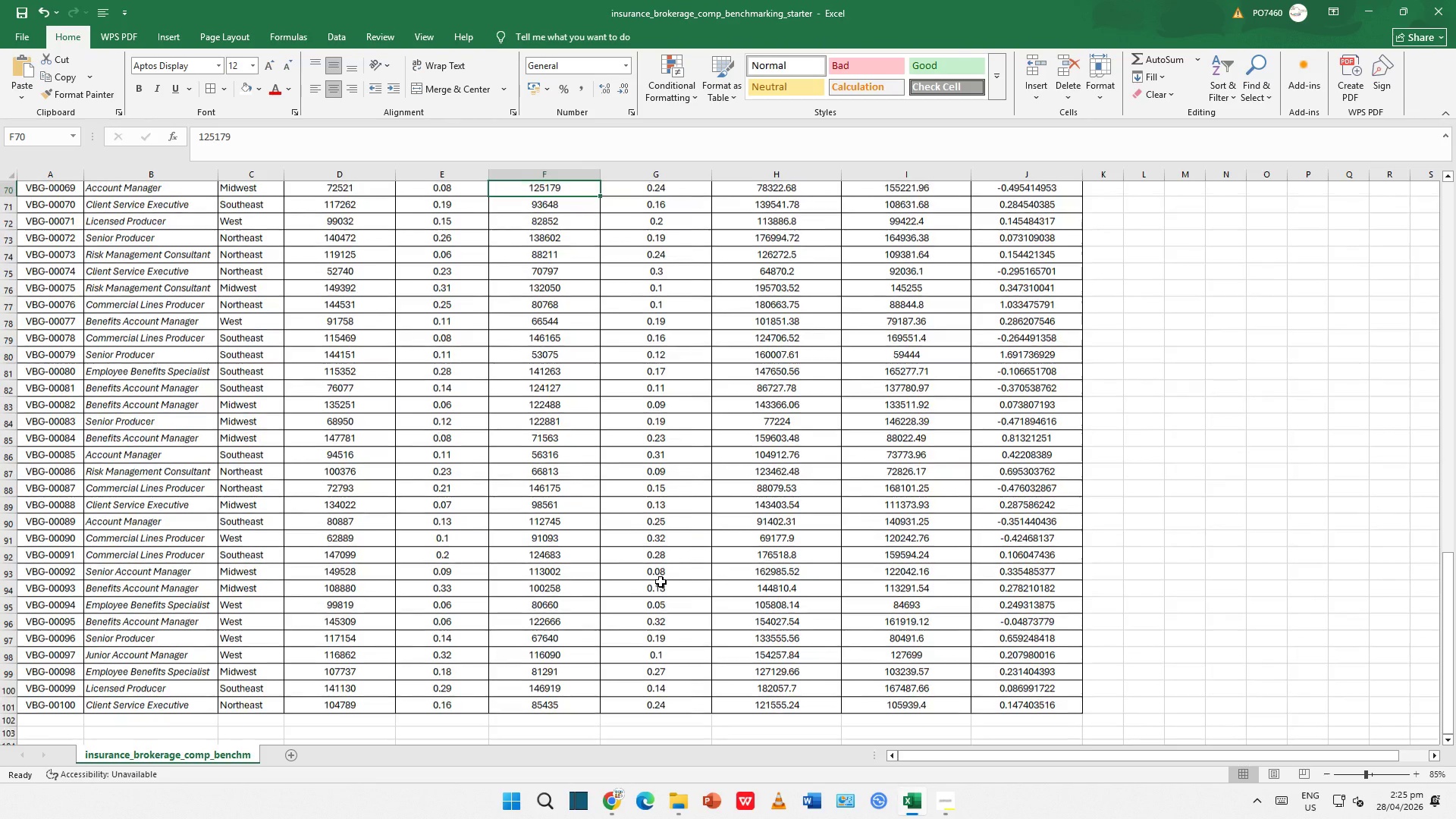 
key(ArrowUp)
 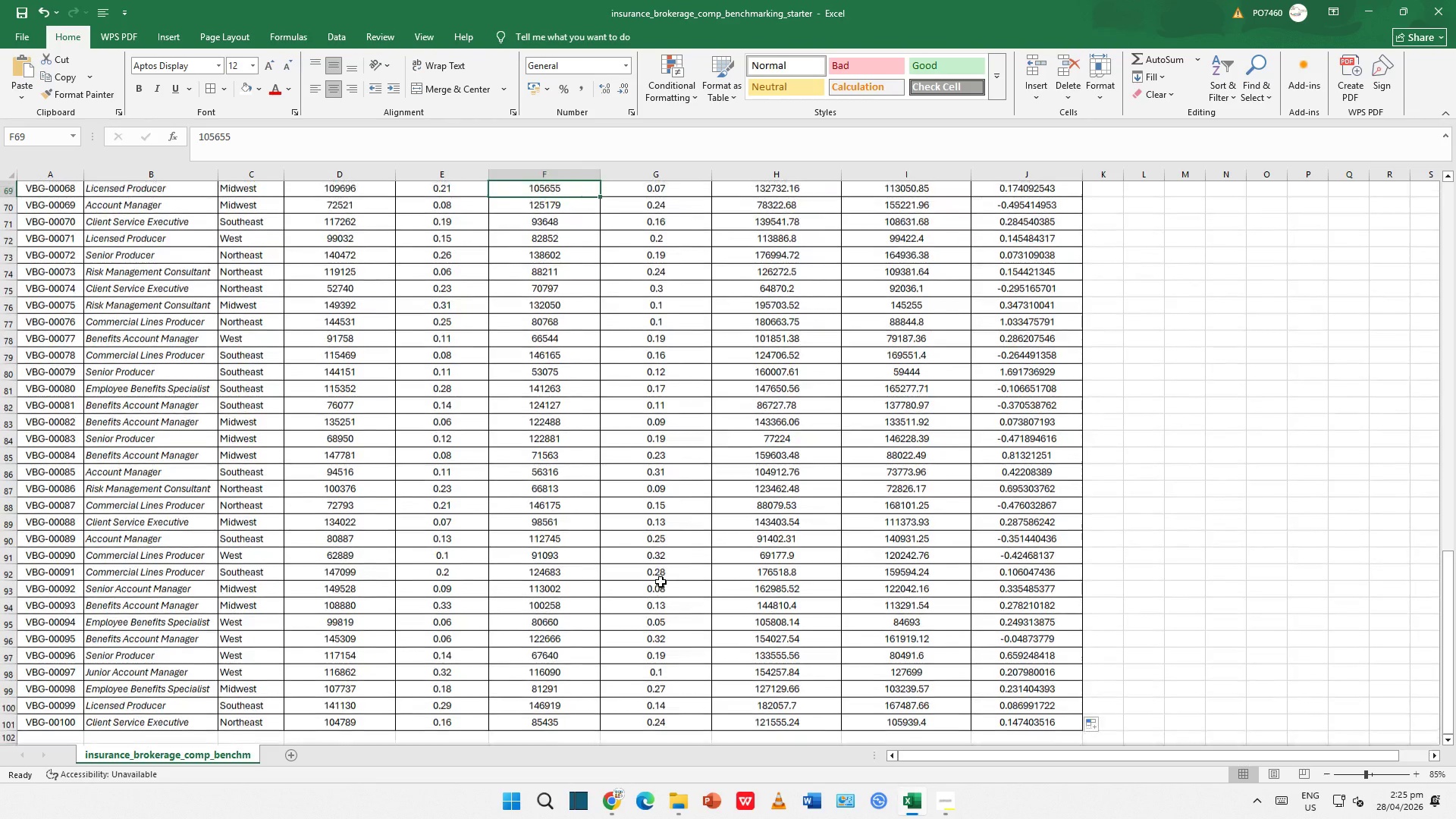 
key(ArrowUp)
 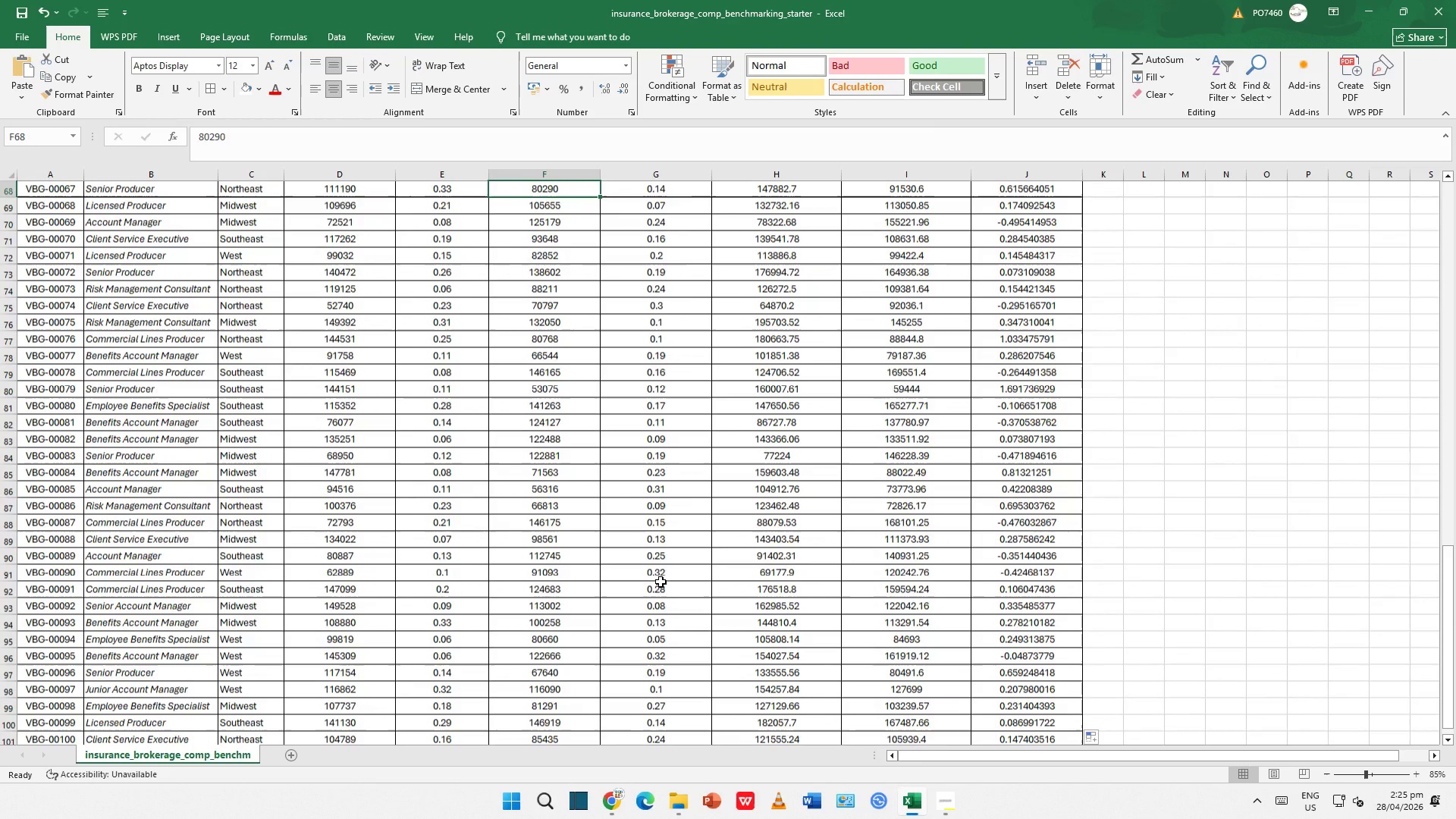 
key(ArrowRight)
 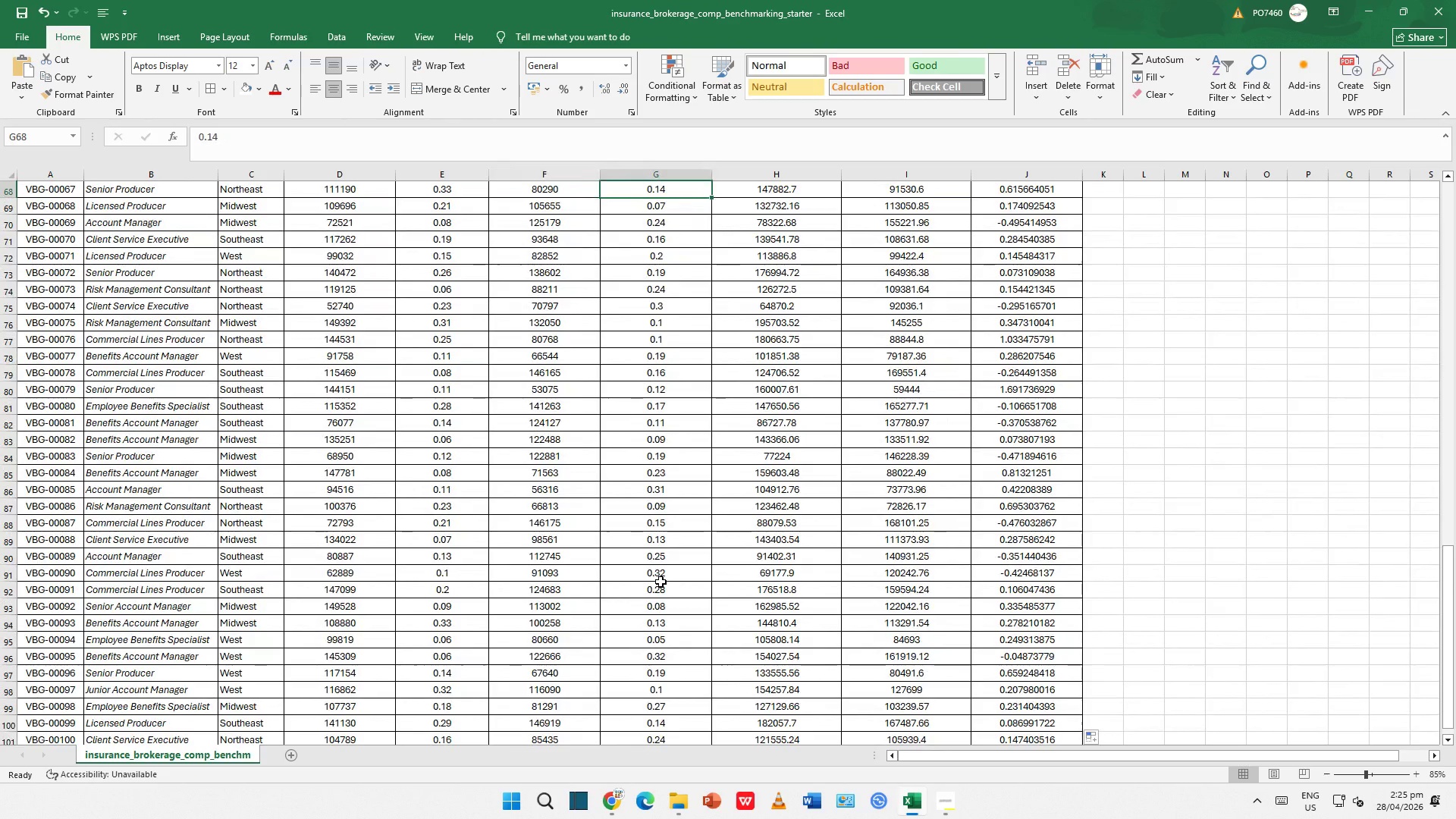 
key(ArrowRight)
 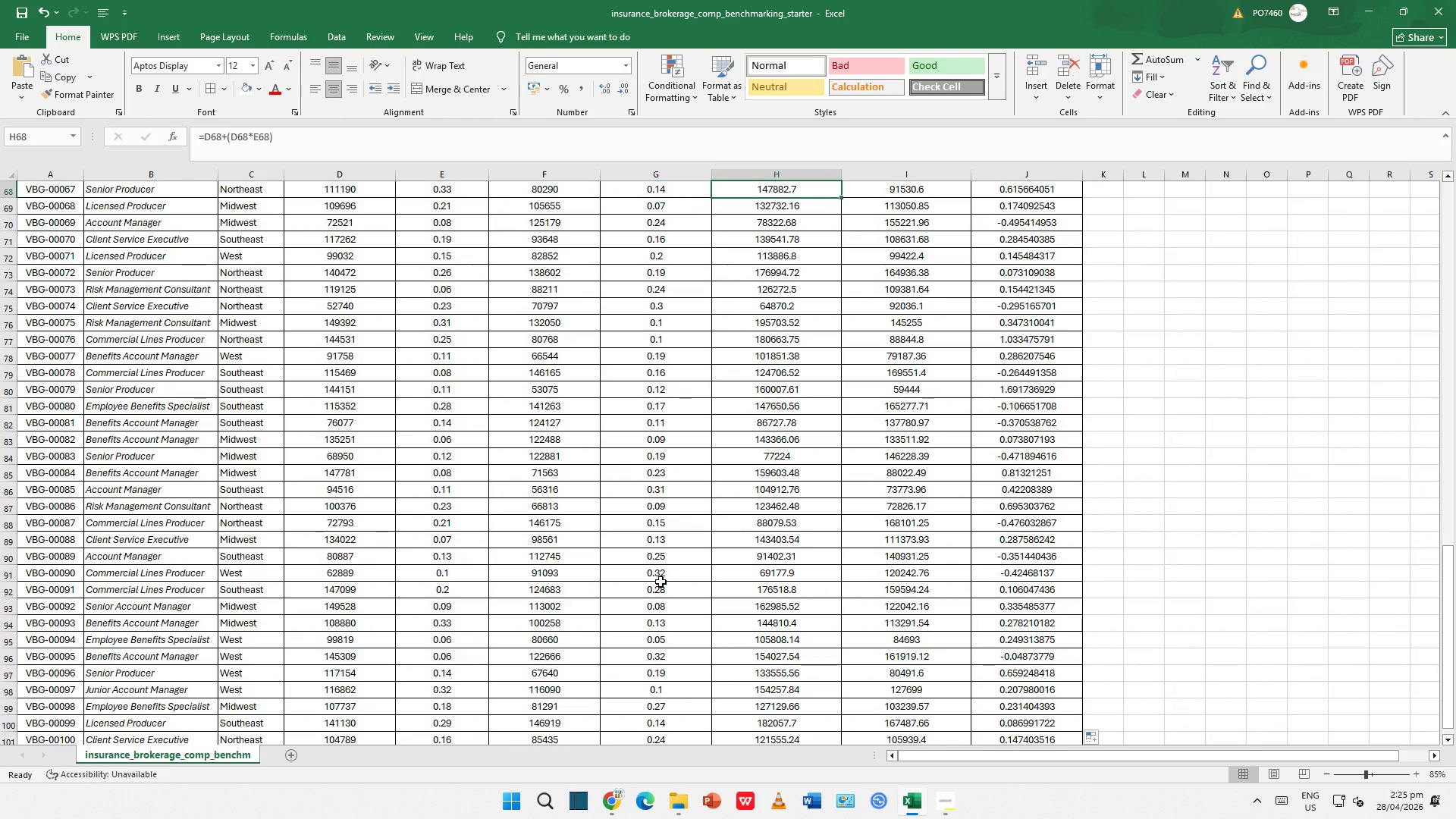 
key(ArrowUp)
 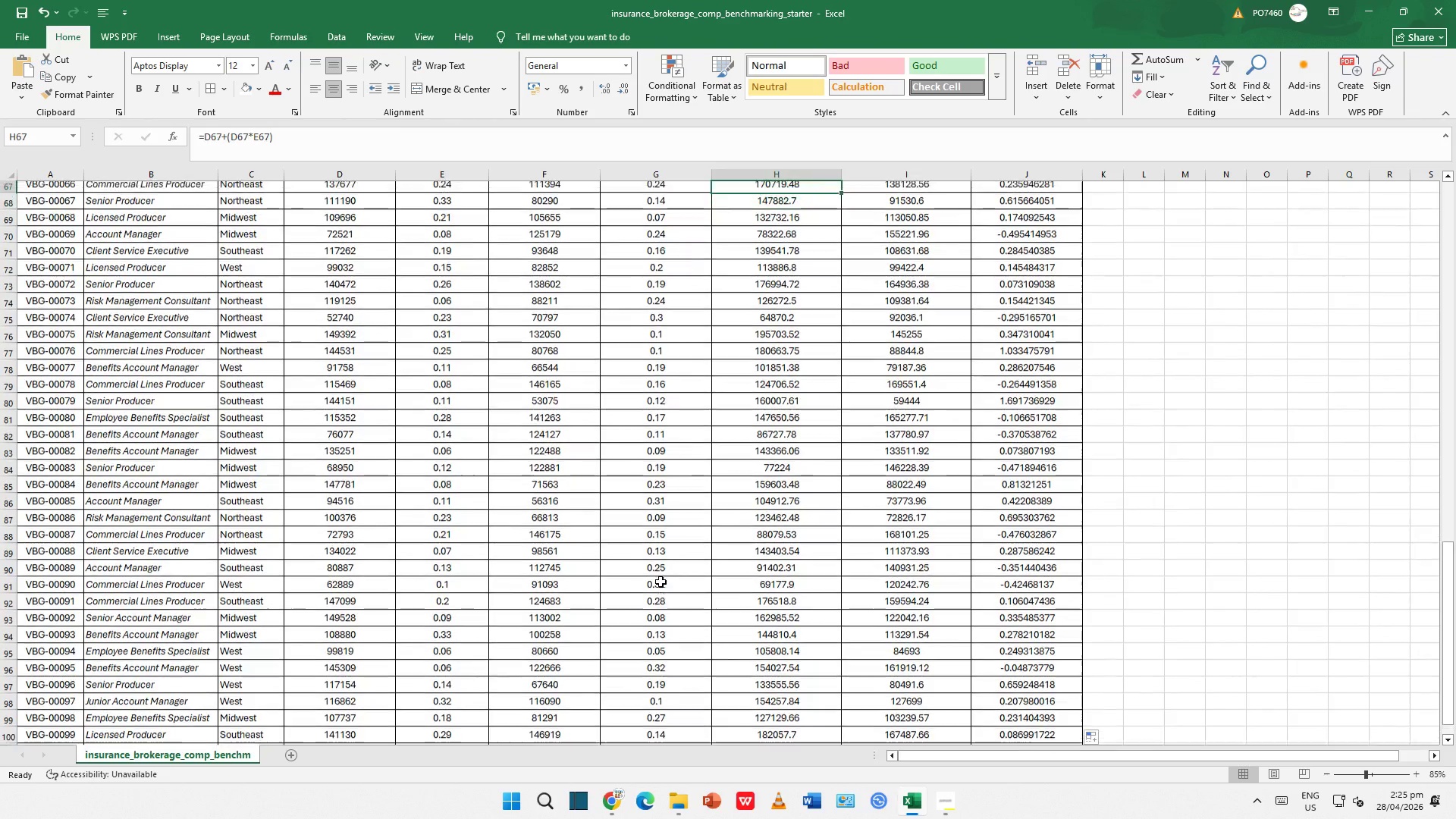 
key(ArrowUp)
 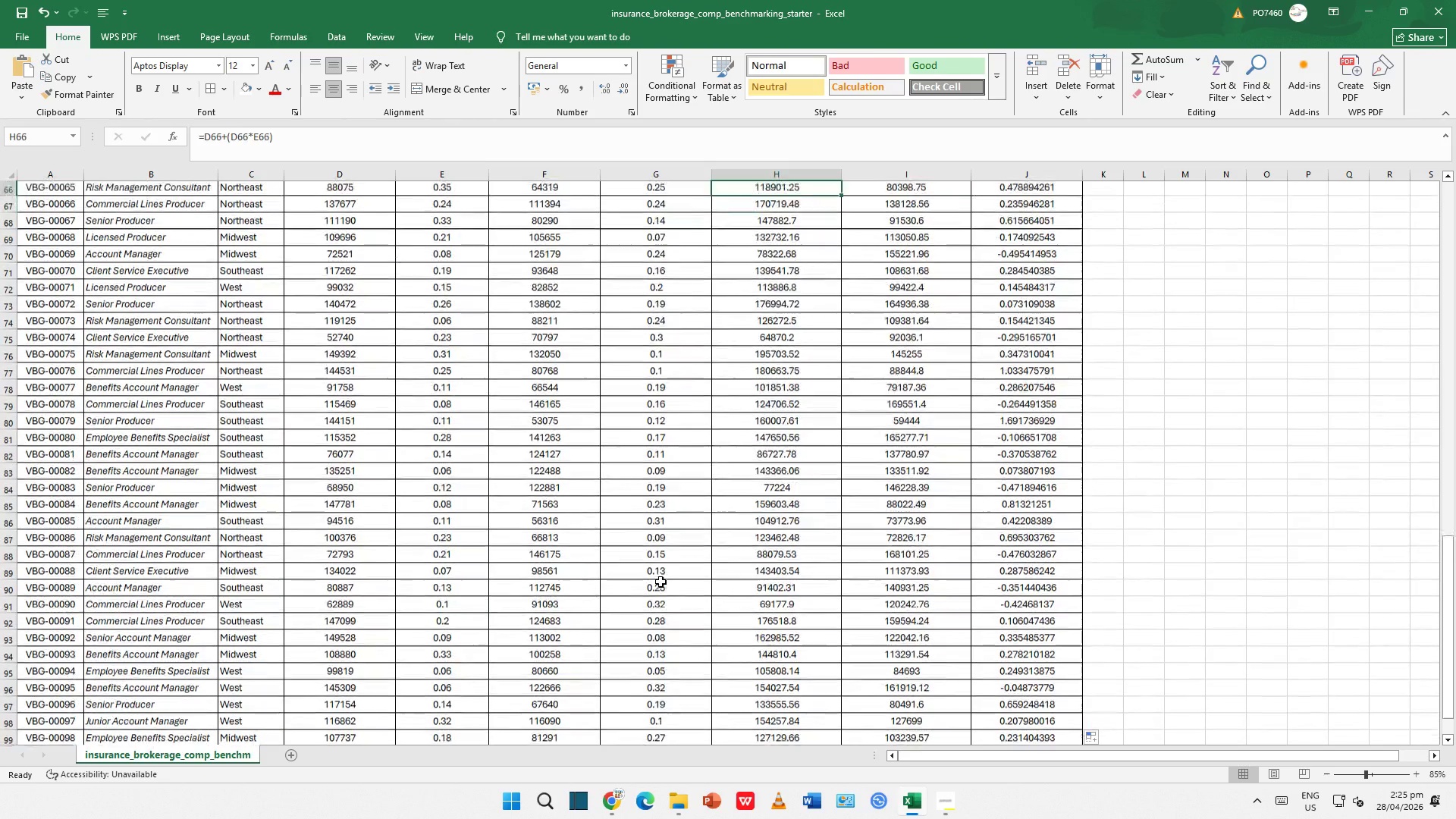 
key(ArrowUp)
 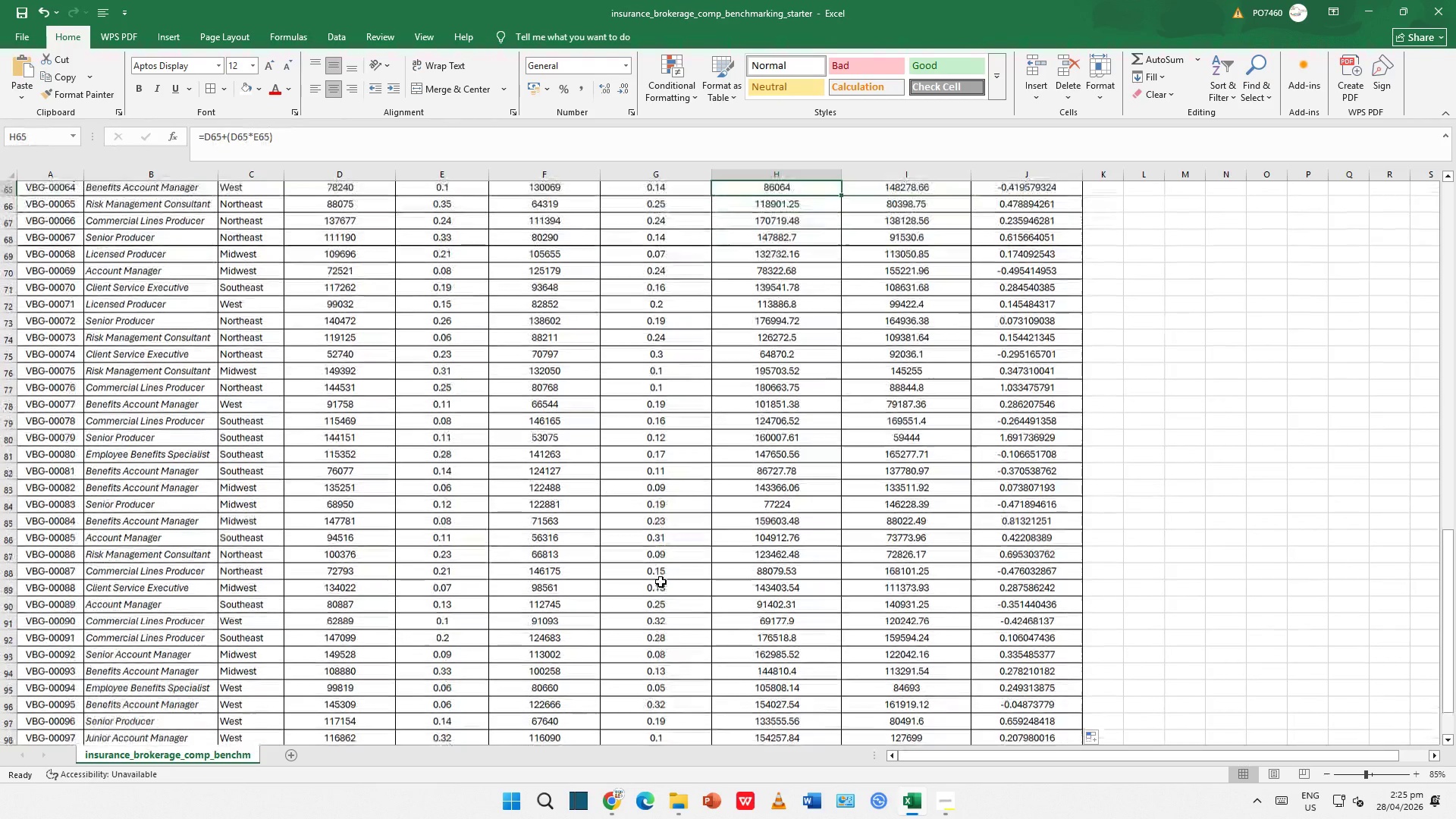 
key(ArrowUp)
 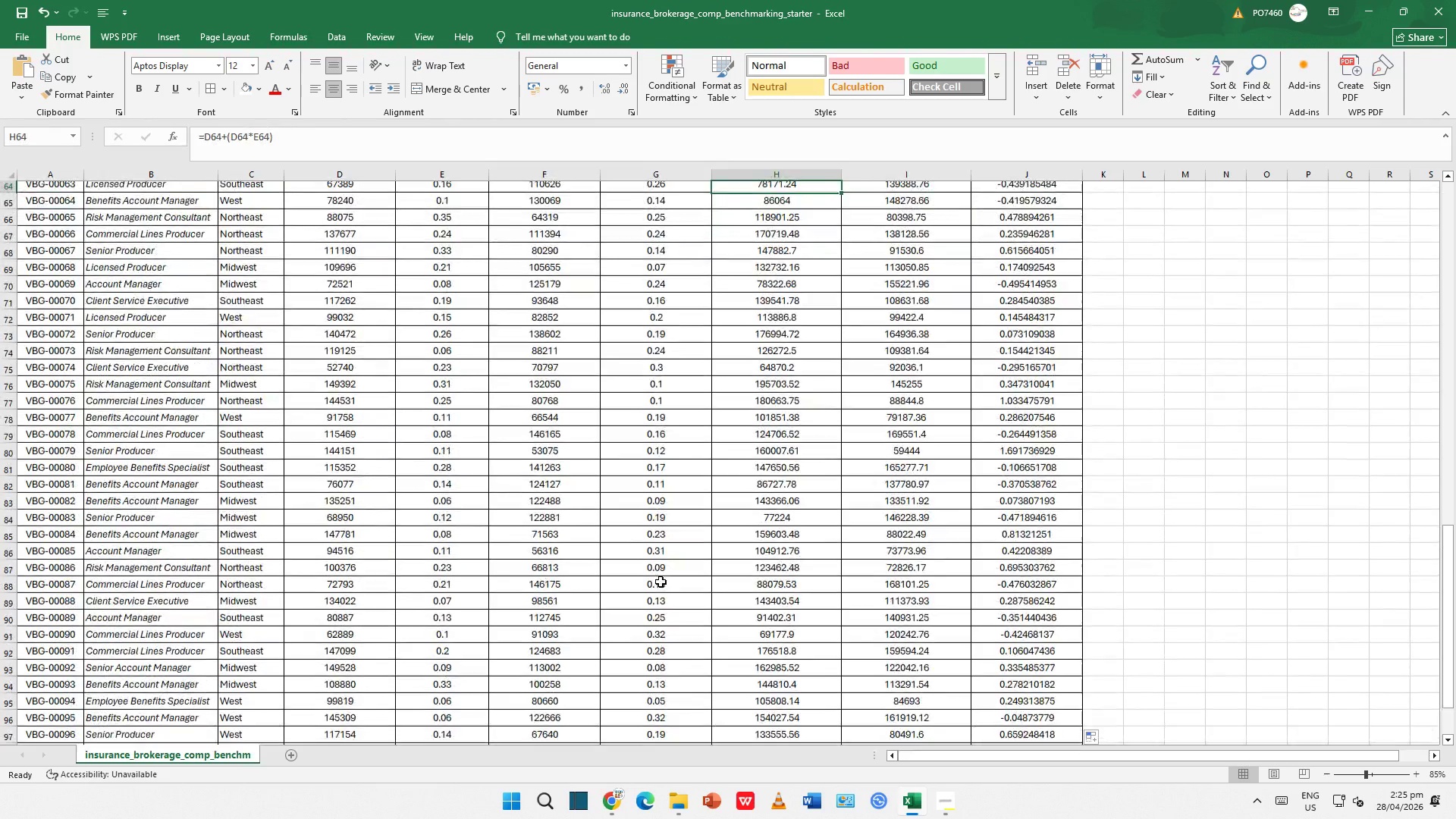 
key(ArrowUp)
 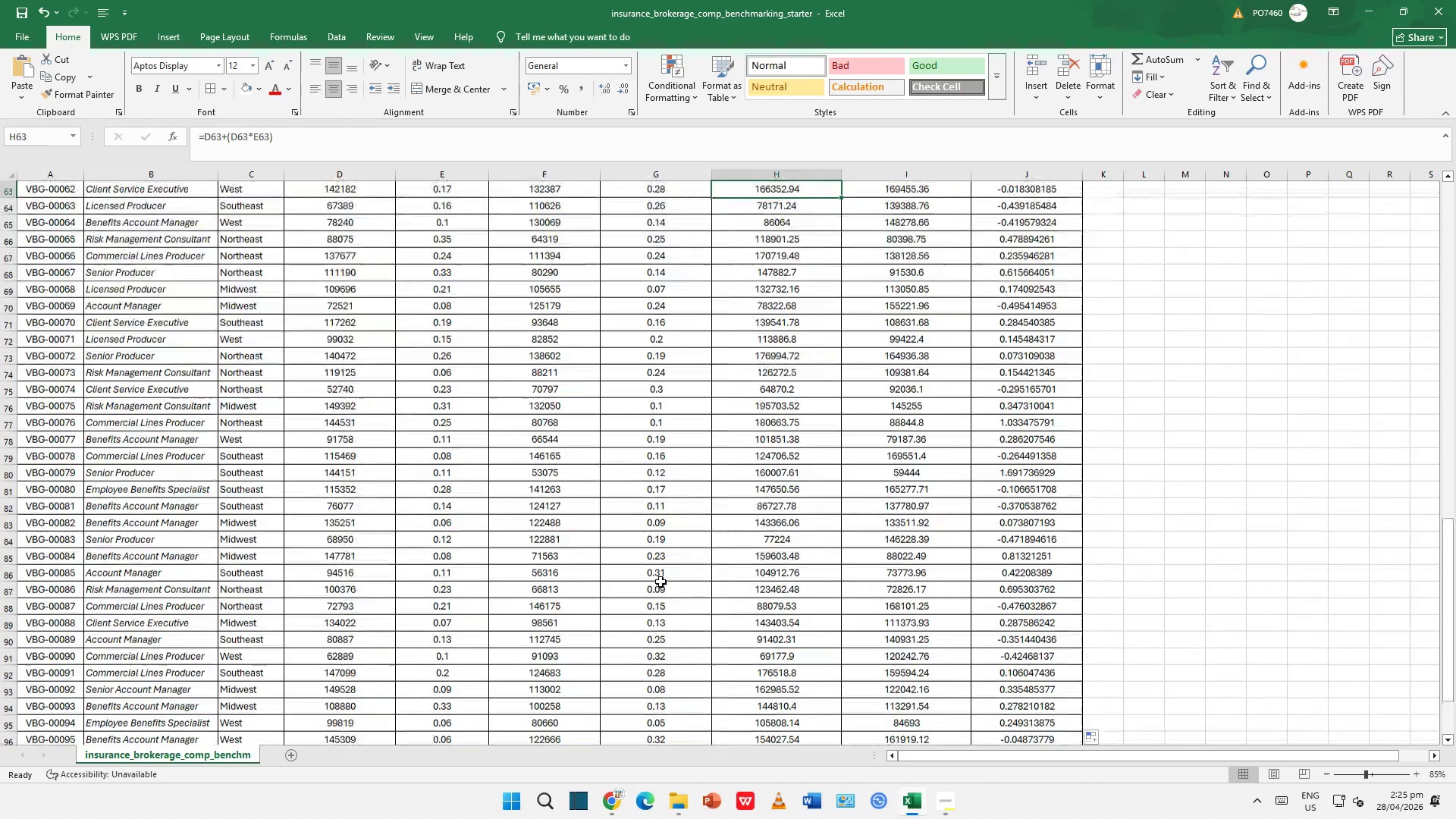 
key(ArrowLeft)
 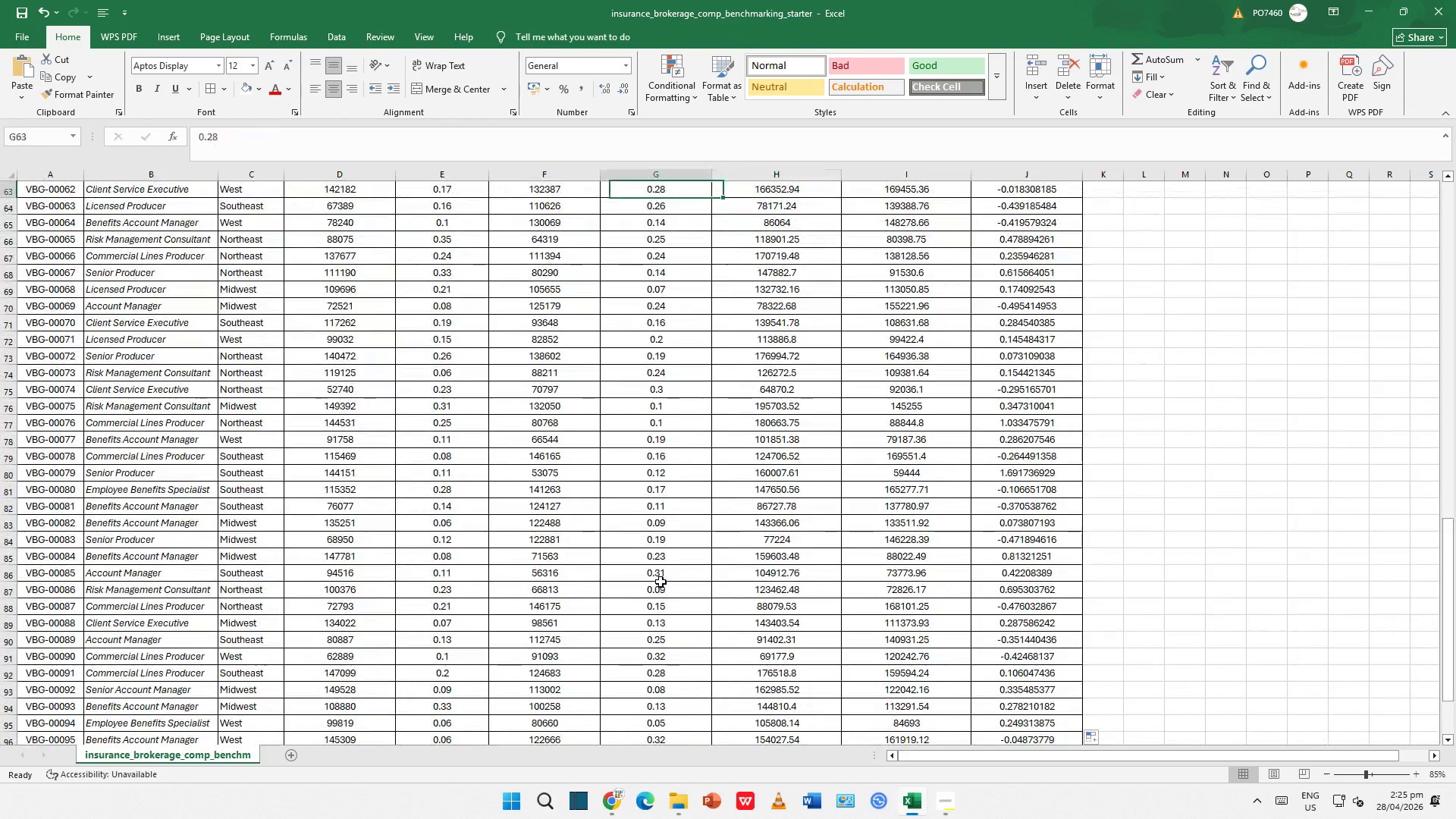 
key(ArrowLeft)
 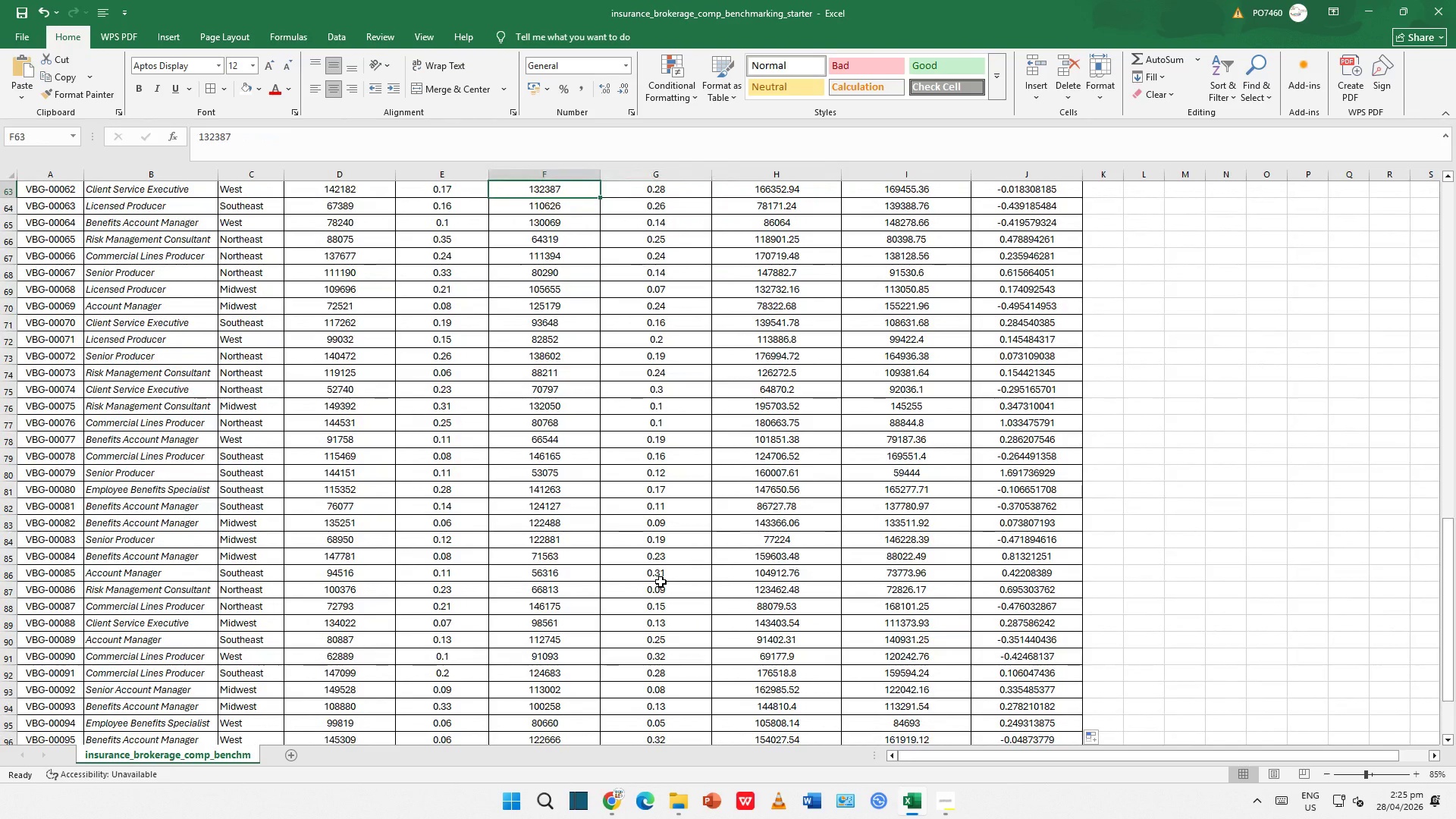 
key(ArrowLeft)
 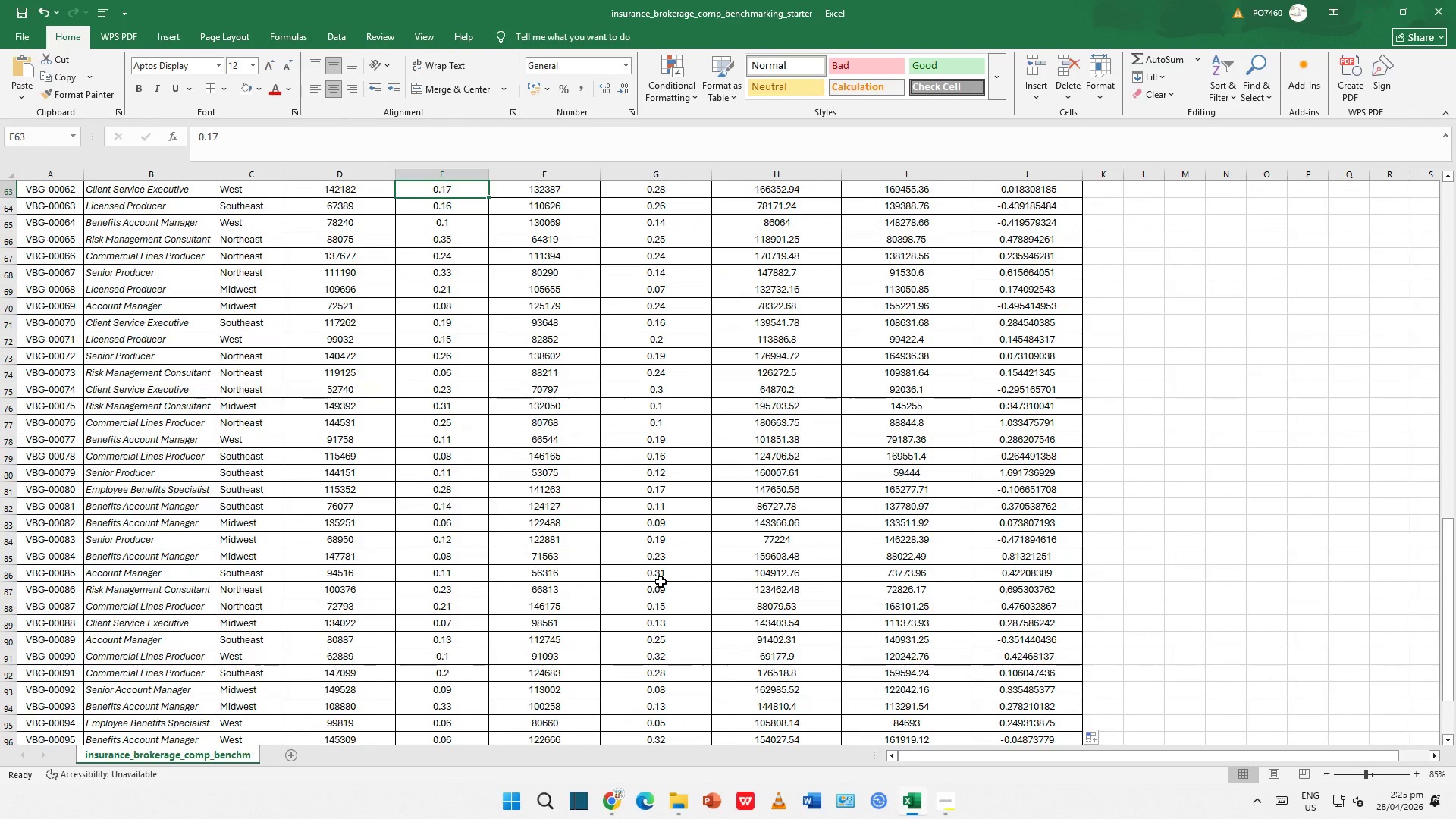 
key(ArrowUp)
 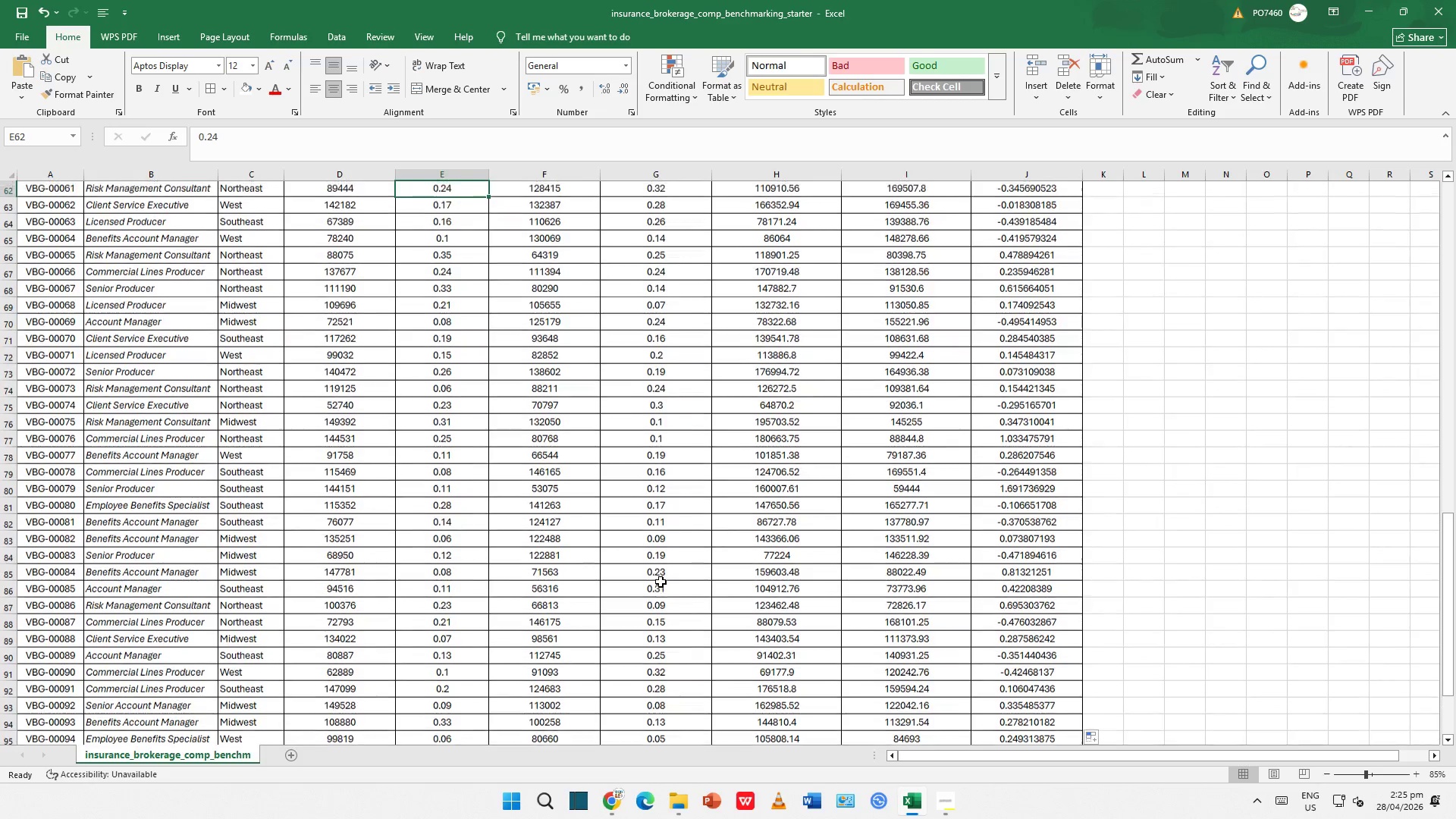 
key(ArrowUp)
 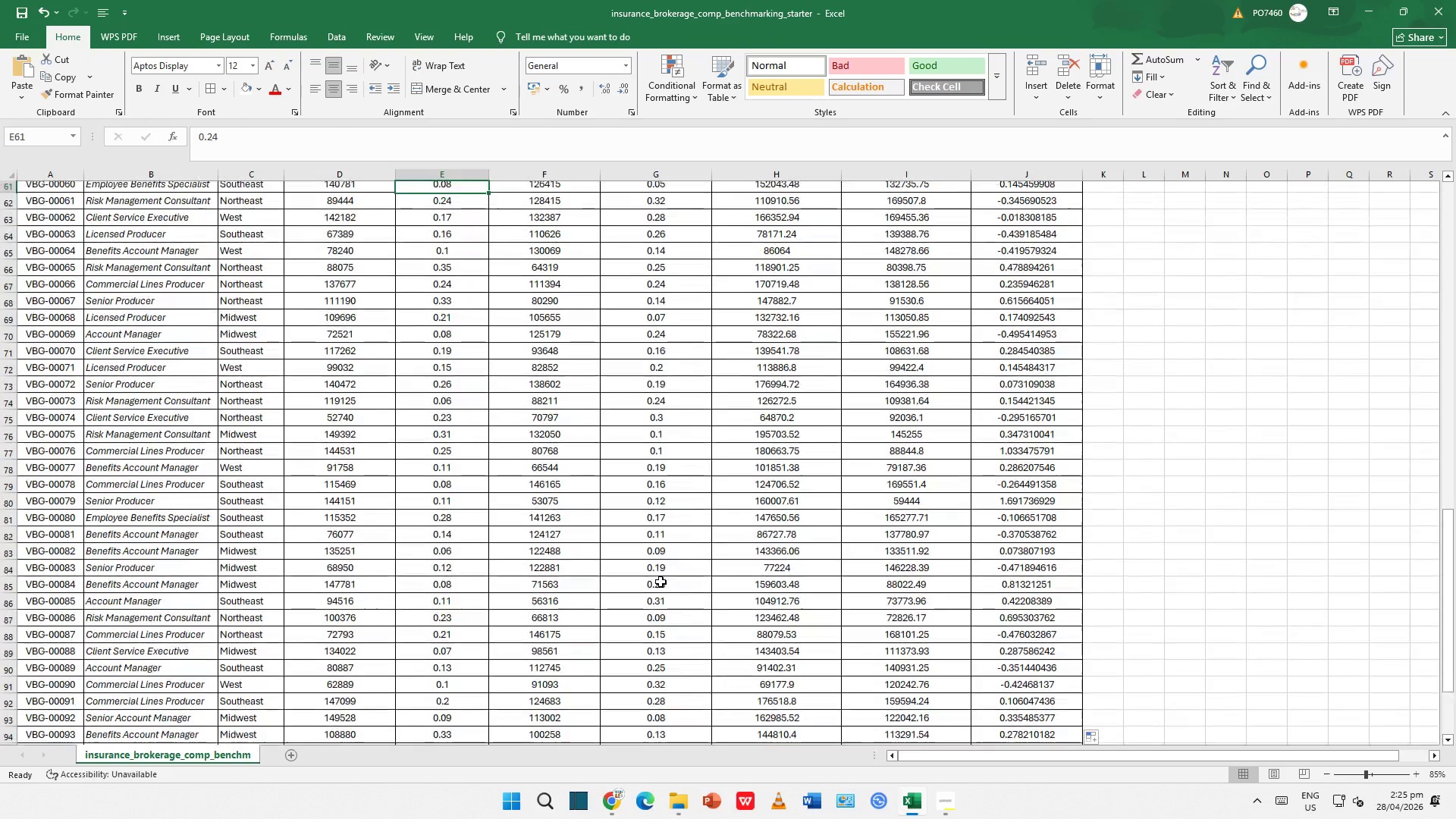 
key(ArrowUp)
 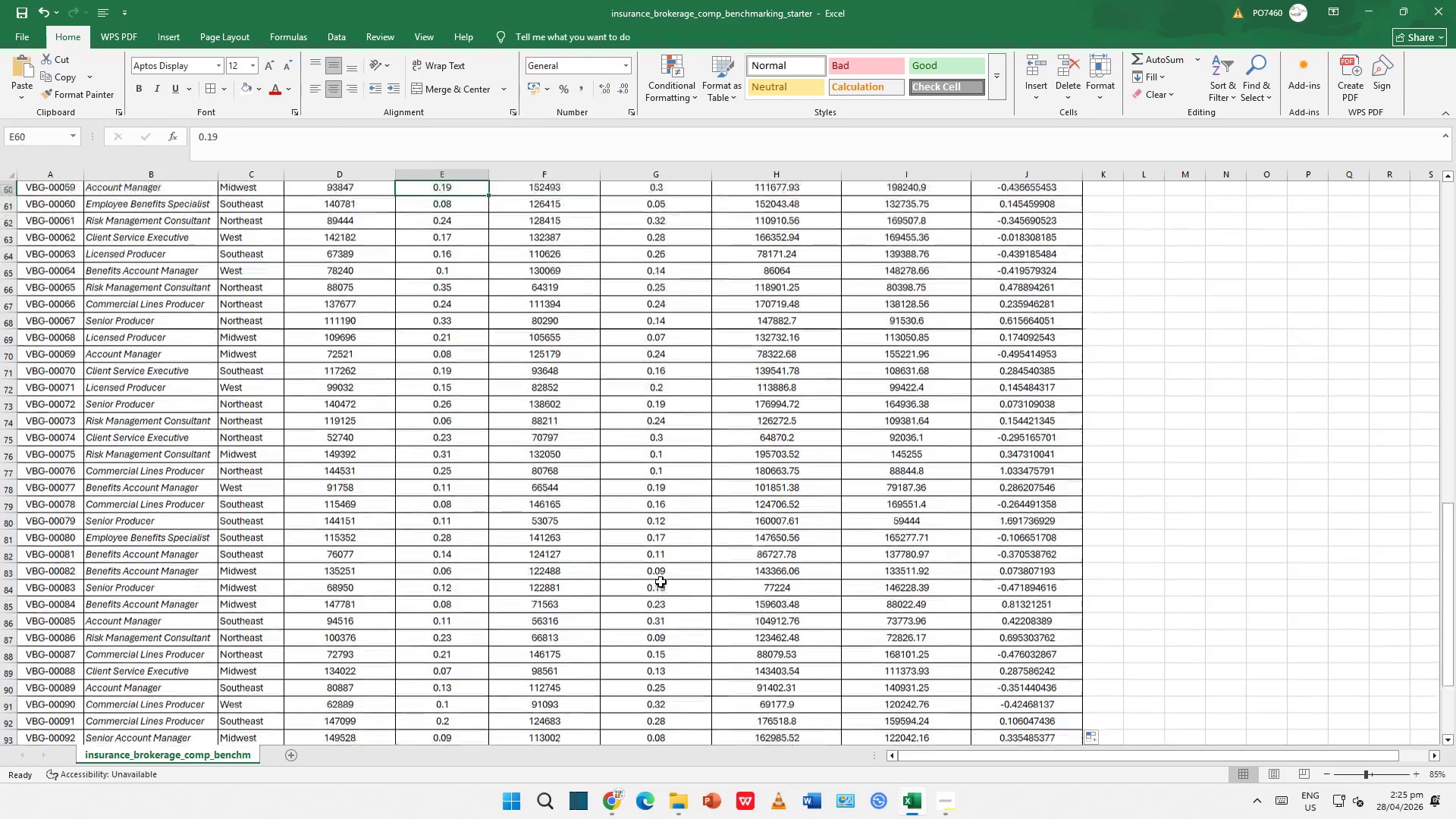 
key(ArrowUp)
 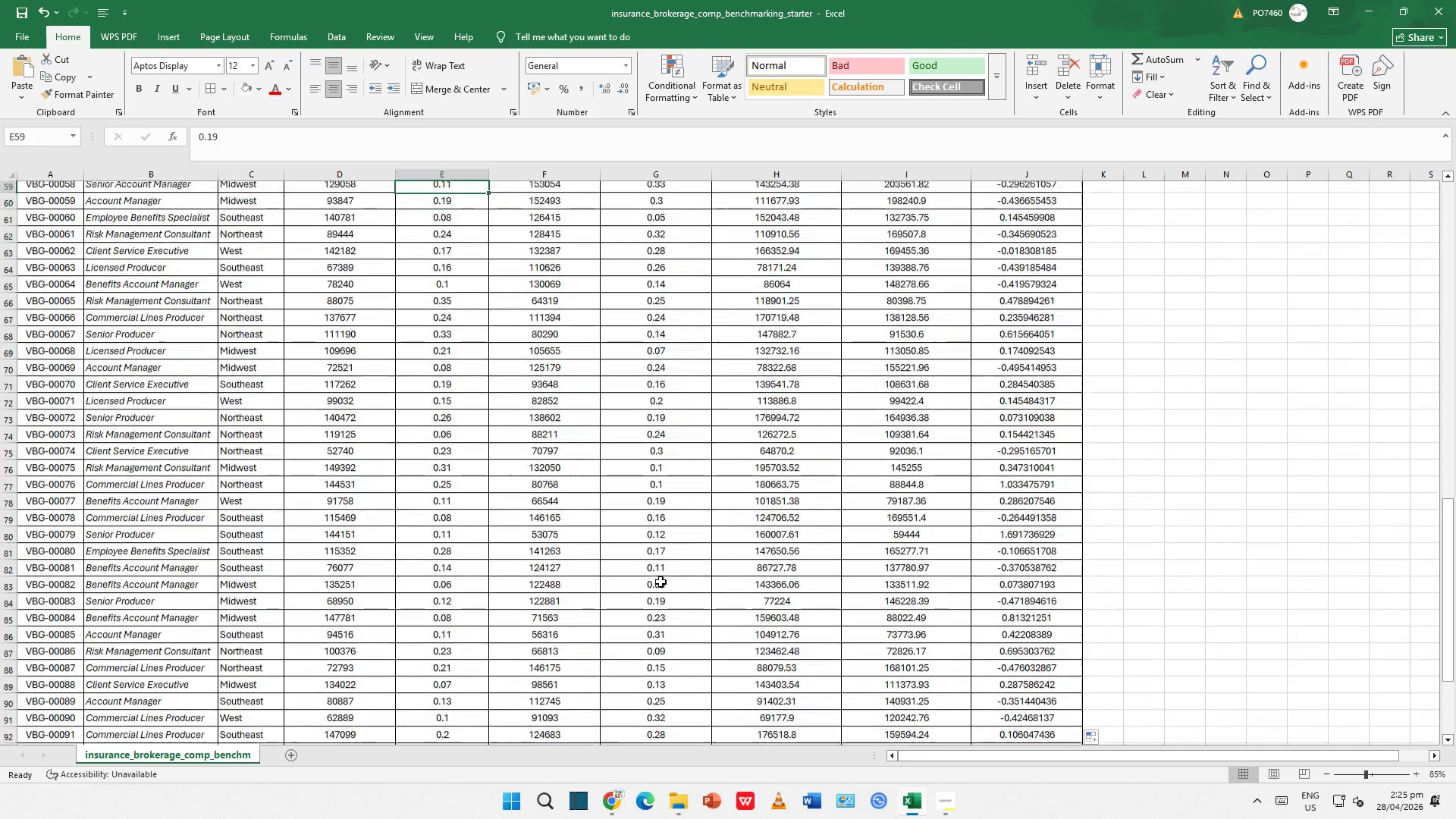 
key(ArrowUp)
 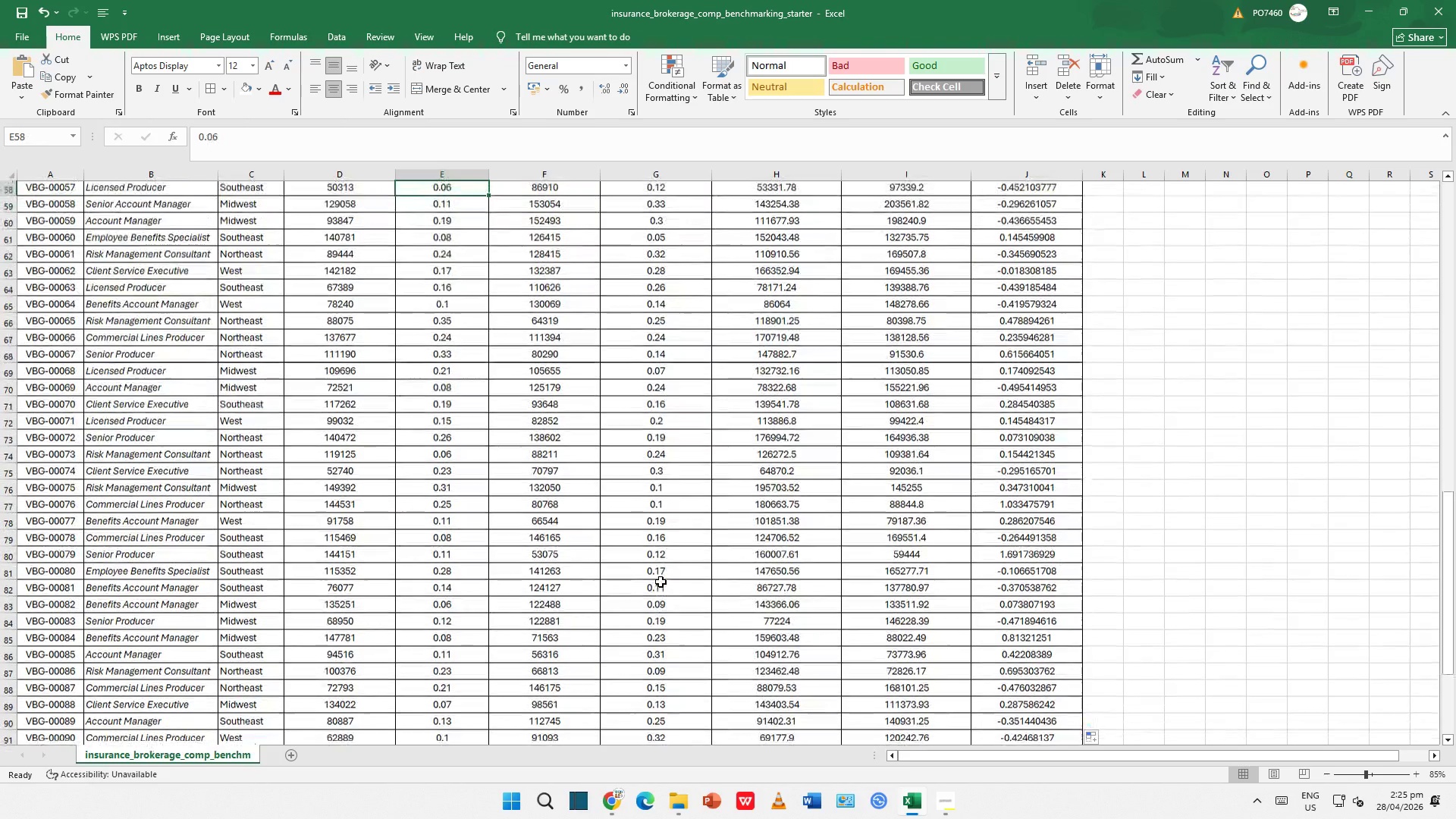 
key(ArrowUp)
 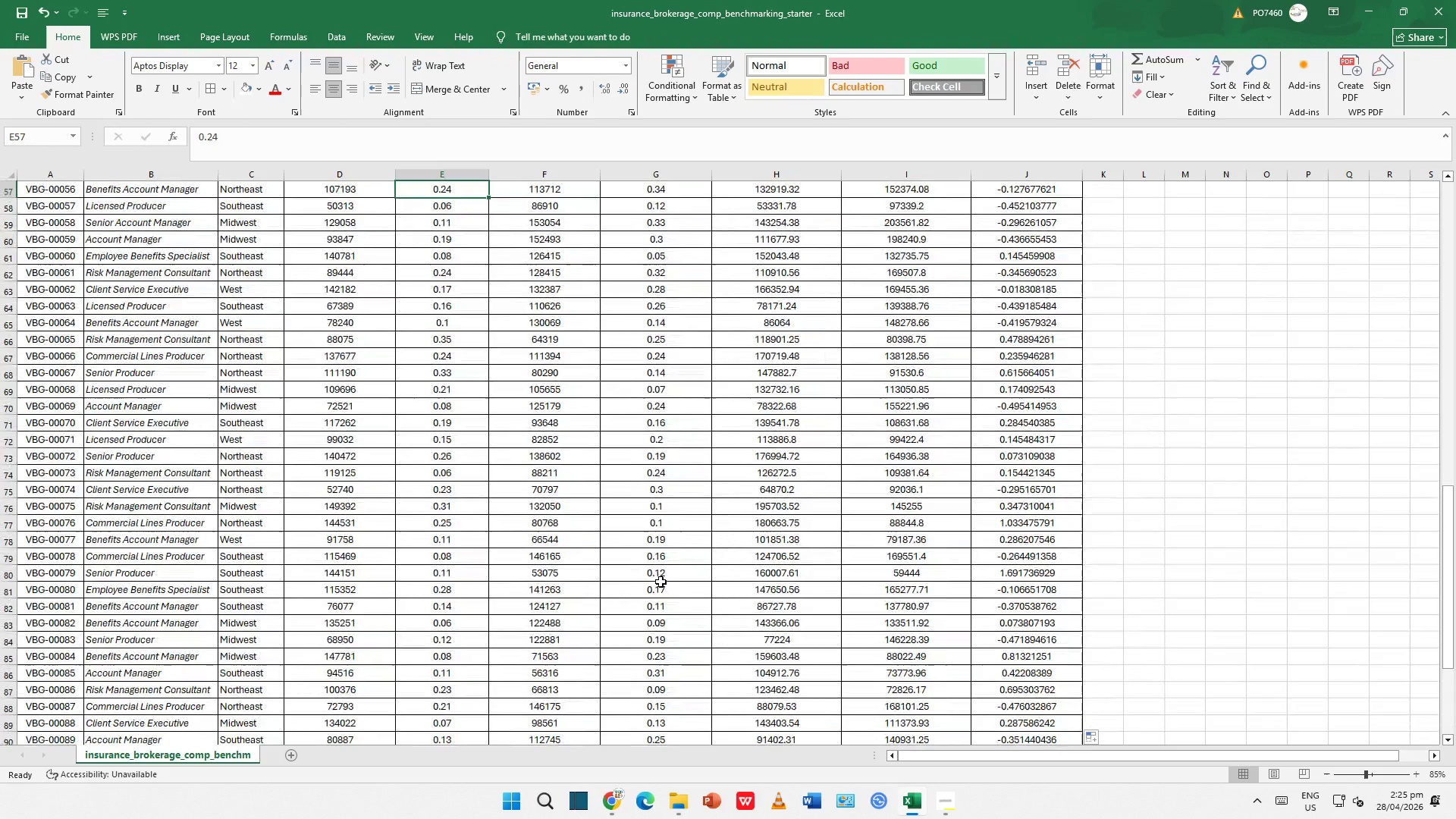 
key(ArrowLeft)
 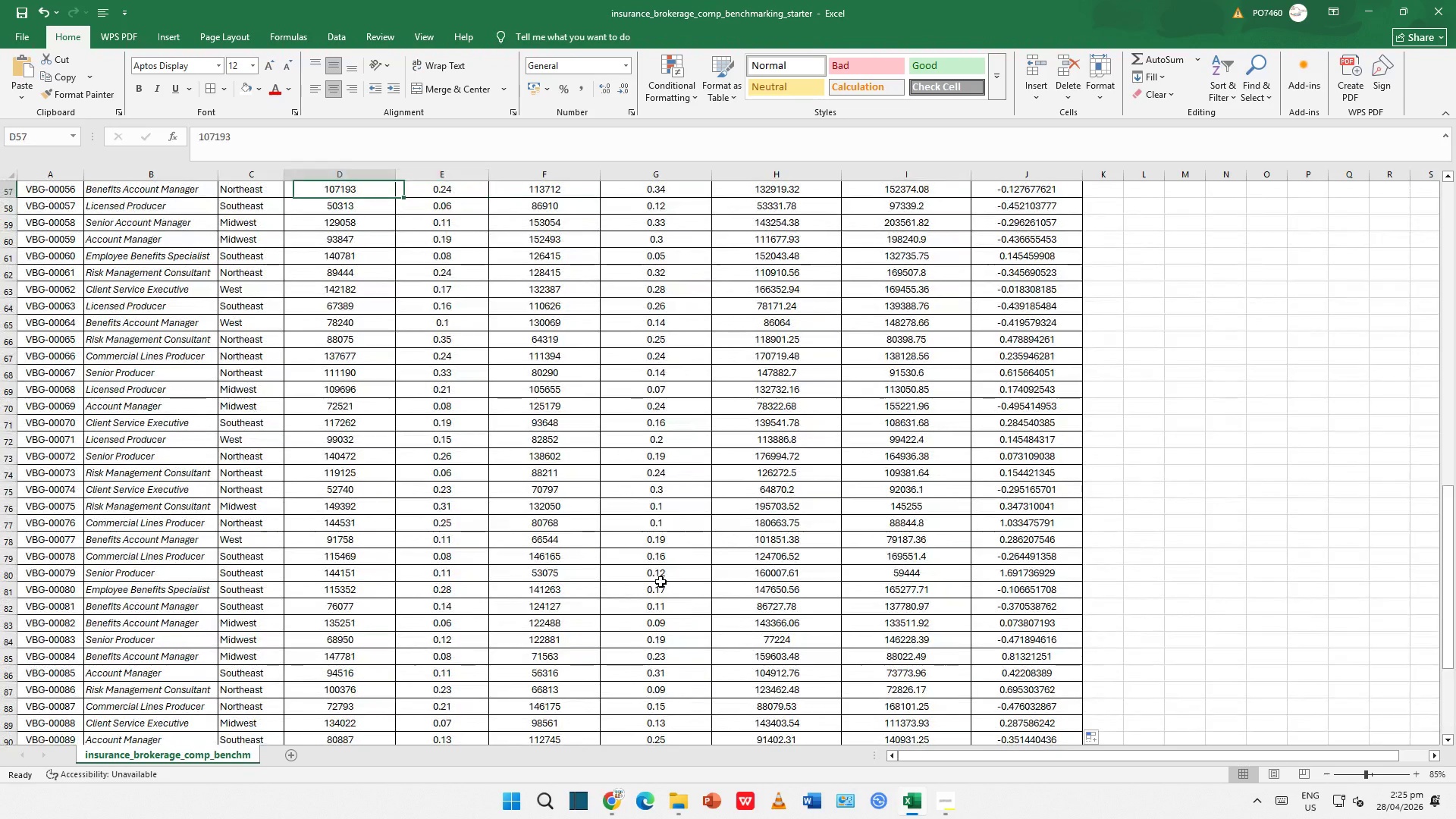 
key(ArrowLeft)
 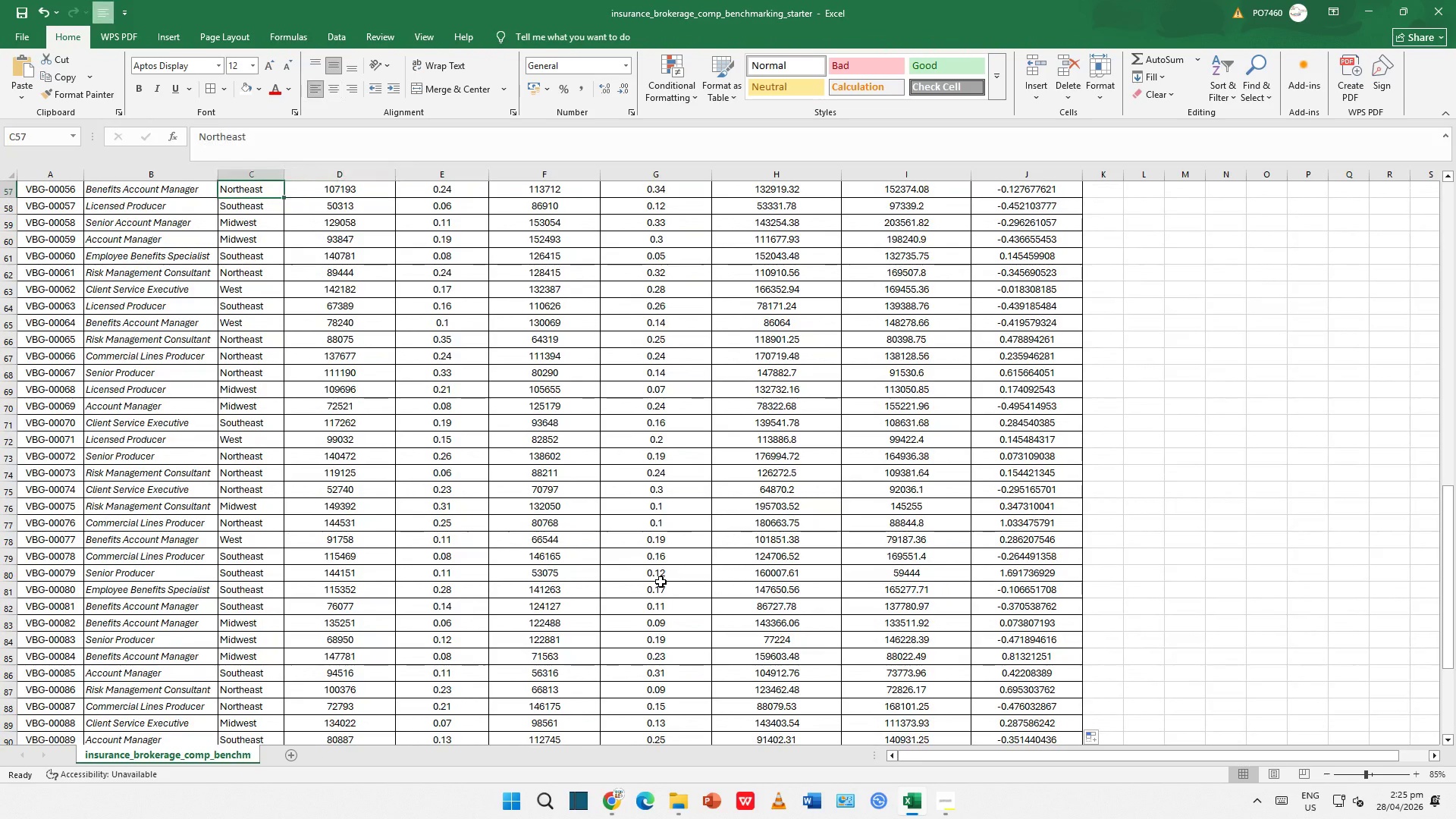 
key(ArrowLeft)
 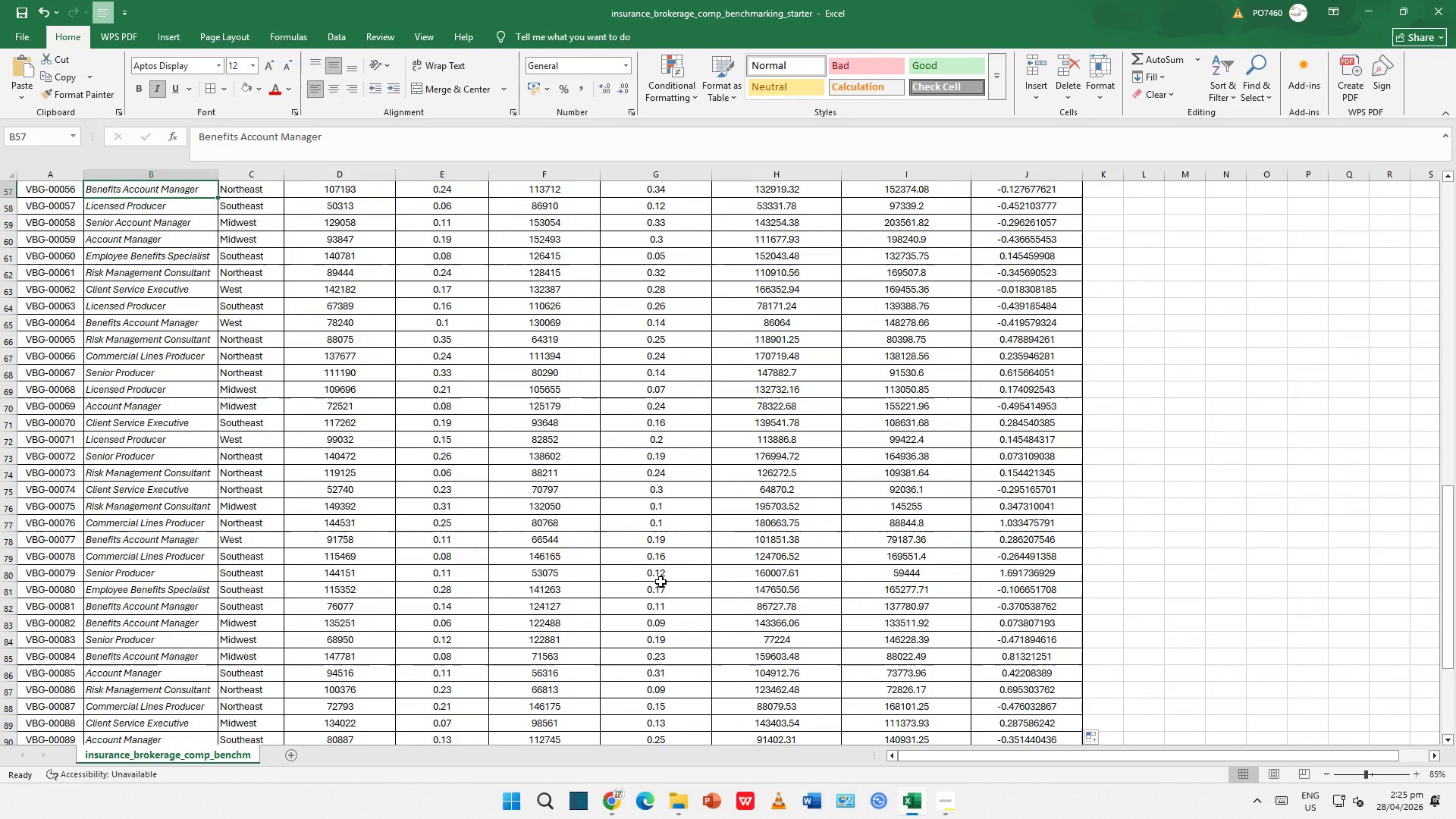 
key(ArrowRight)
 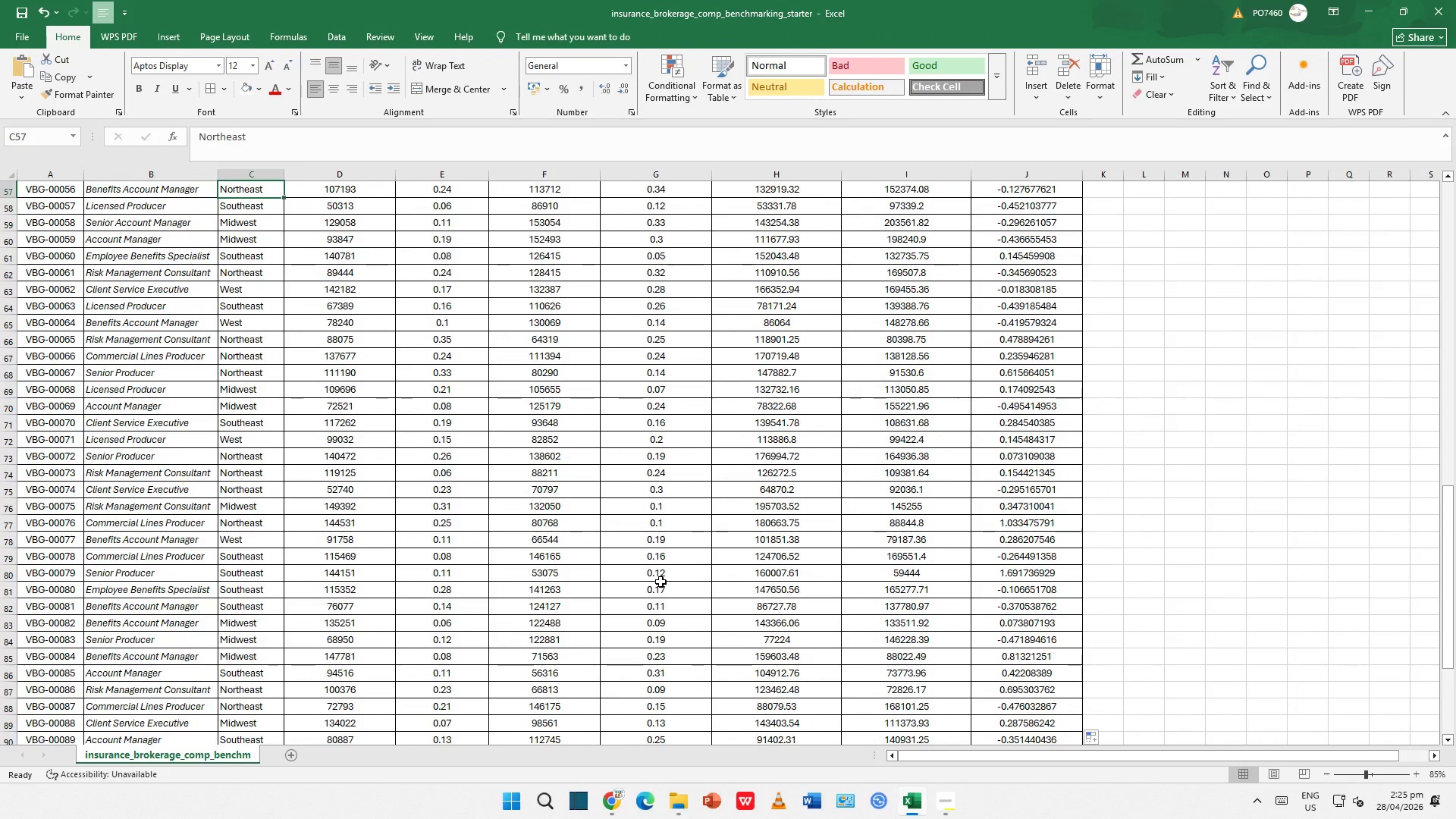 
key(ArrowRight)
 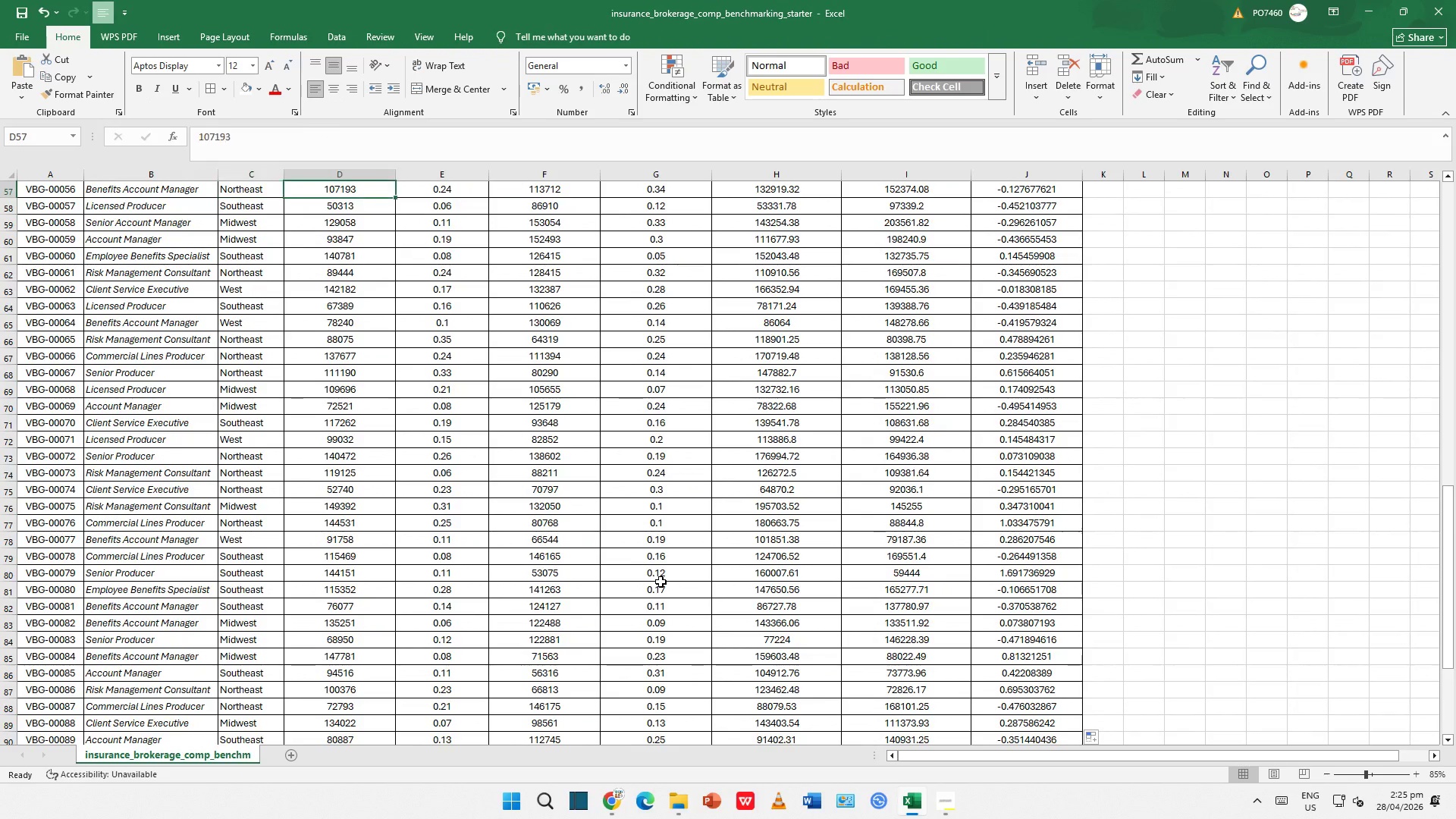 
key(ArrowUp)
 